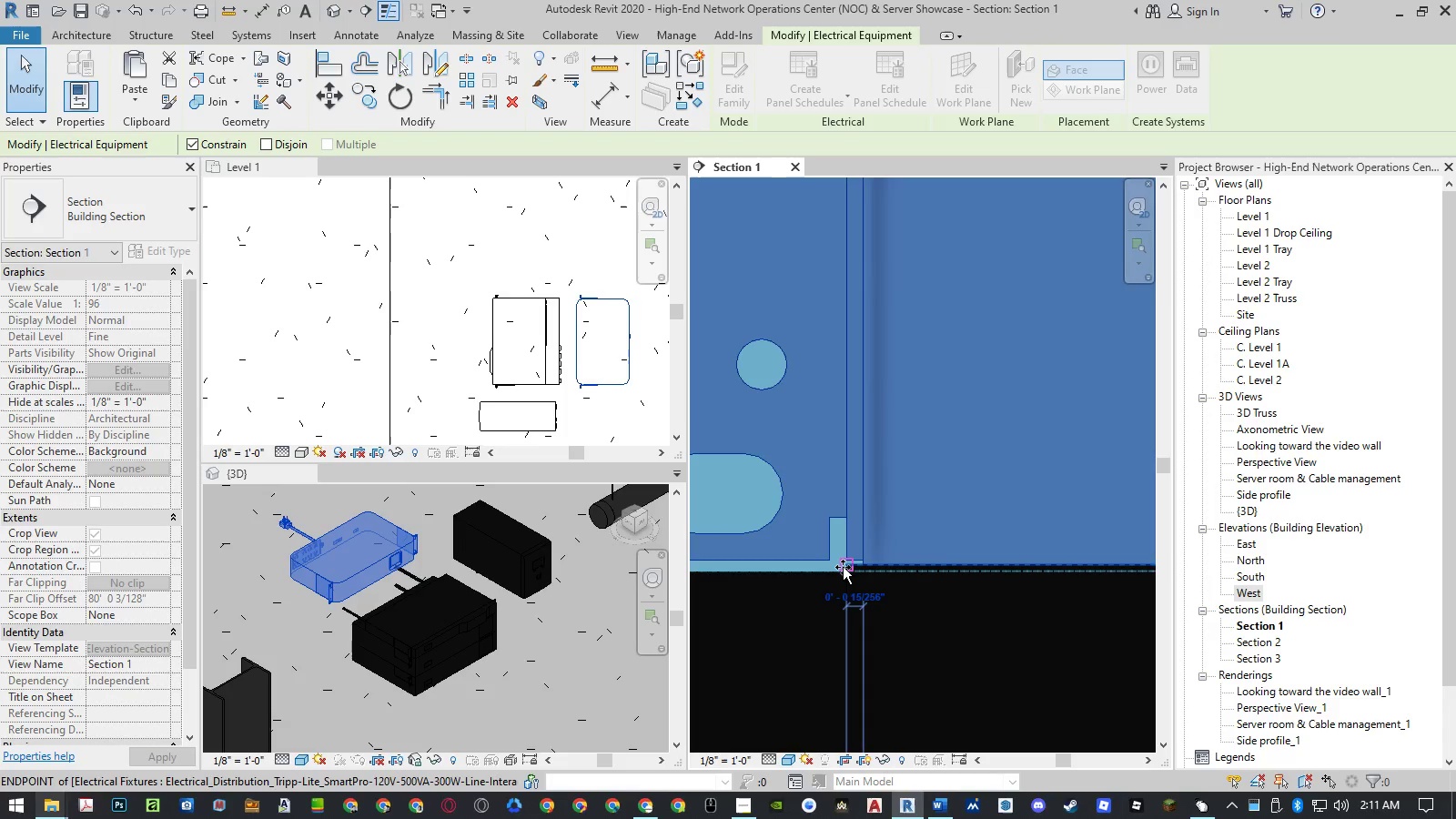 
left_click([843, 567])
 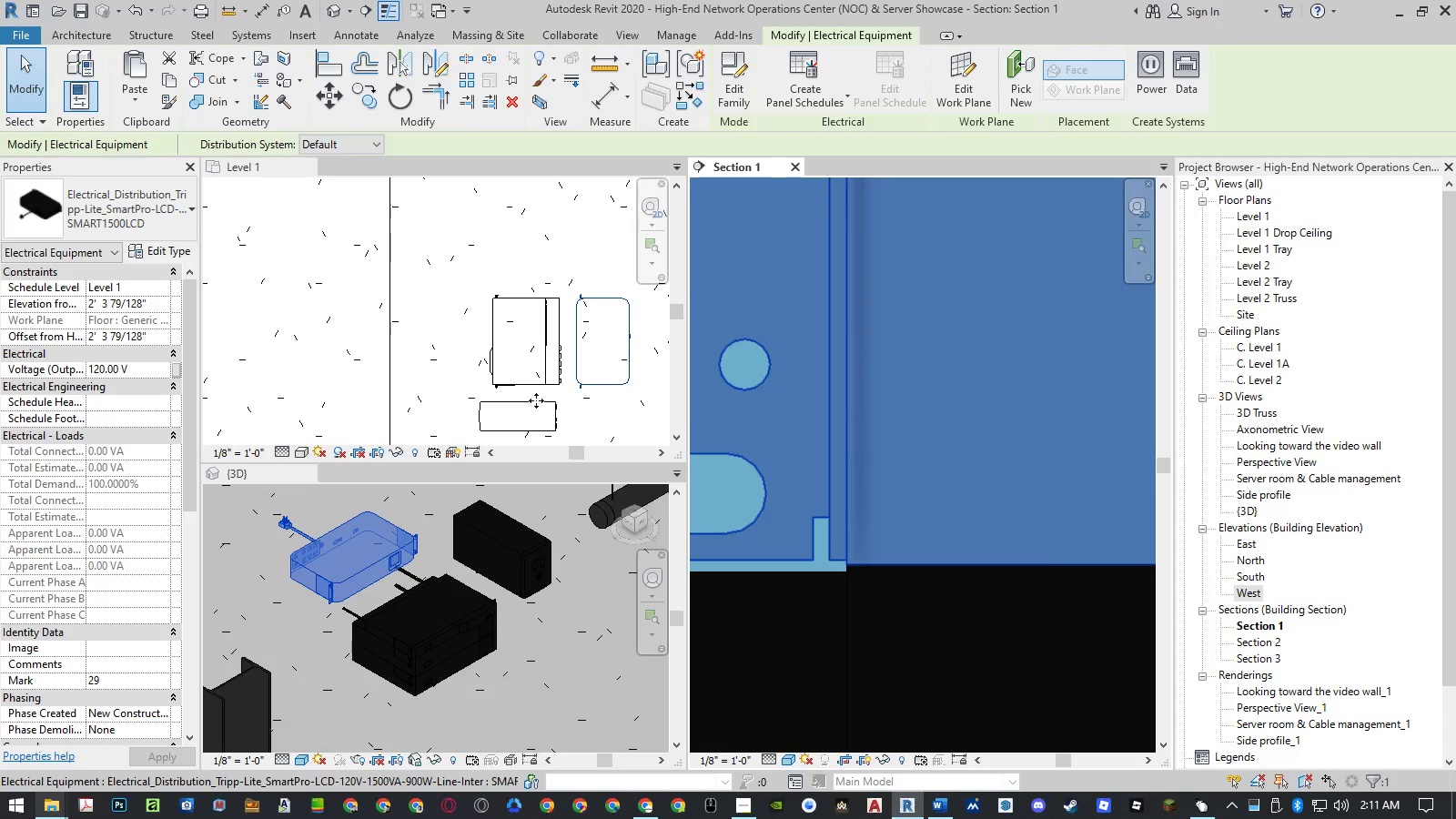 
left_click([474, 279])
 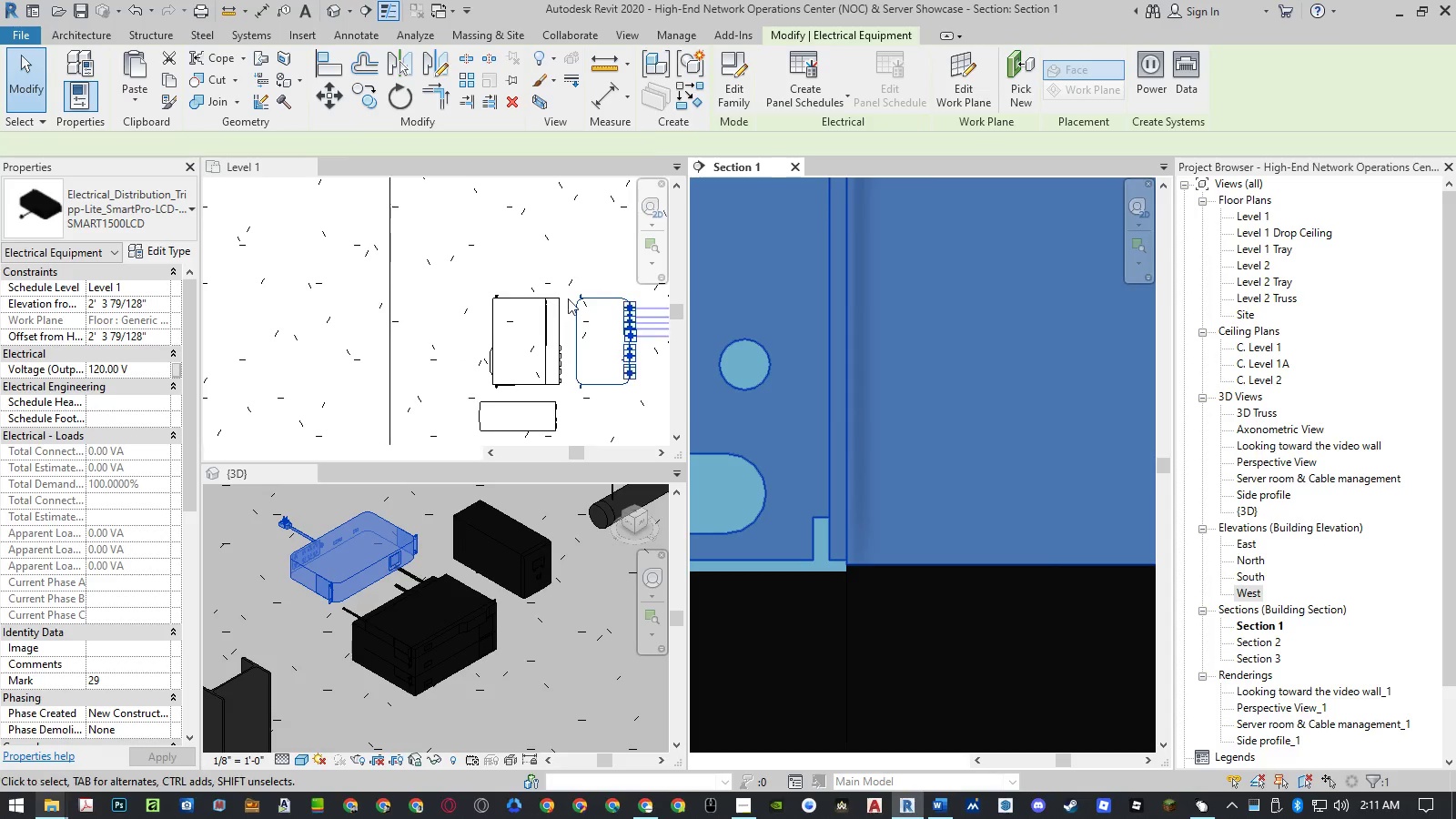 
scroll: coordinate [568, 298], scroll_direction: up, amount: 3.0
 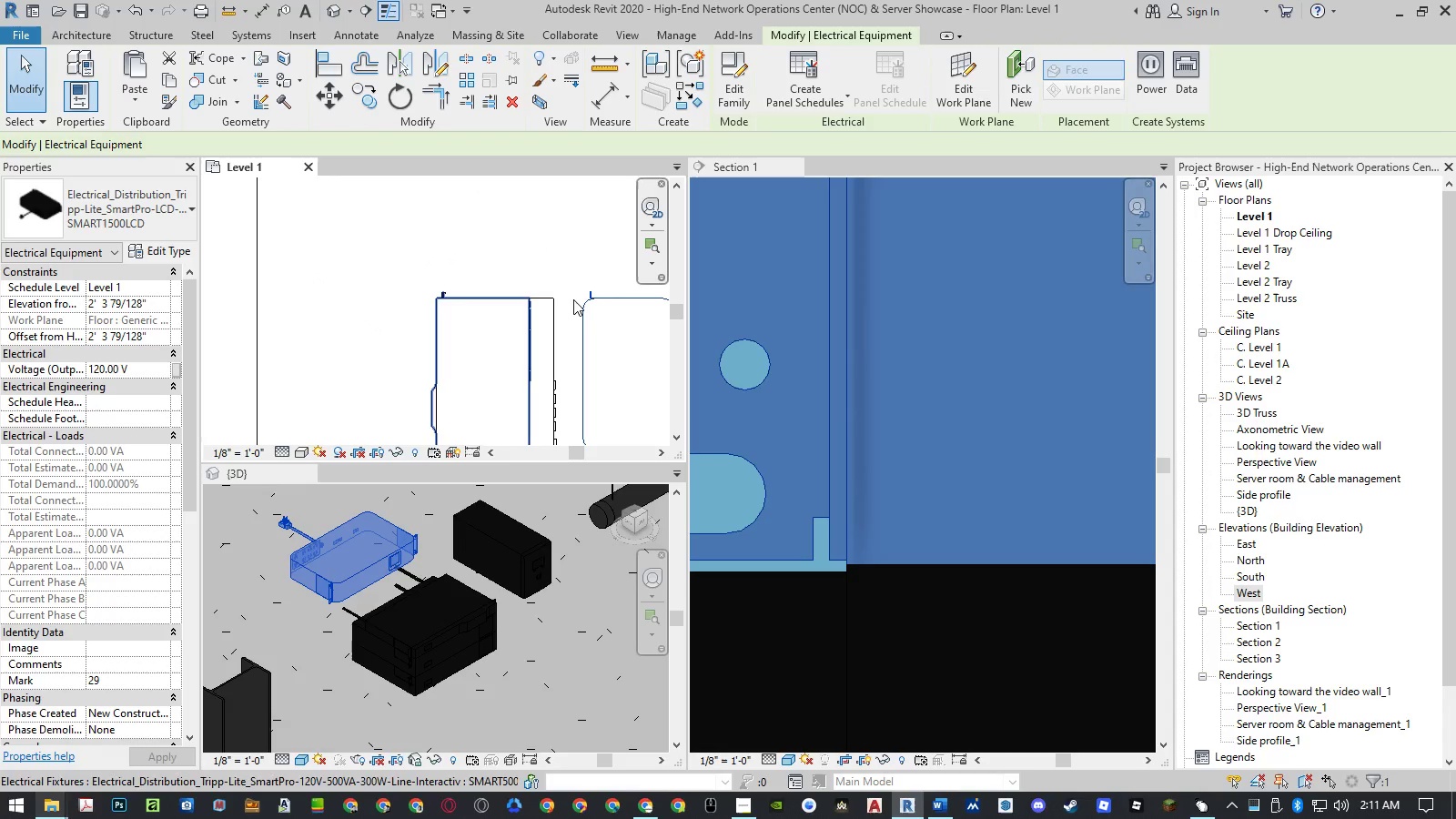 
type(mv)
 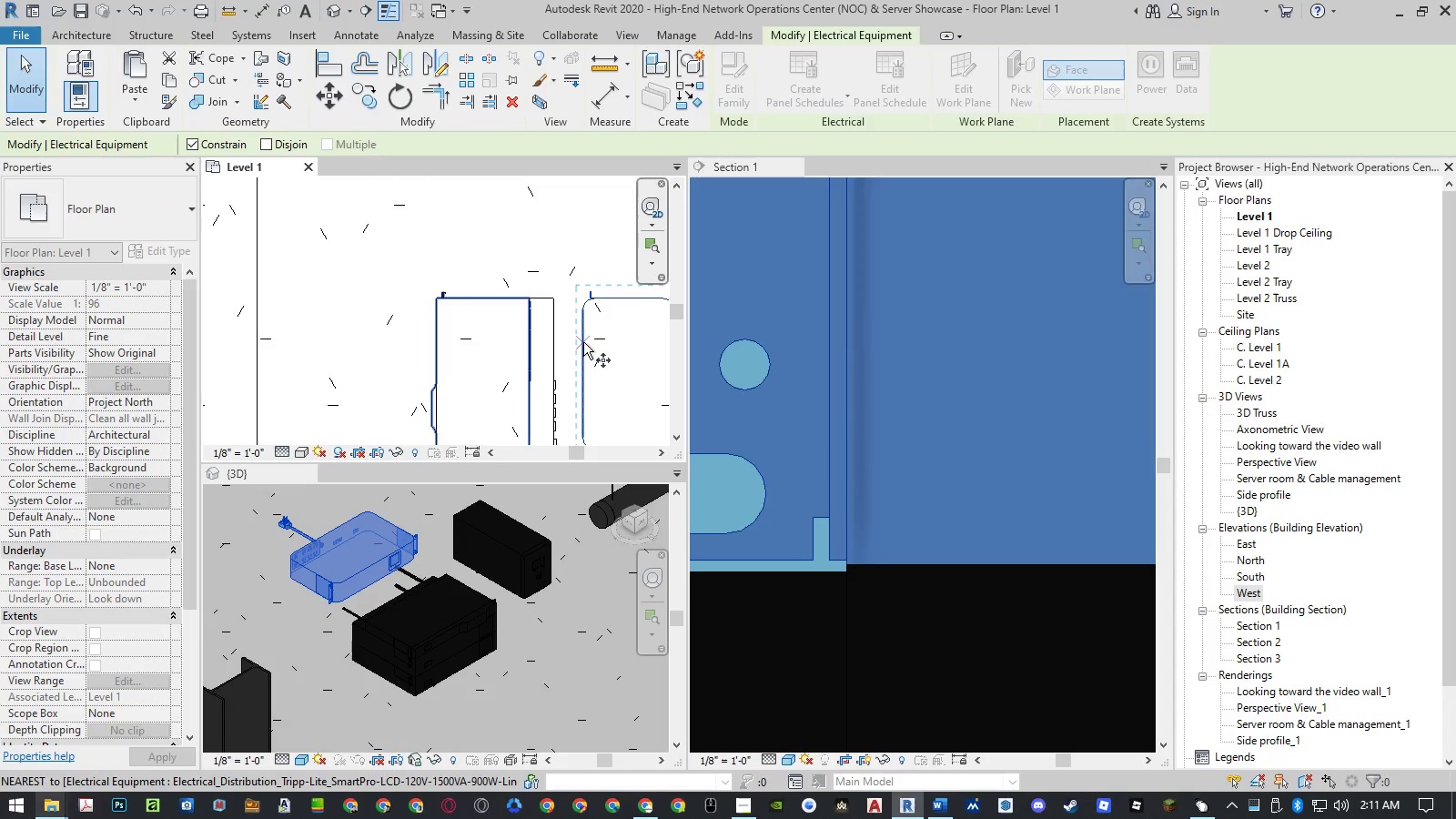 
left_click([583, 342])
 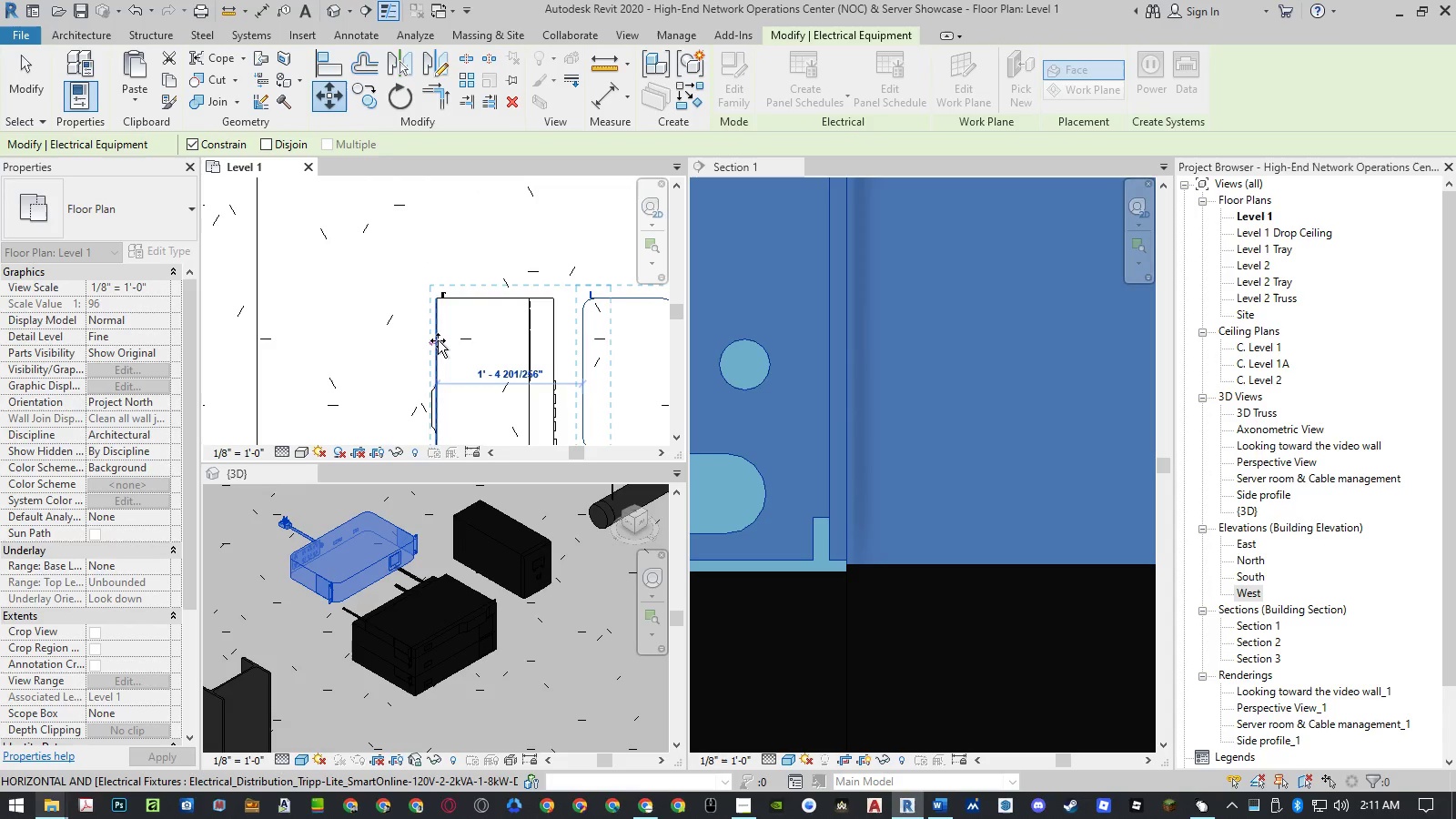 
left_click([438, 340])
 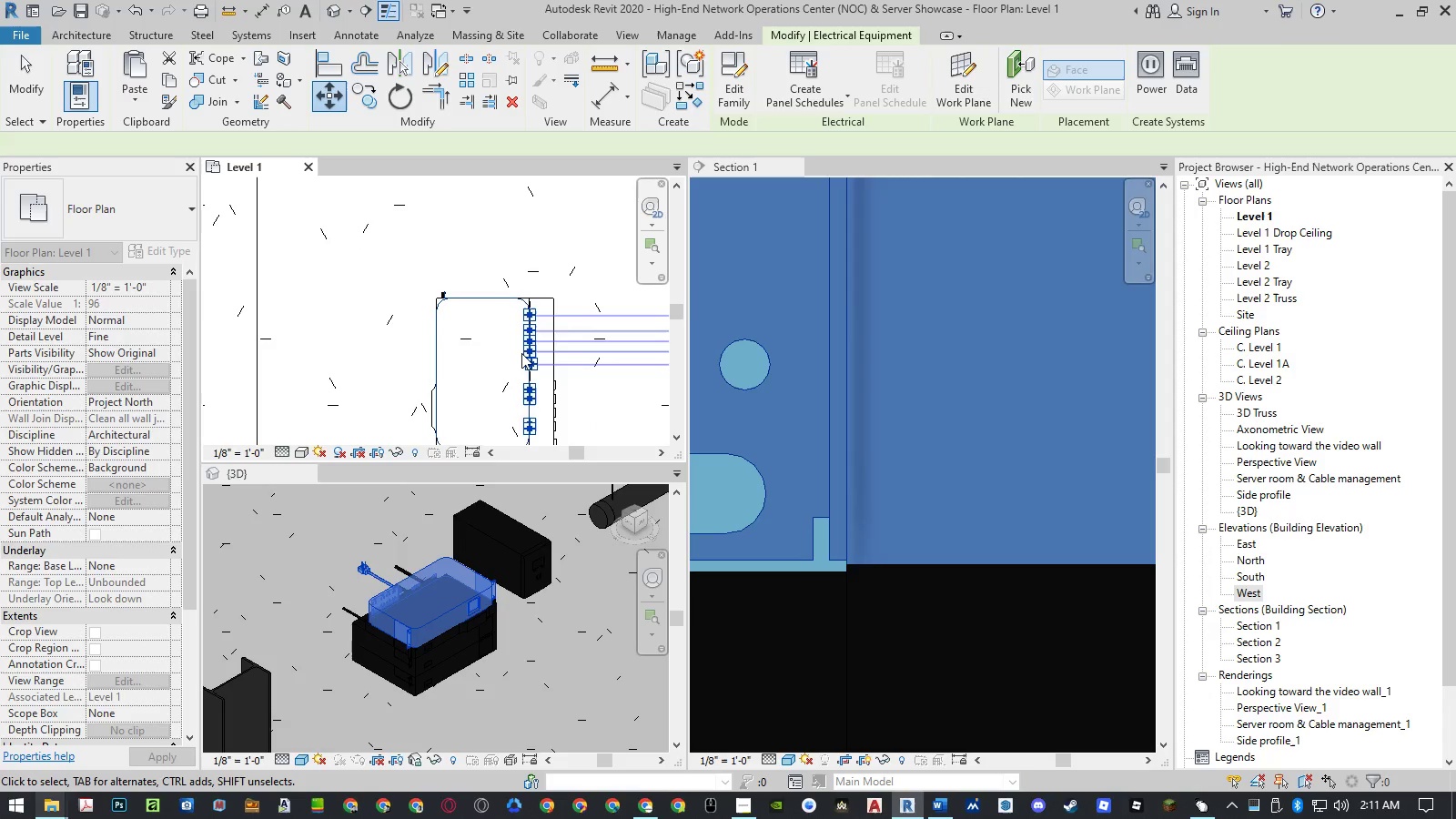 
key(Escape)
 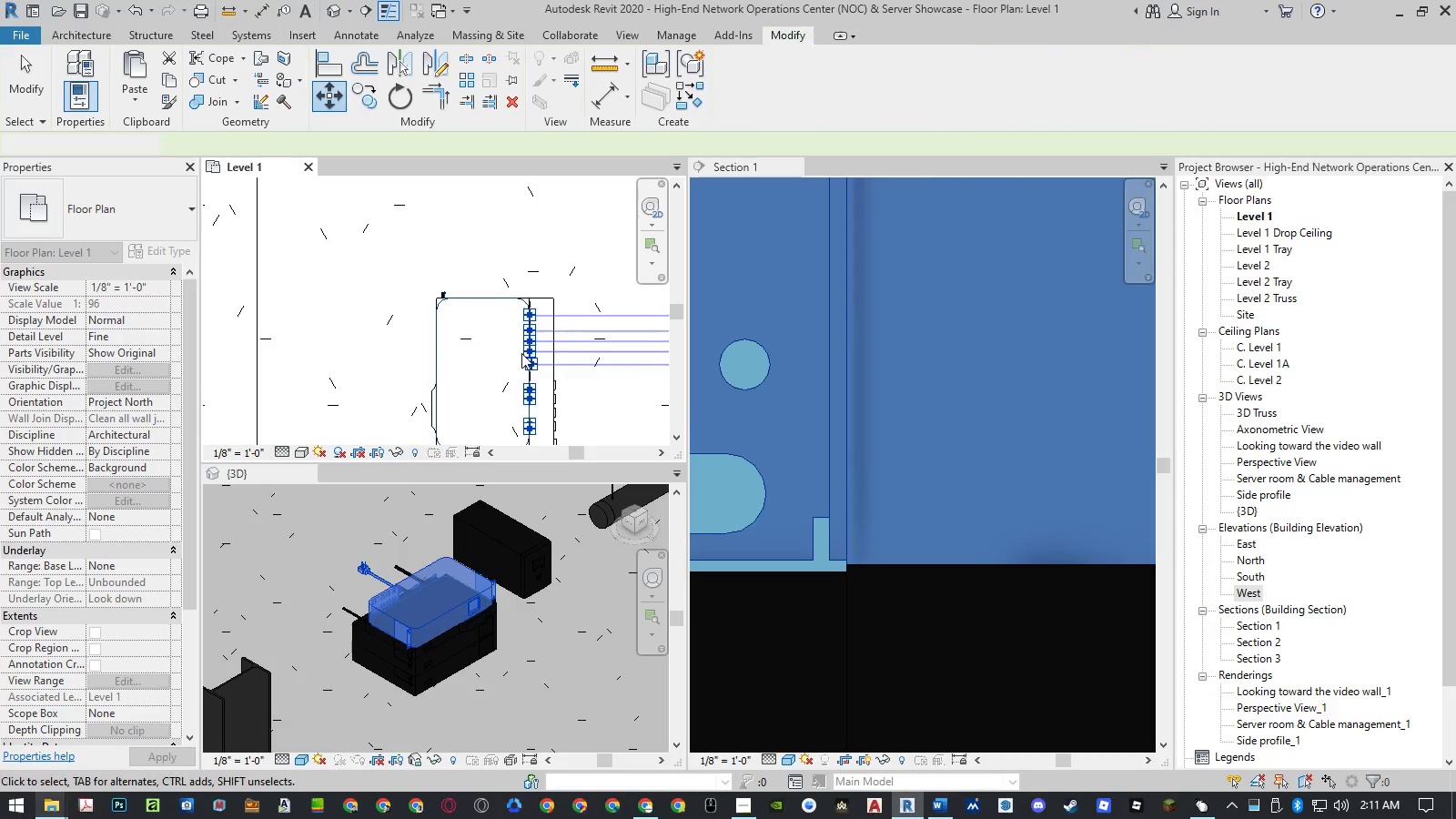 
key(Escape)
 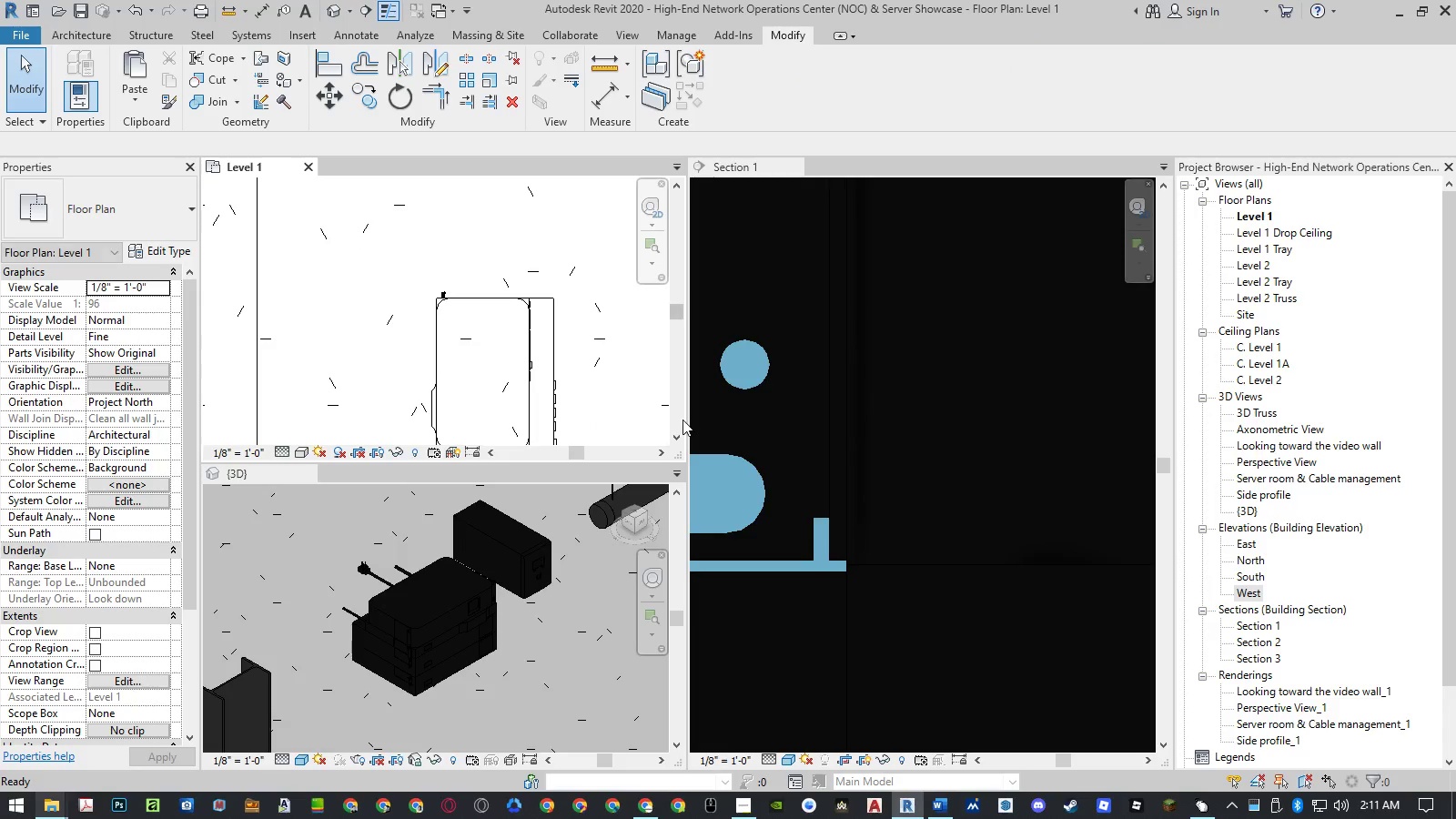 
scroll: coordinate [864, 451], scroll_direction: down, amount: 21.0
 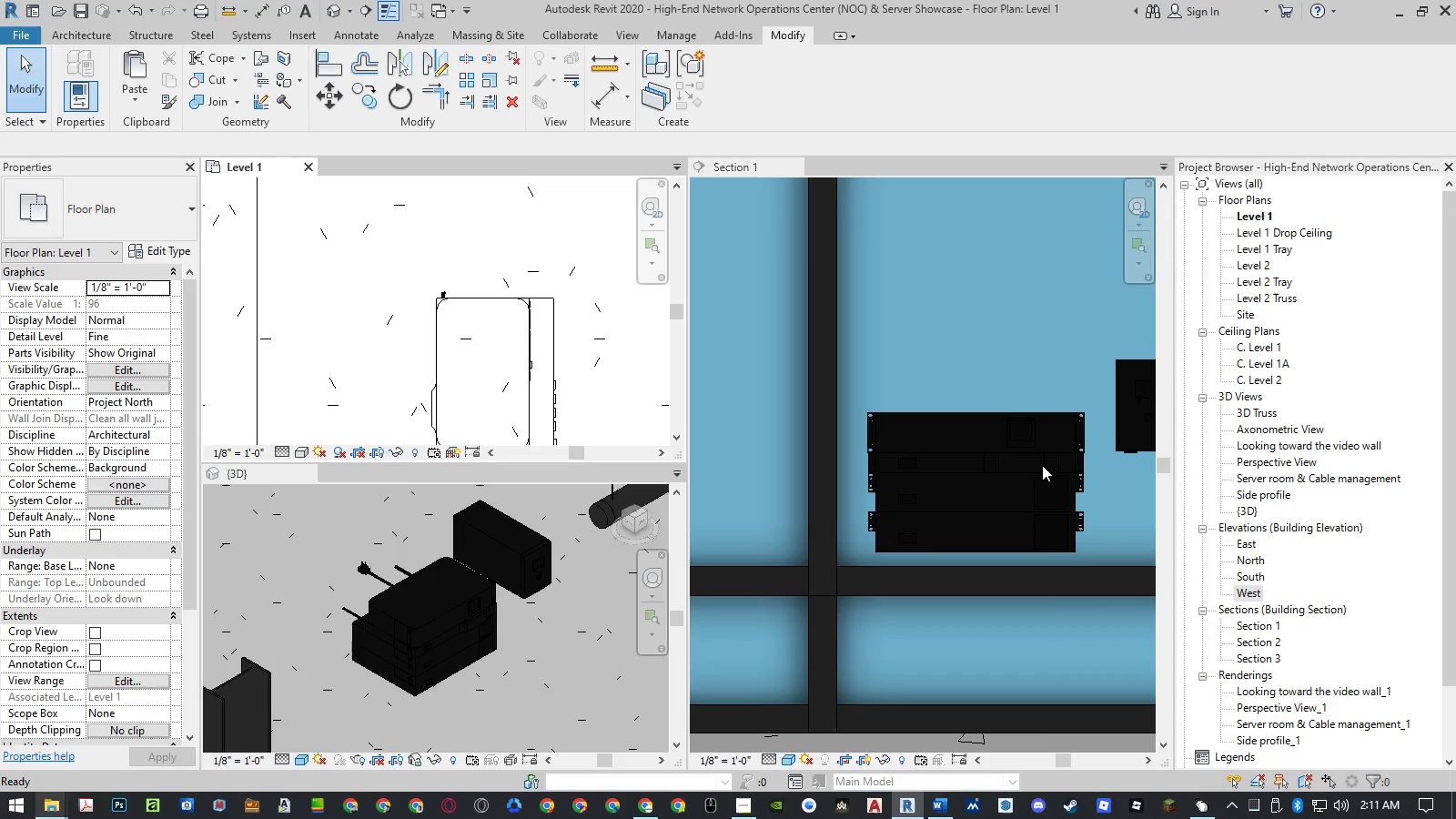 
wait(13.76)
 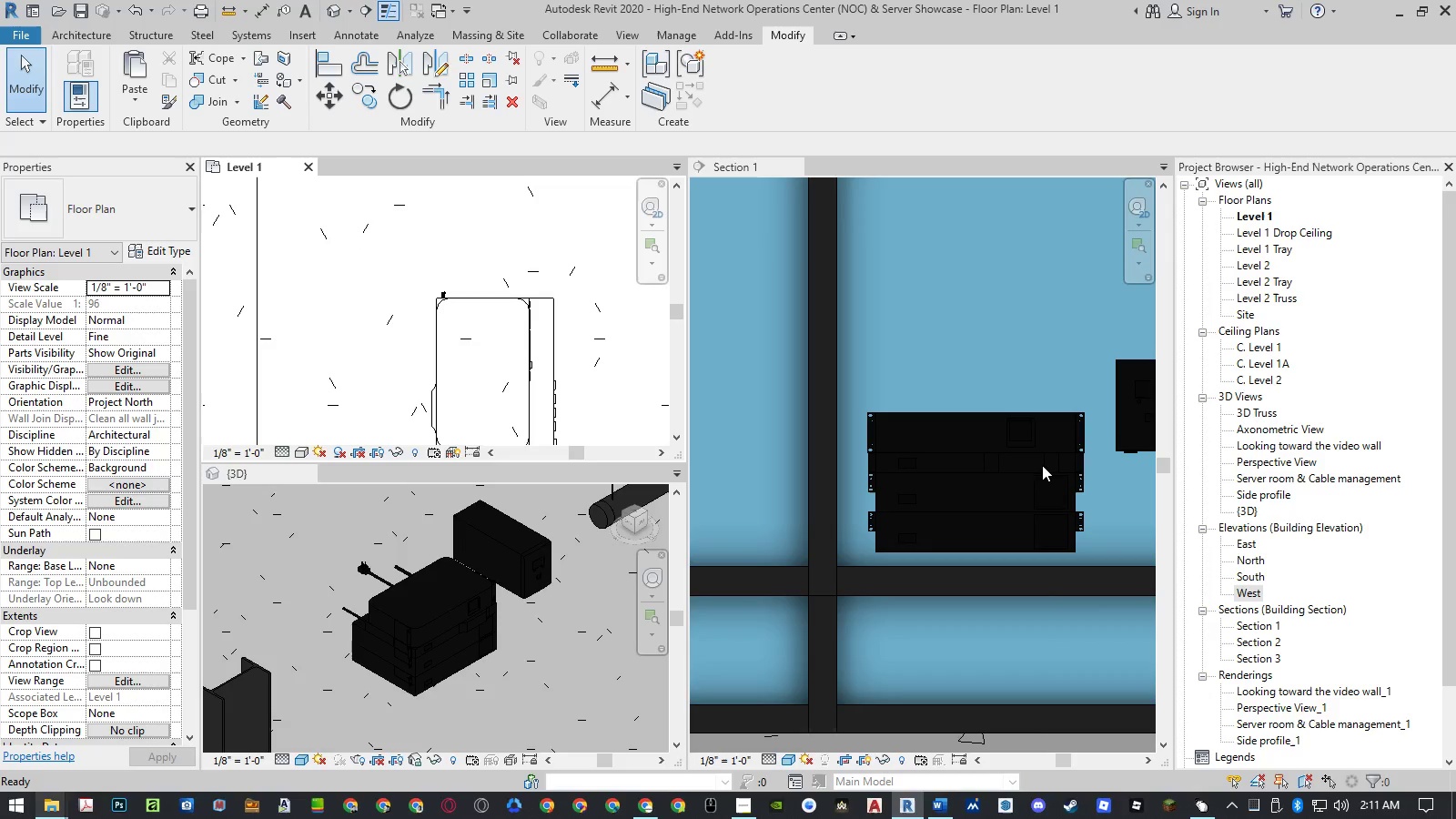 
scroll: coordinate [427, 568], scroll_direction: down, amount: 3.0
 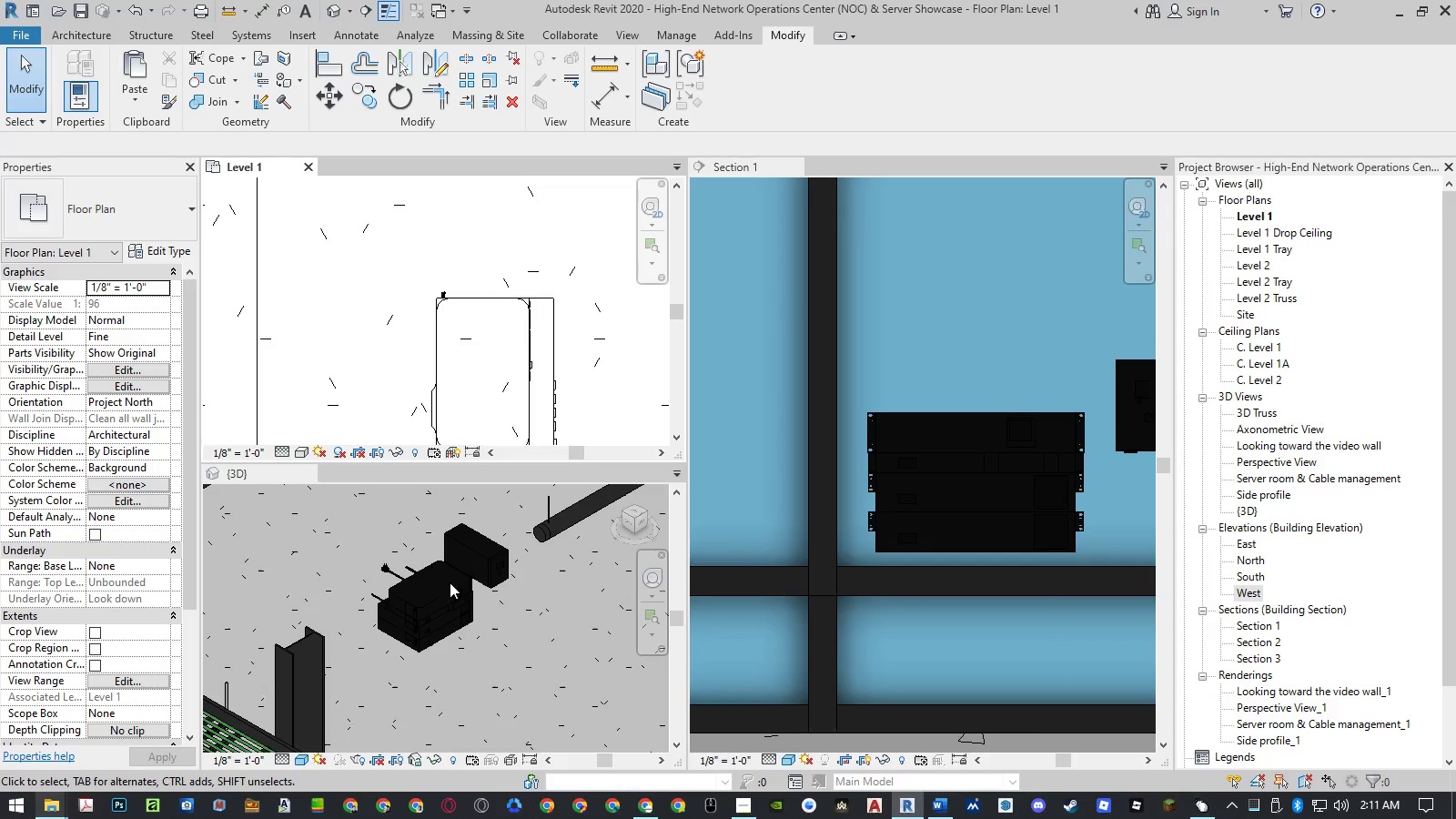 
scroll: coordinate [470, 604], scroll_direction: up, amount: 6.0
 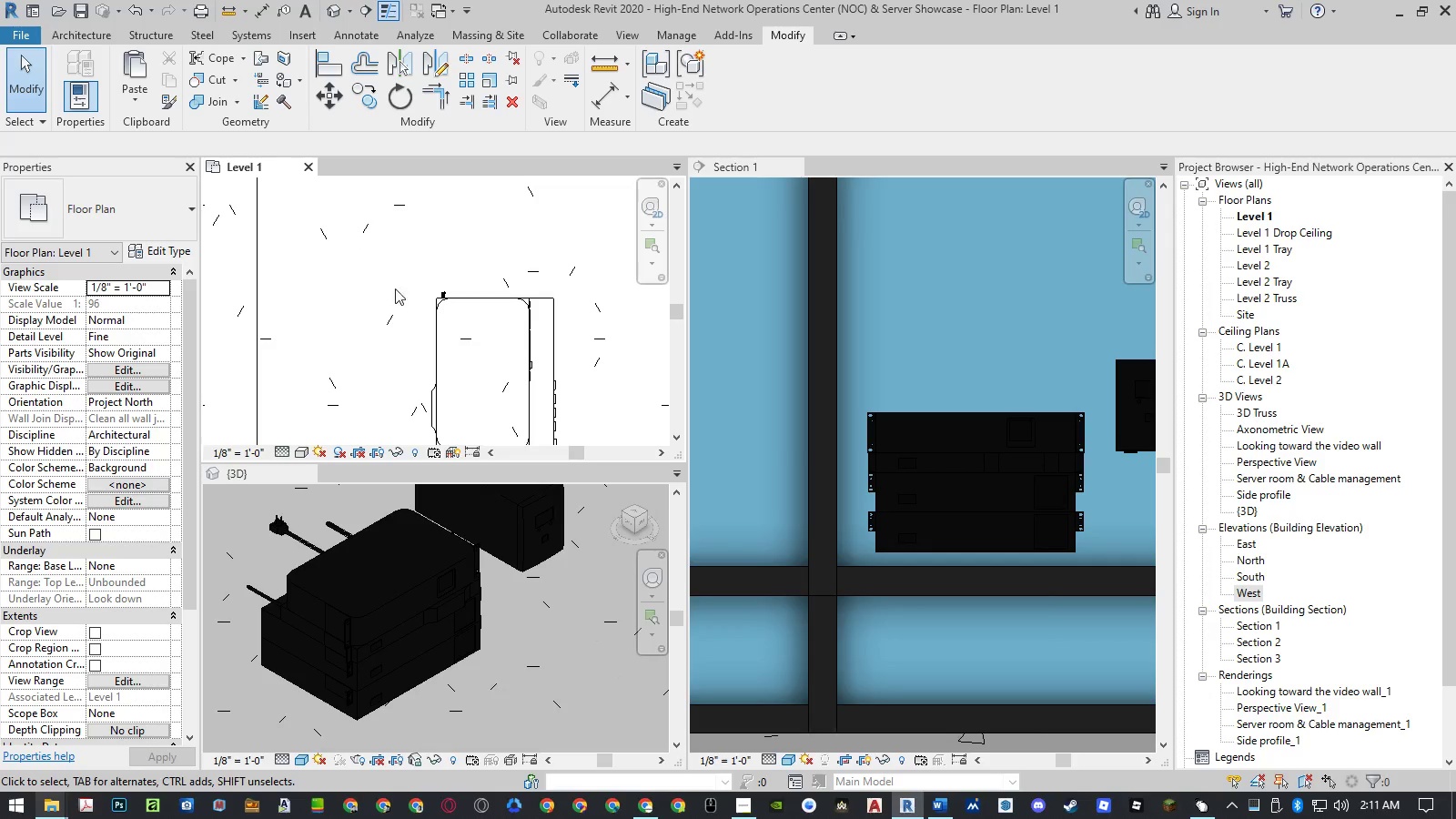 
left_click([80, 31])
 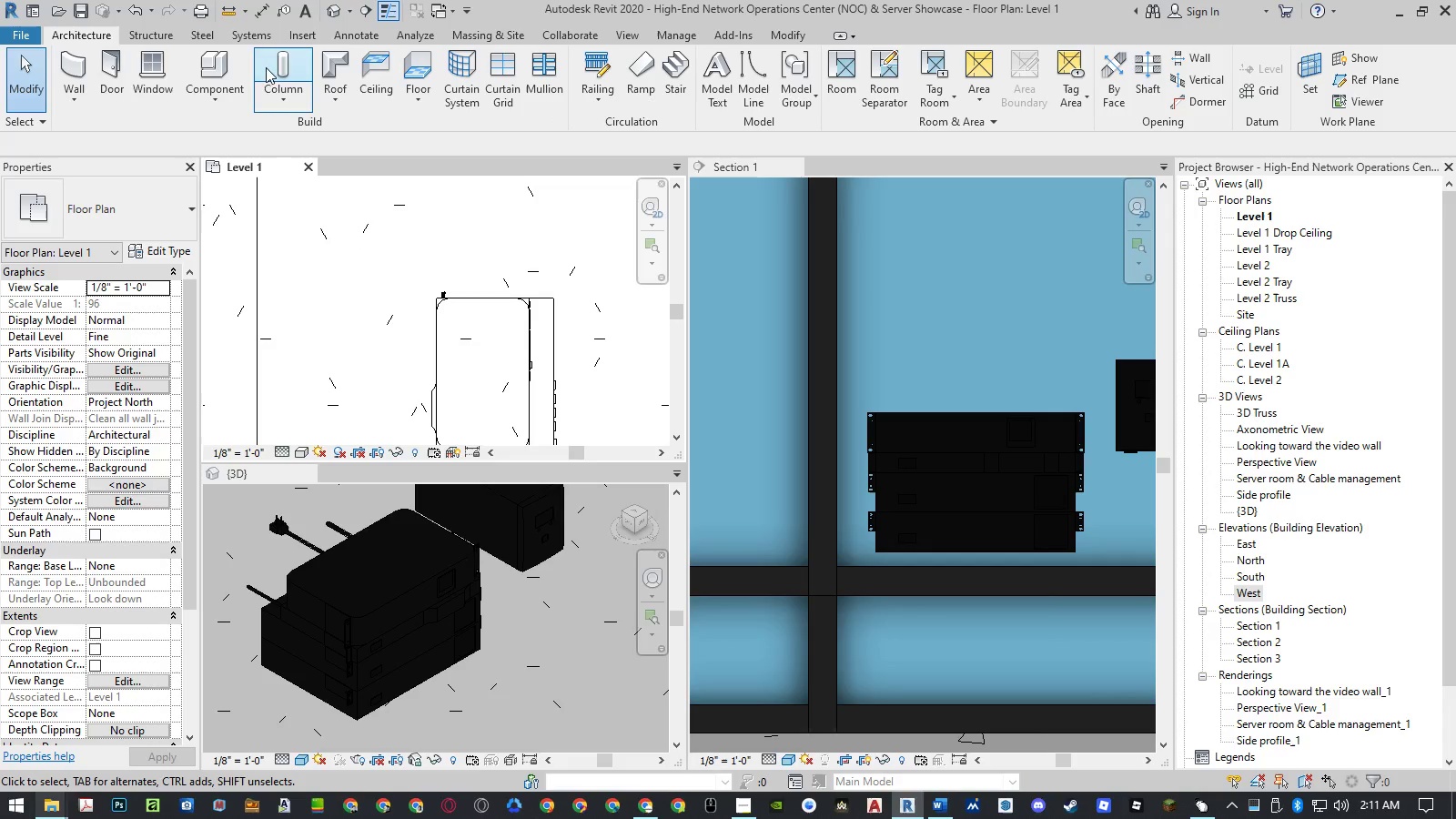 
left_click([228, 69])
 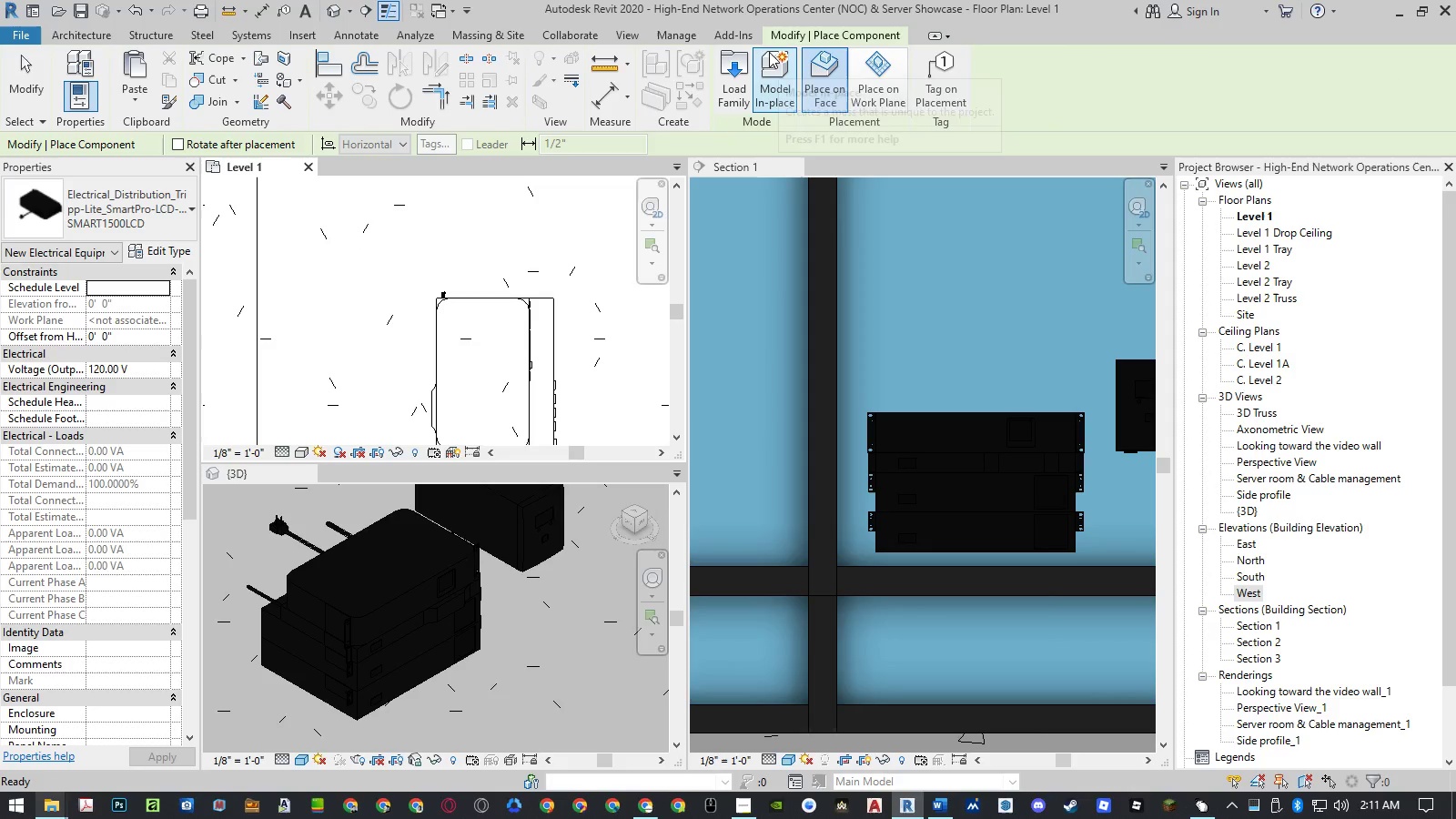 
left_click([728, 99])
 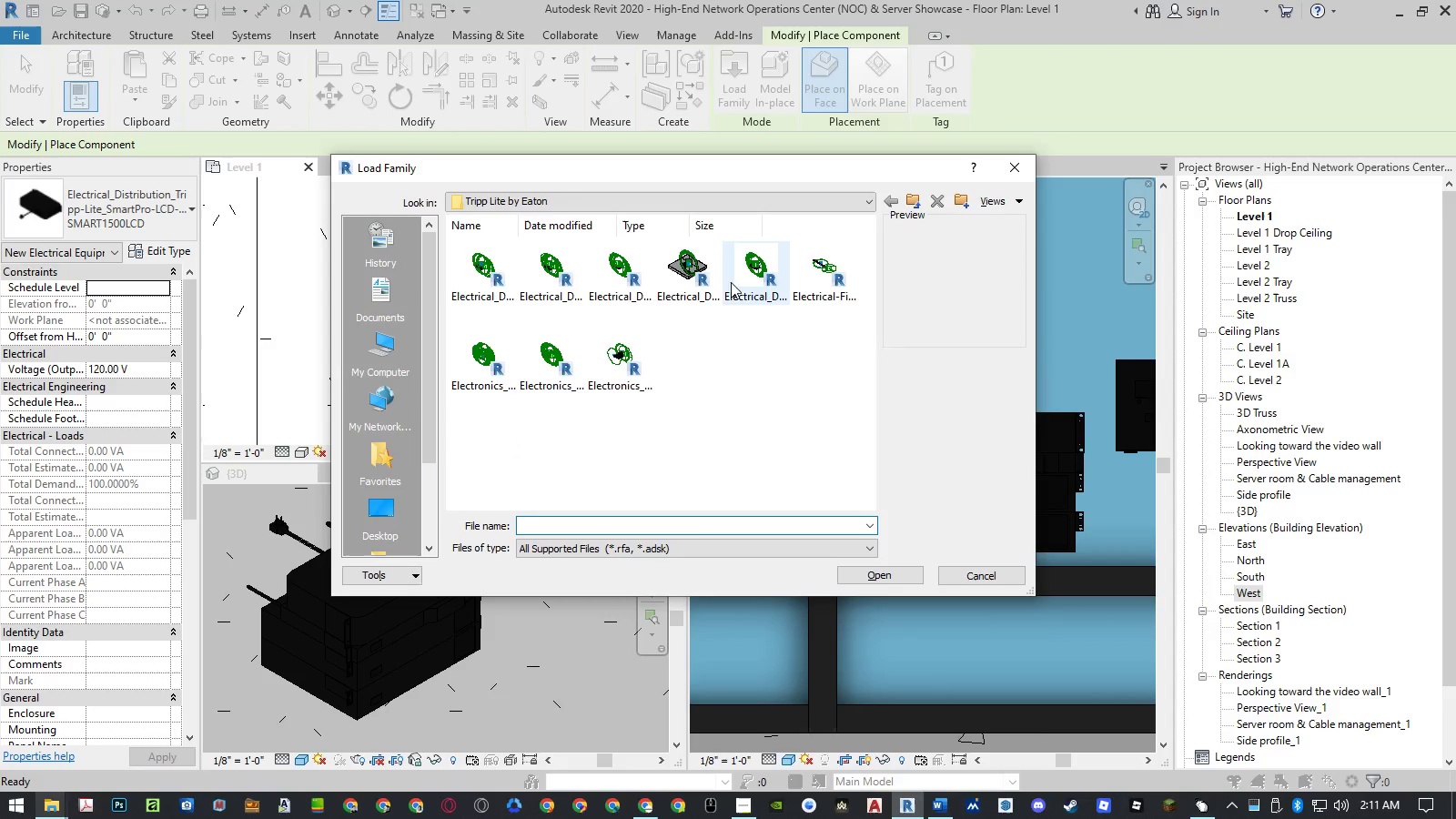 
double_click([831, 278])
 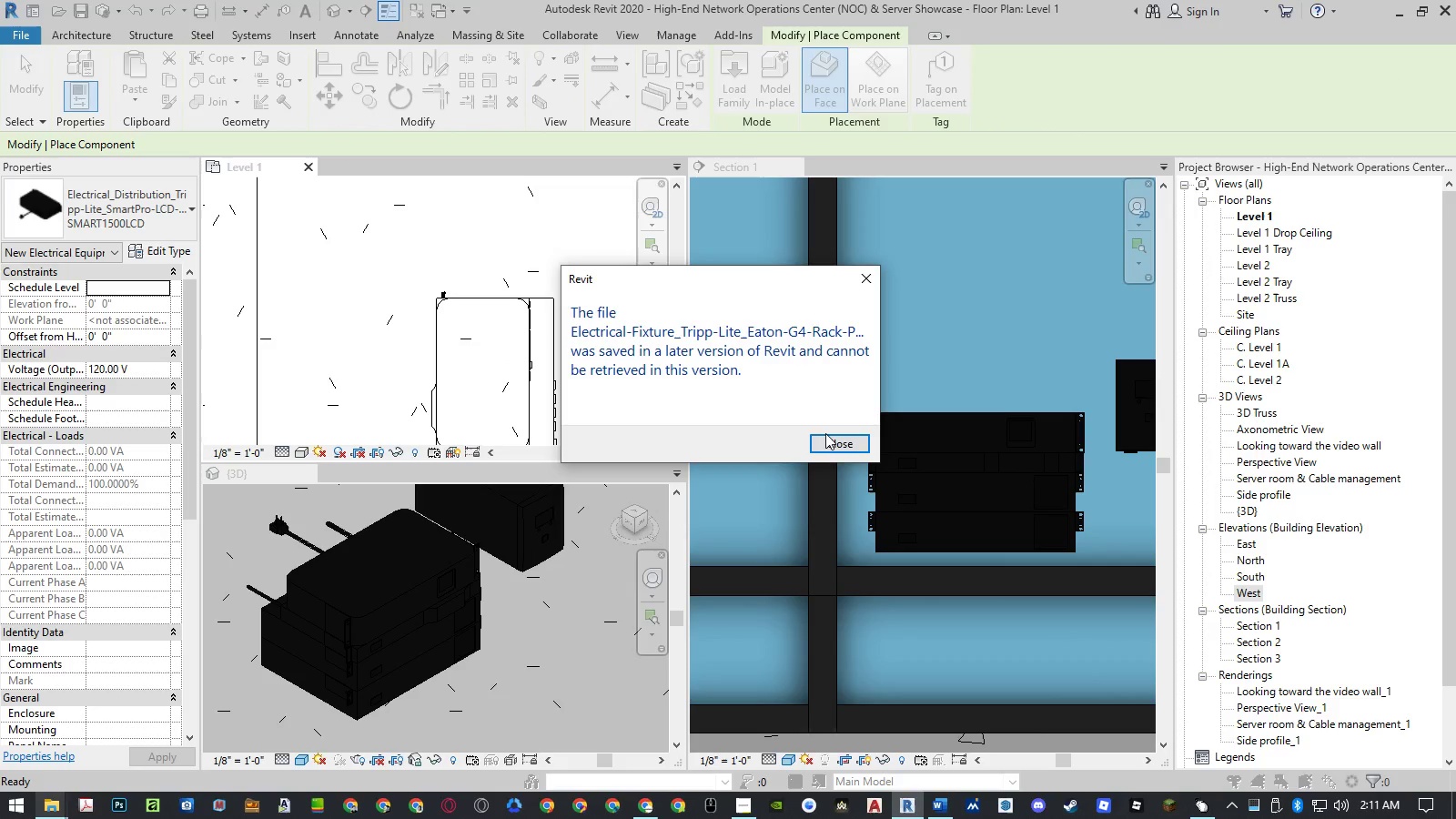 
left_click([830, 441])
 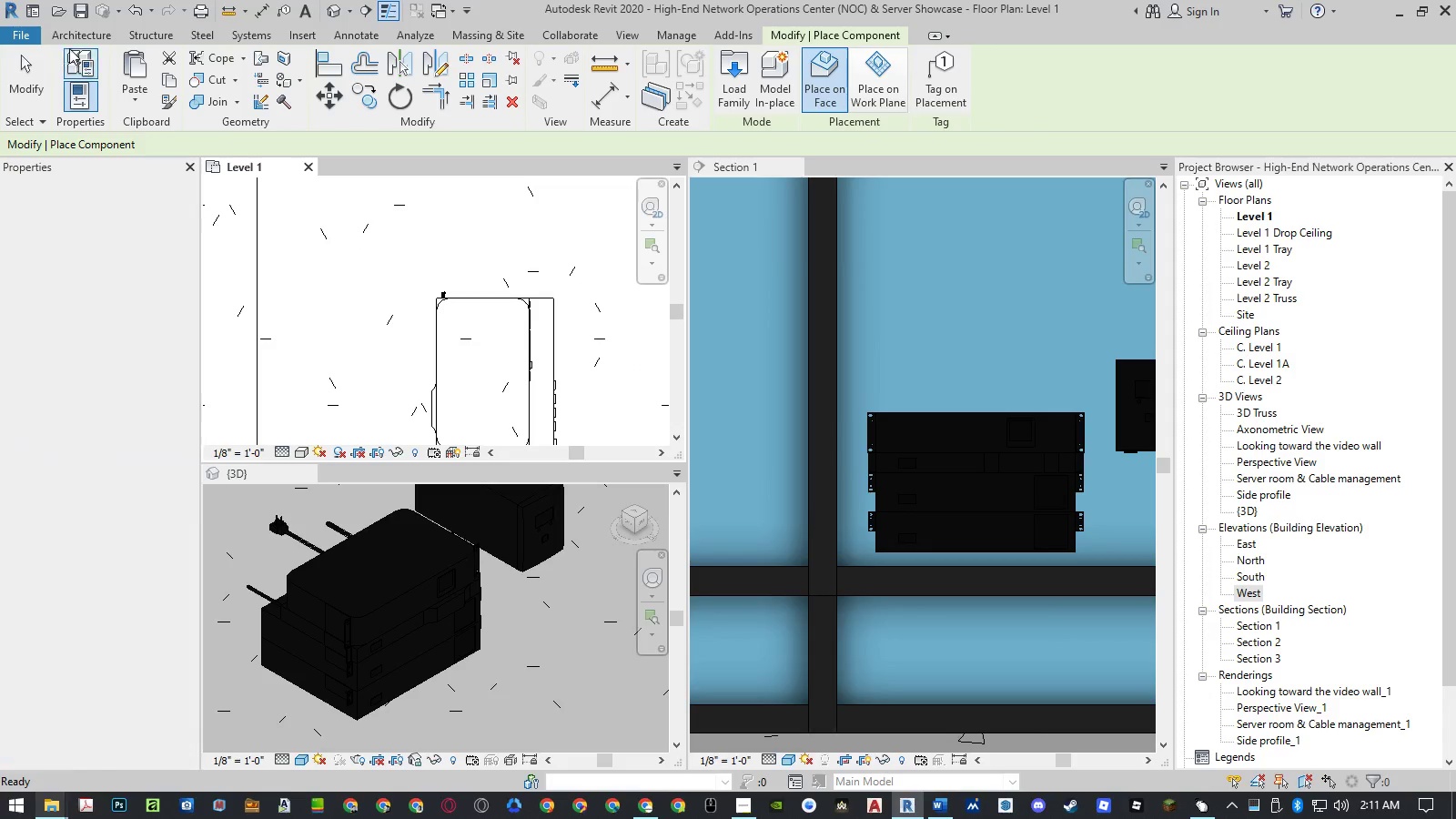 
left_click([76, 34])
 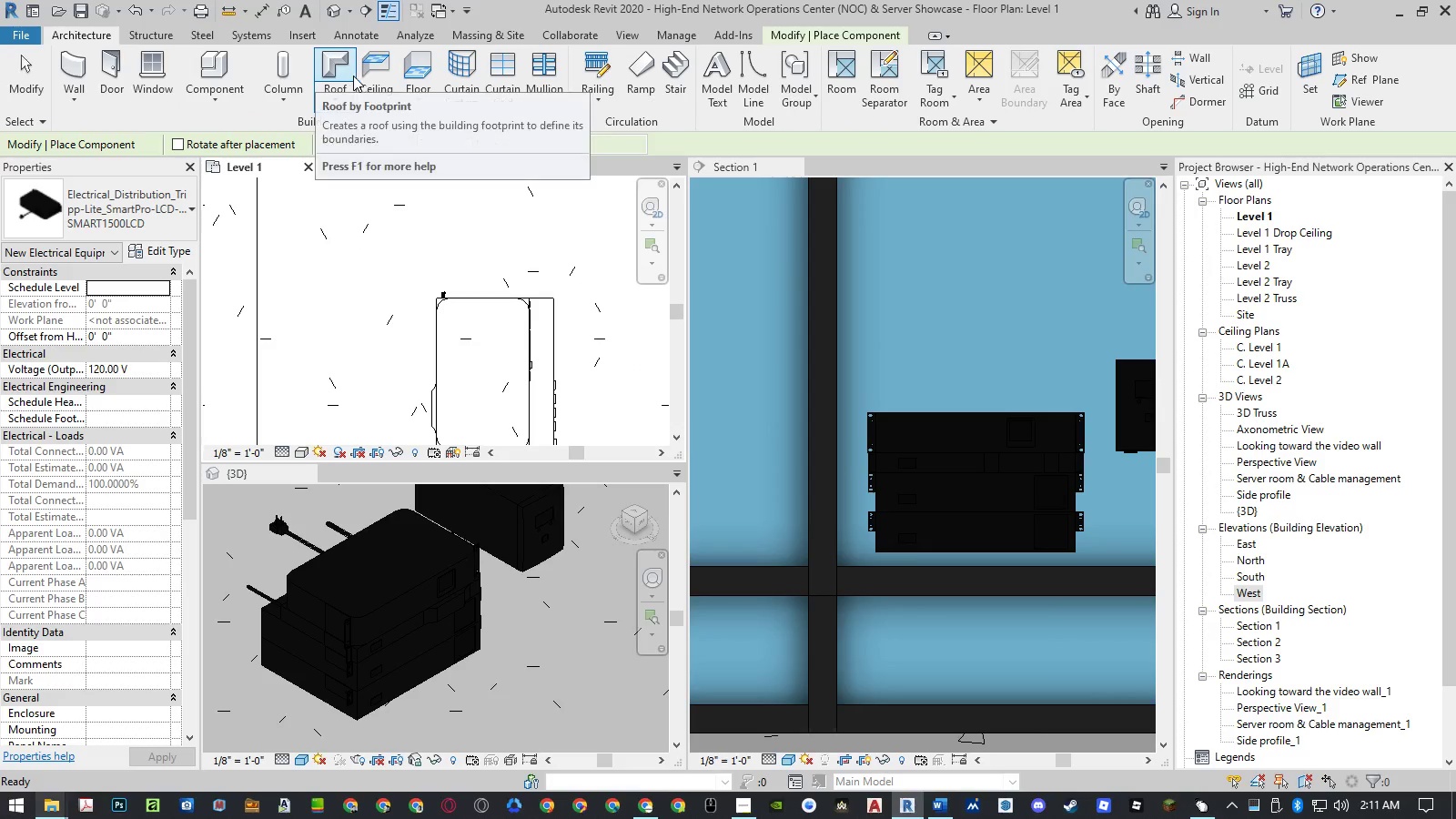 
left_click([225, 76])
 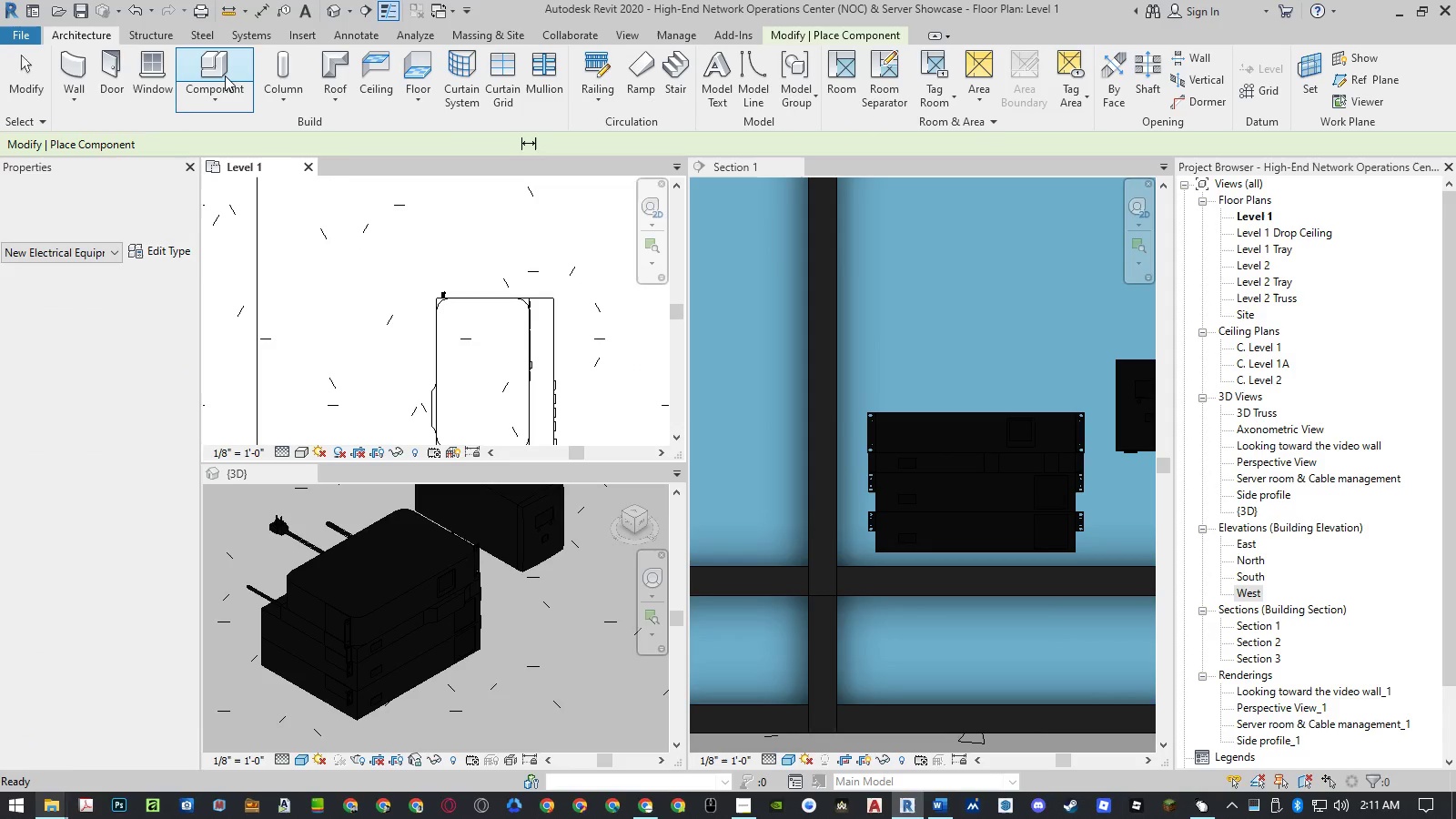 
mouse_move([227, 65])
 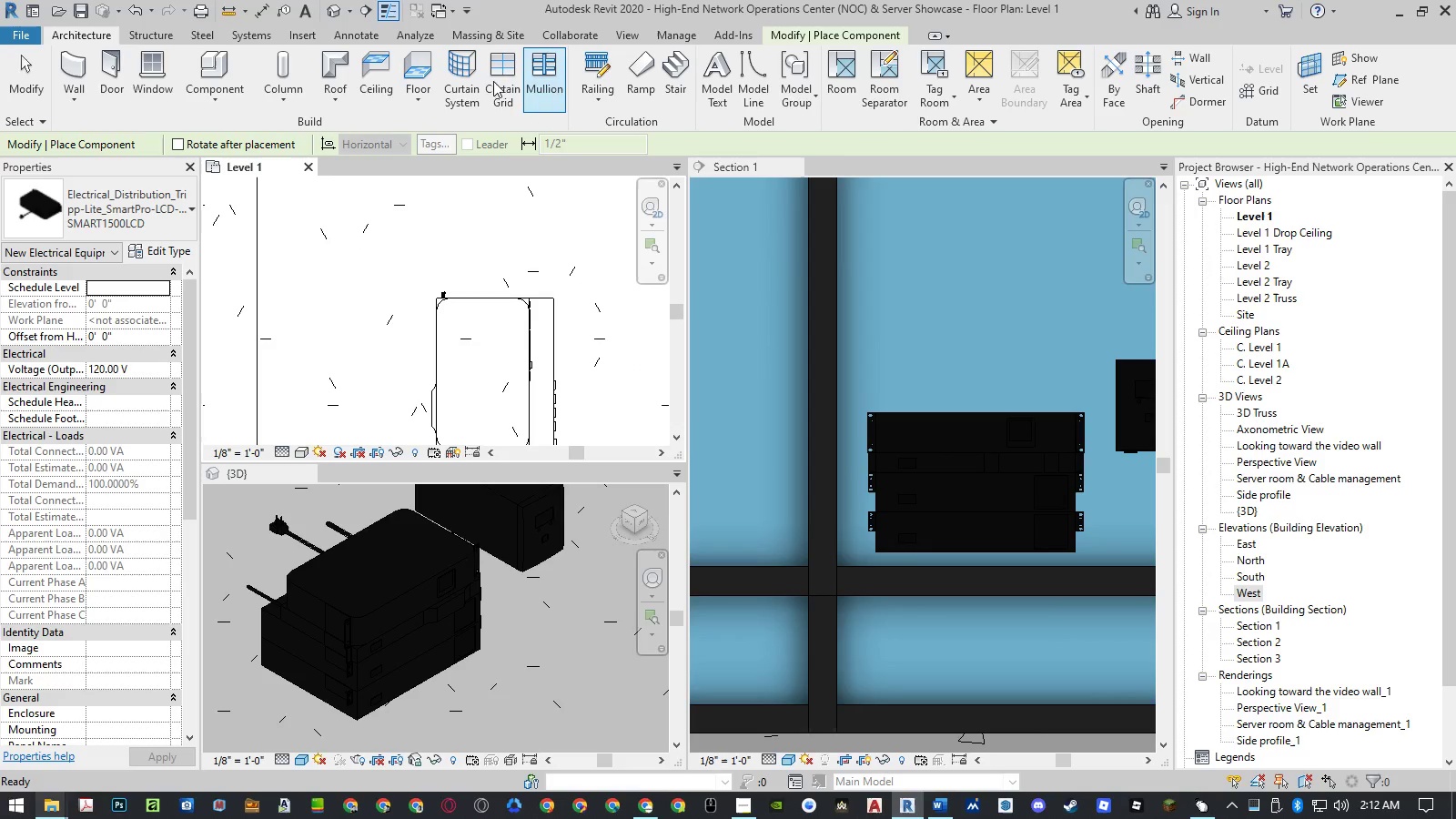 
left_click([212, 65])
 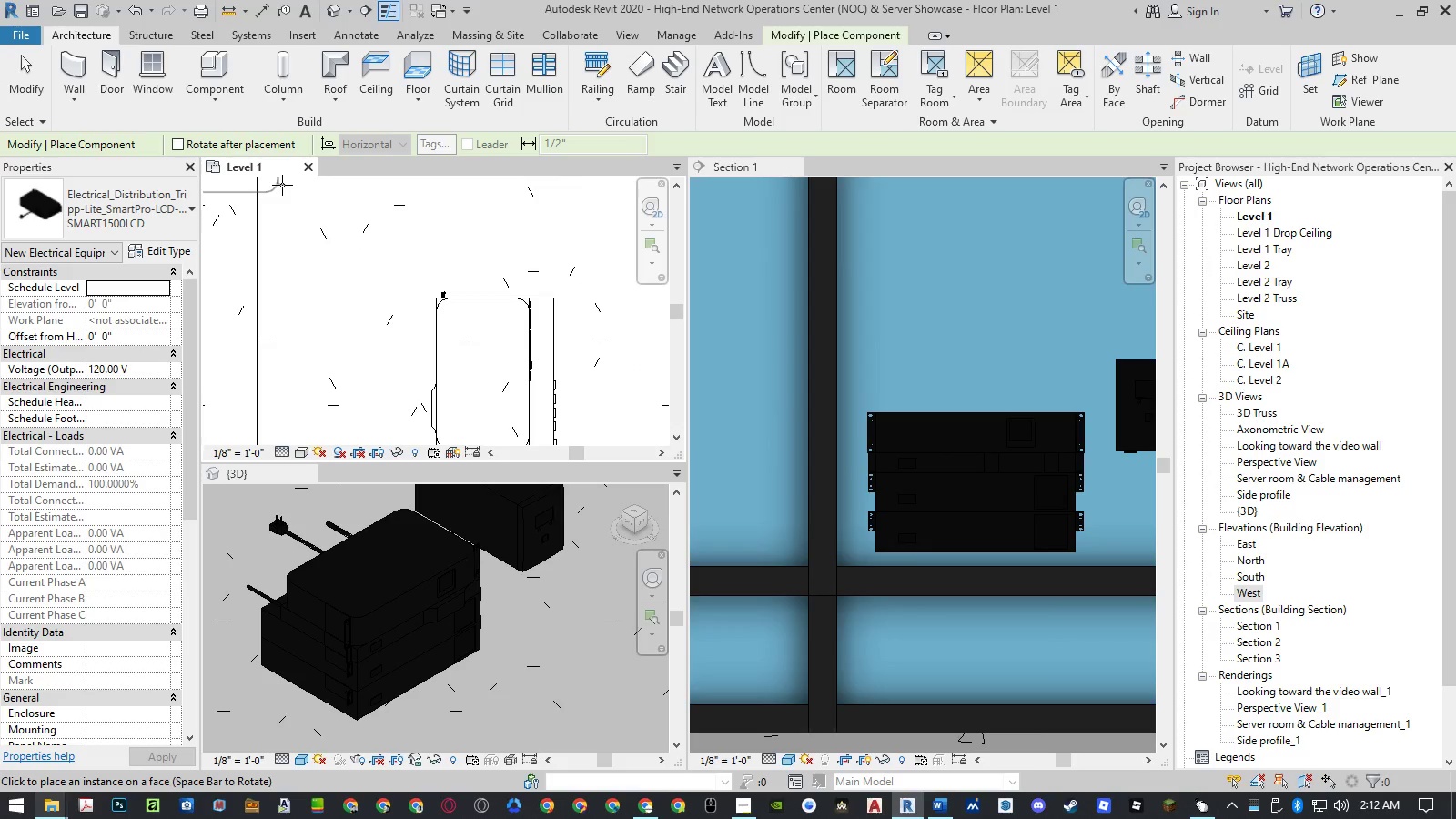 
key(Escape)
 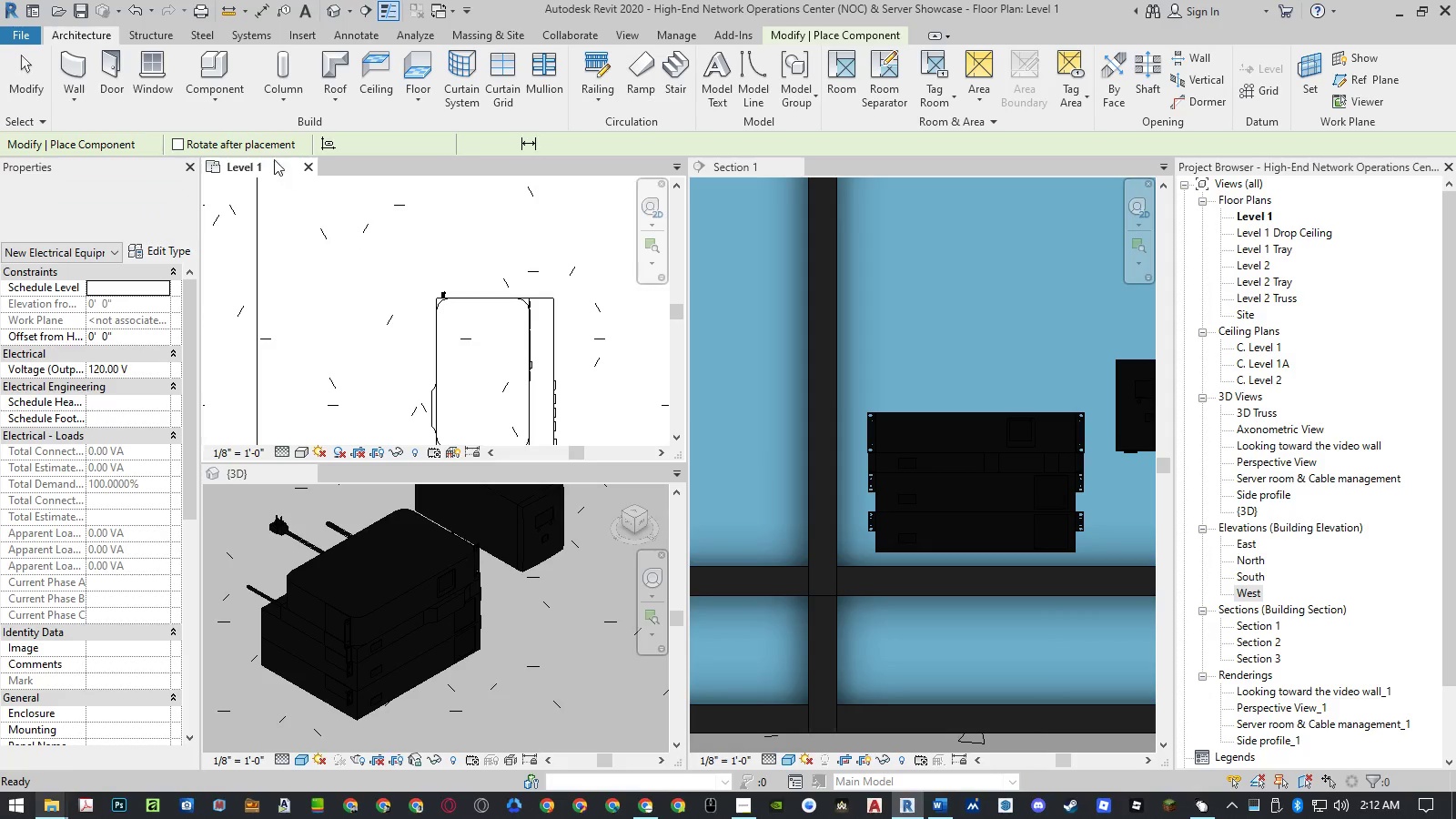 
key(Escape)
 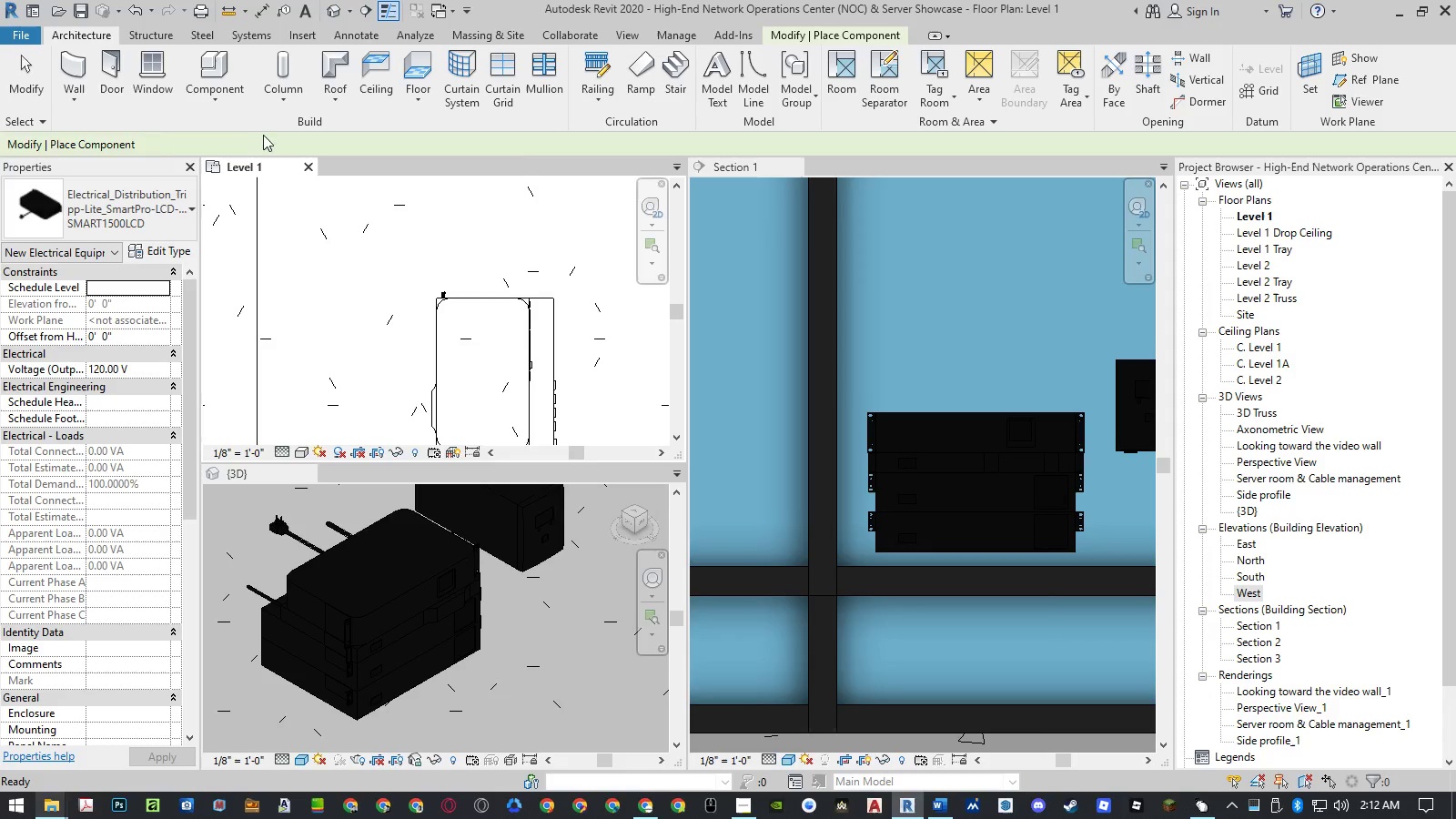 
key(Escape)
 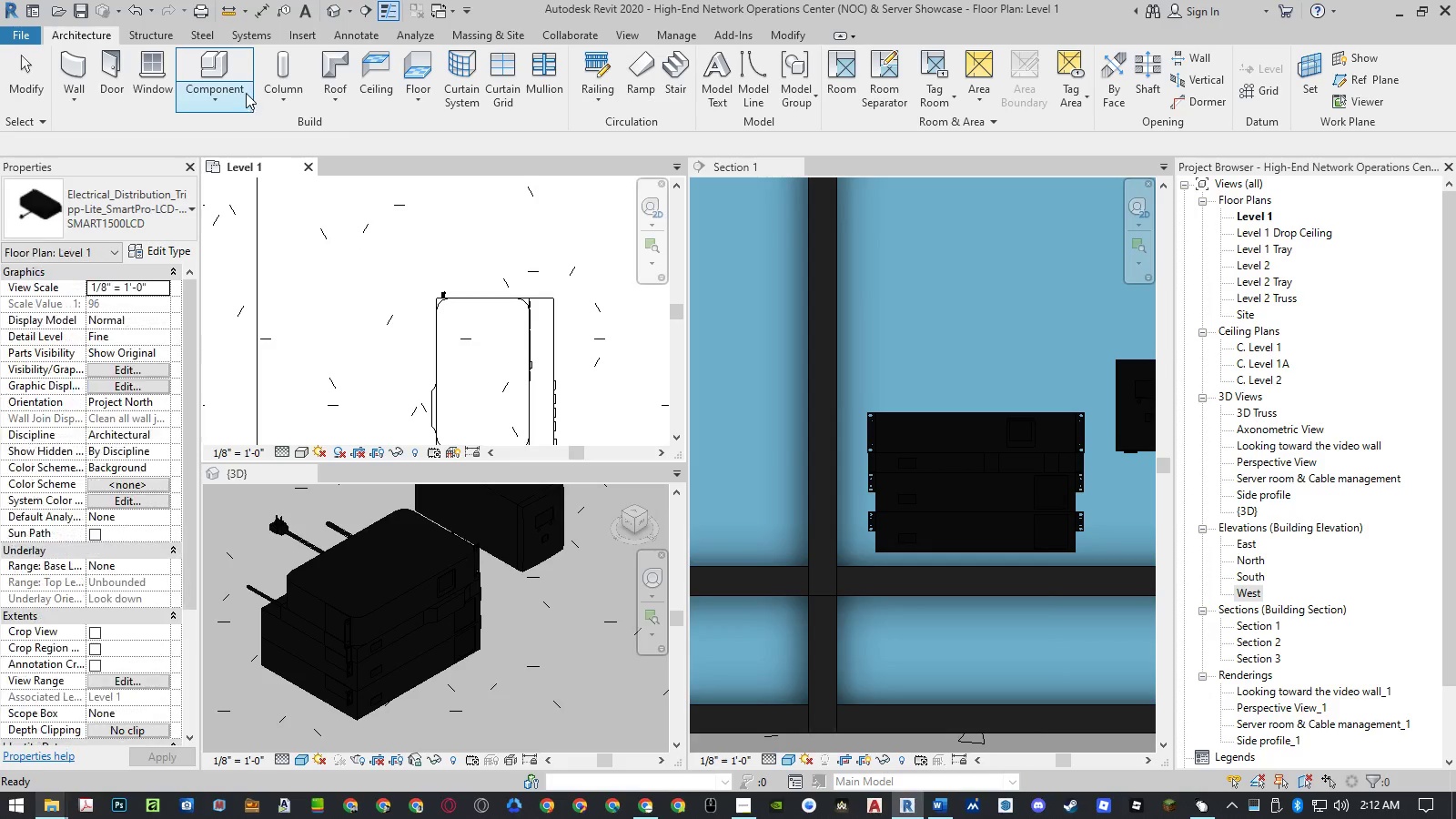 
key(Escape)
 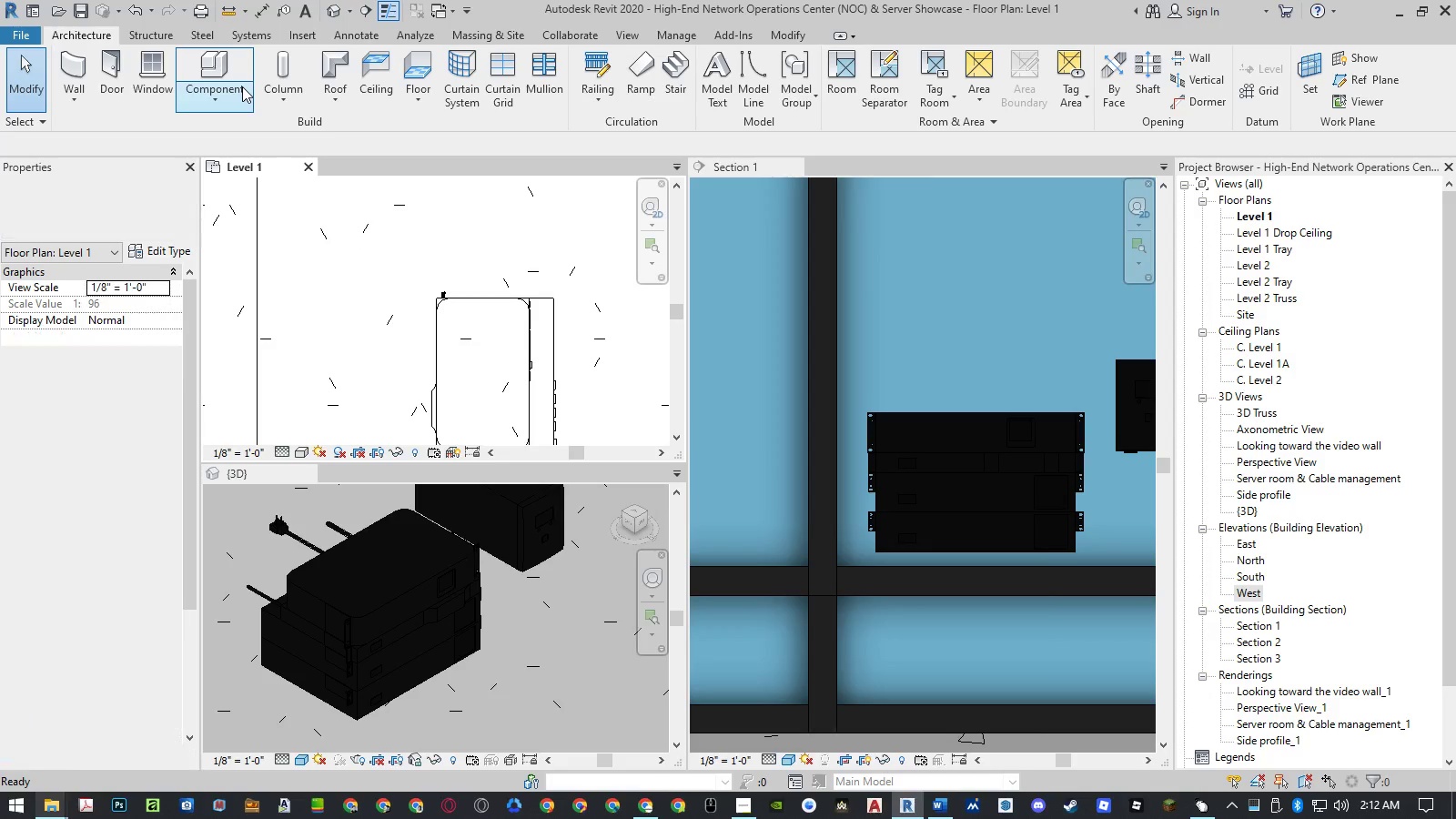 
key(Escape)
 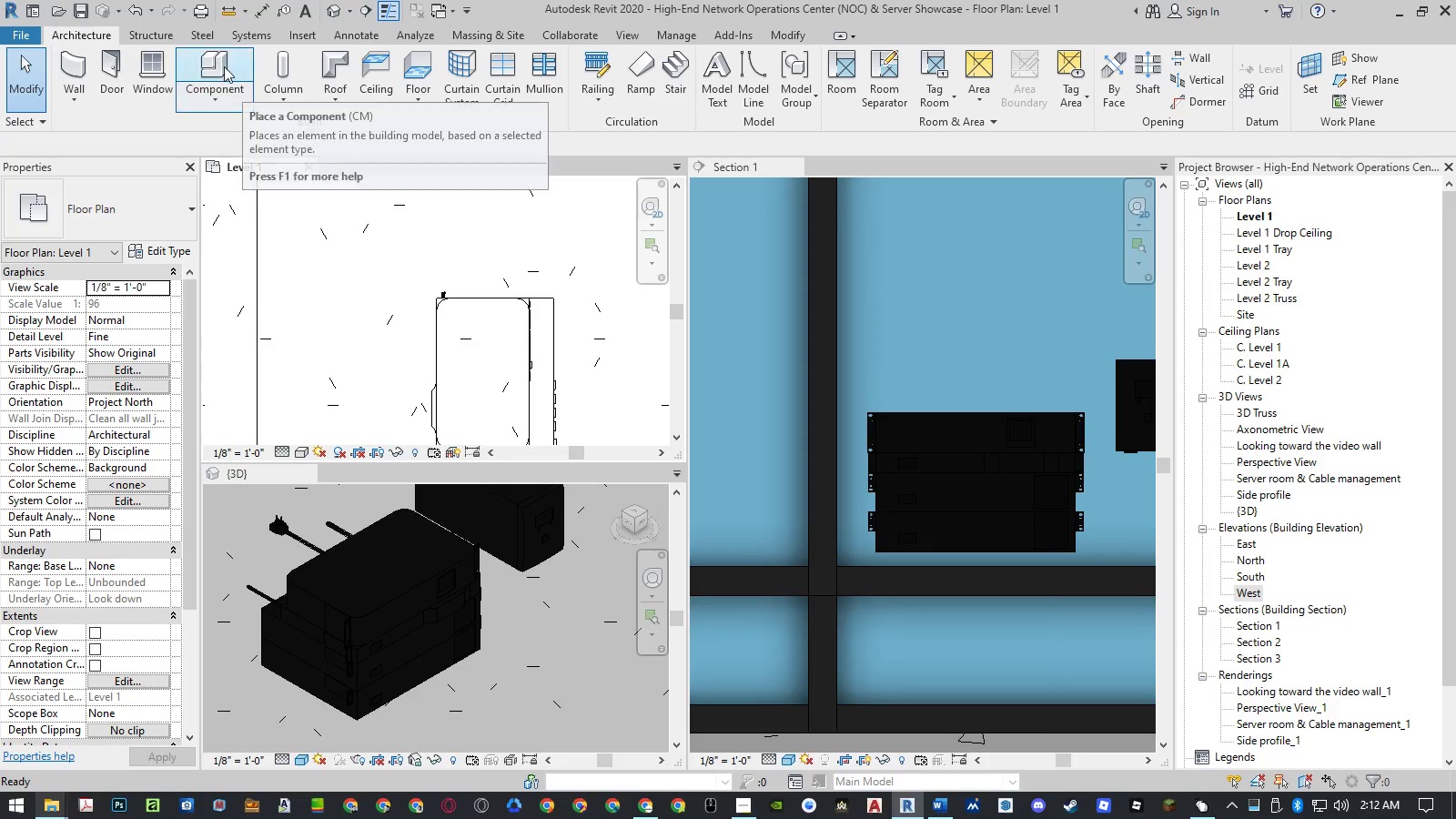 
left_click([223, 66])
 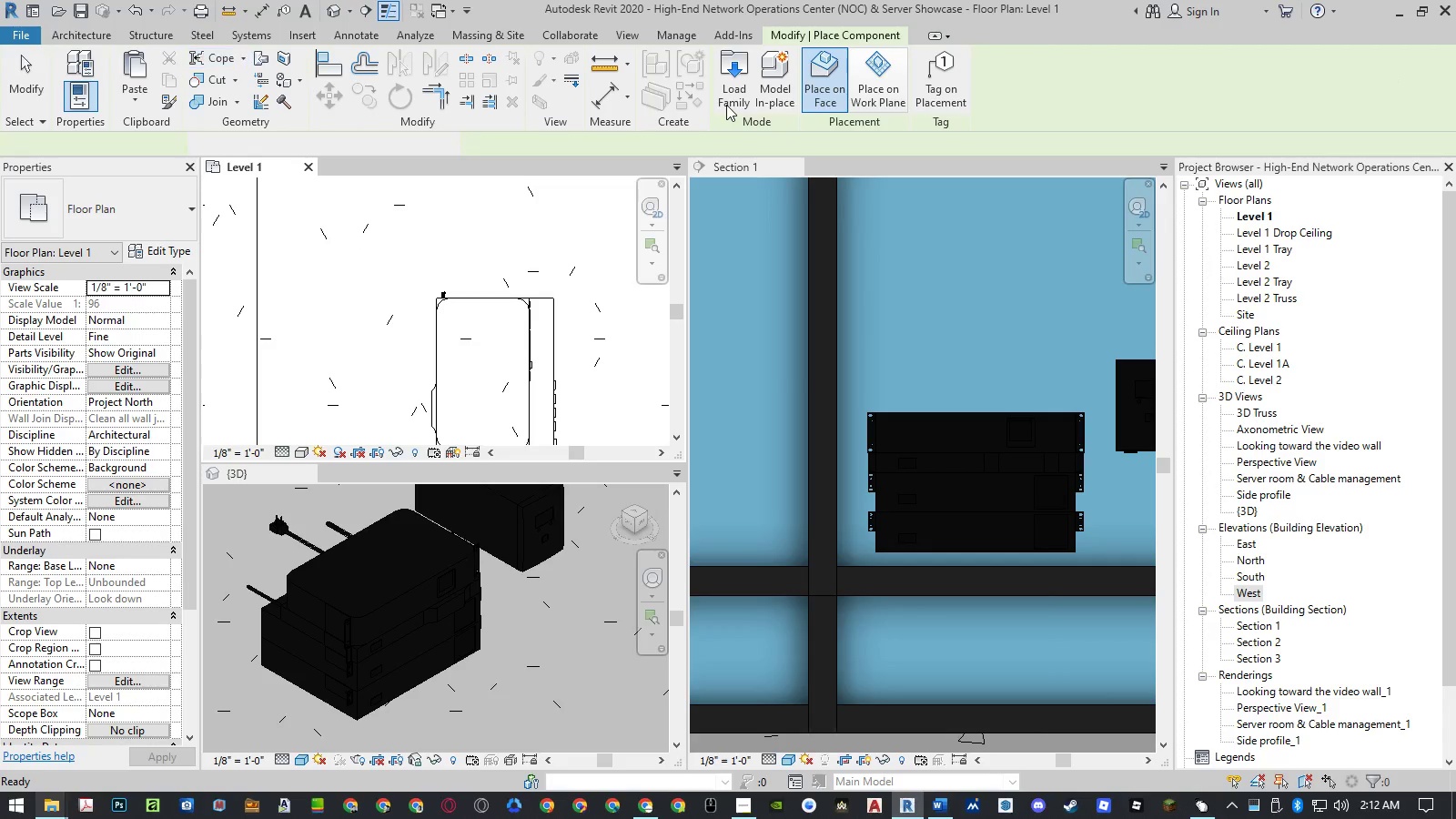 
left_click([733, 93])
 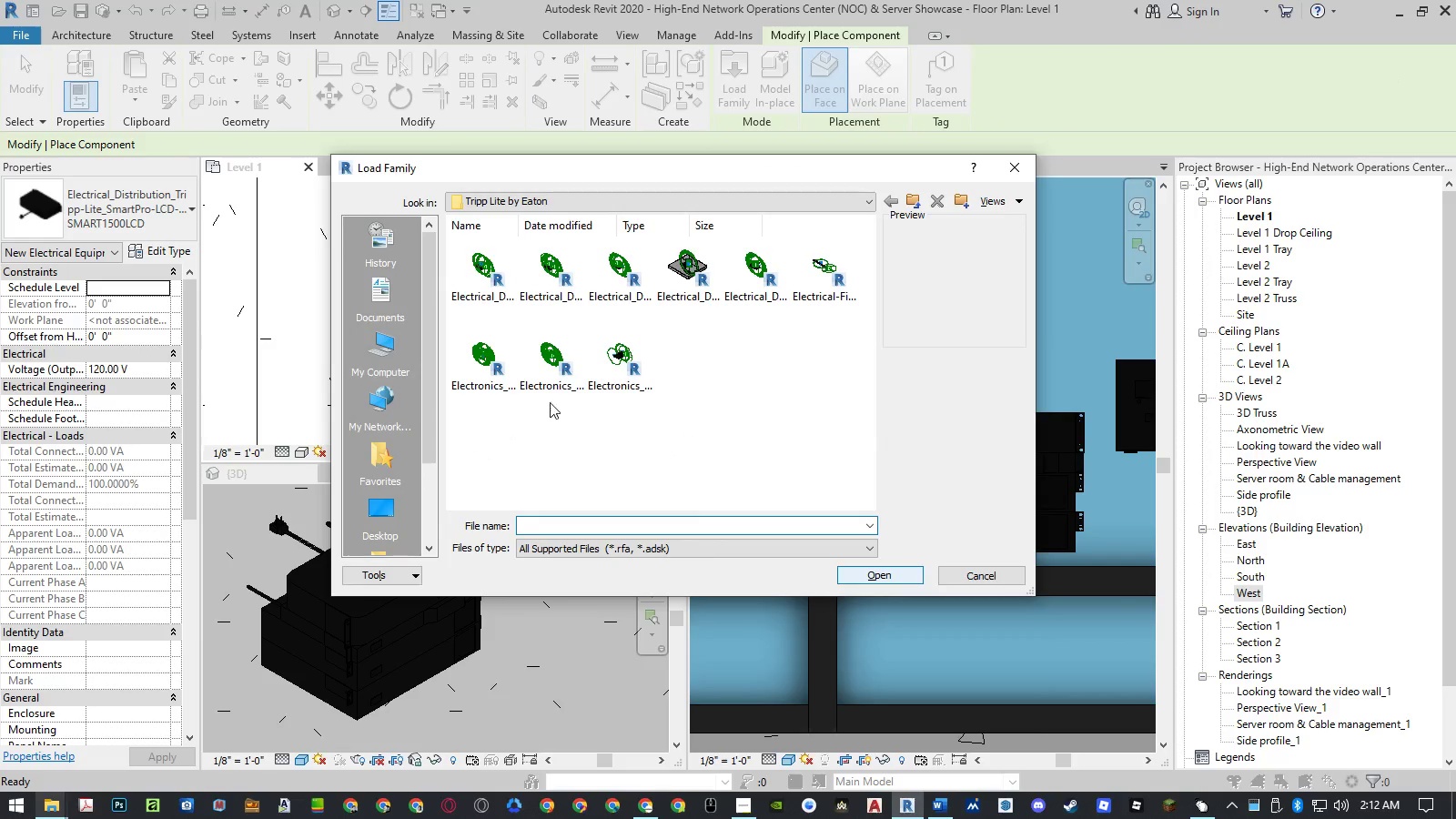 
double_click([497, 377])
 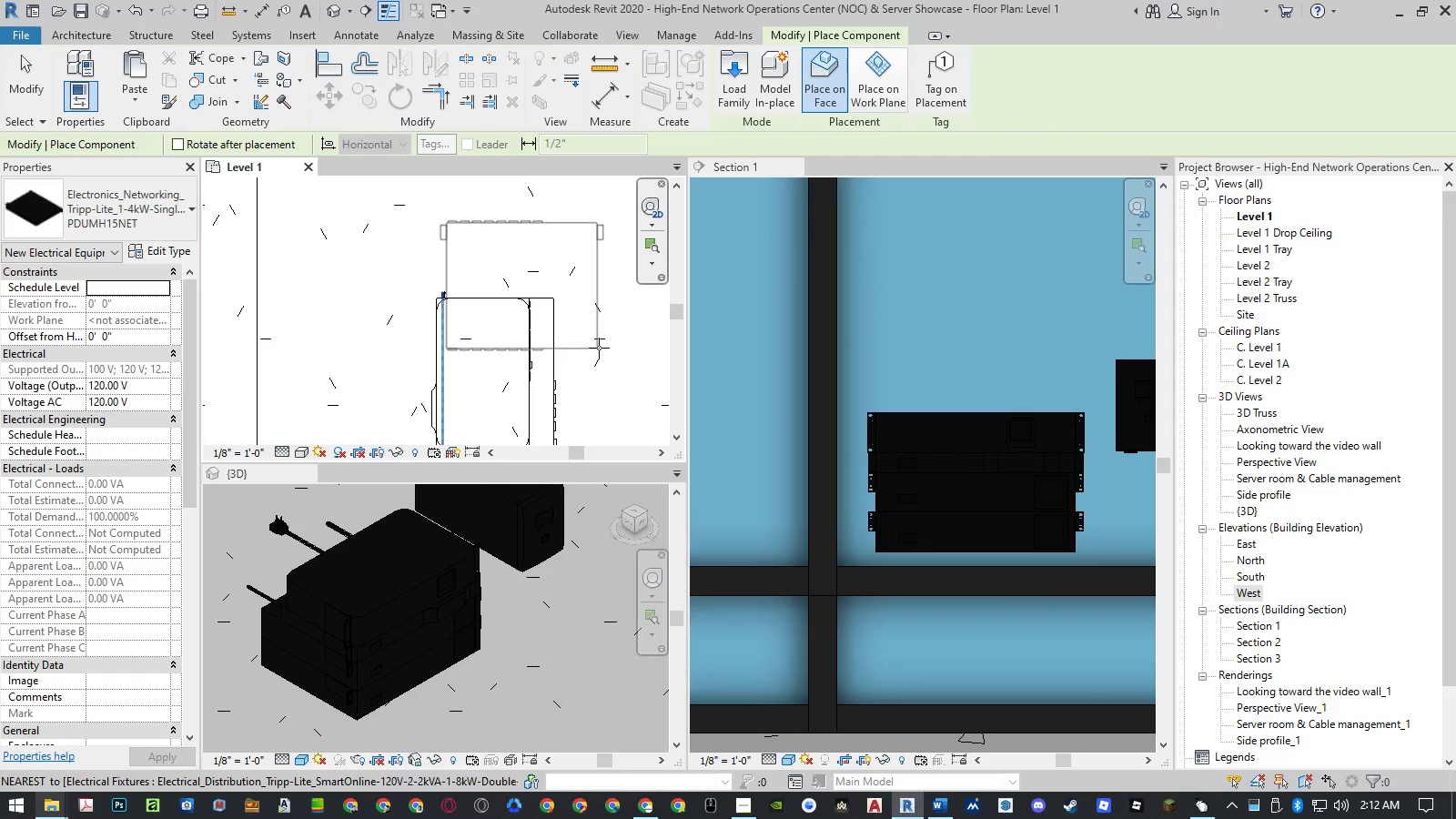 
wait(6.88)
 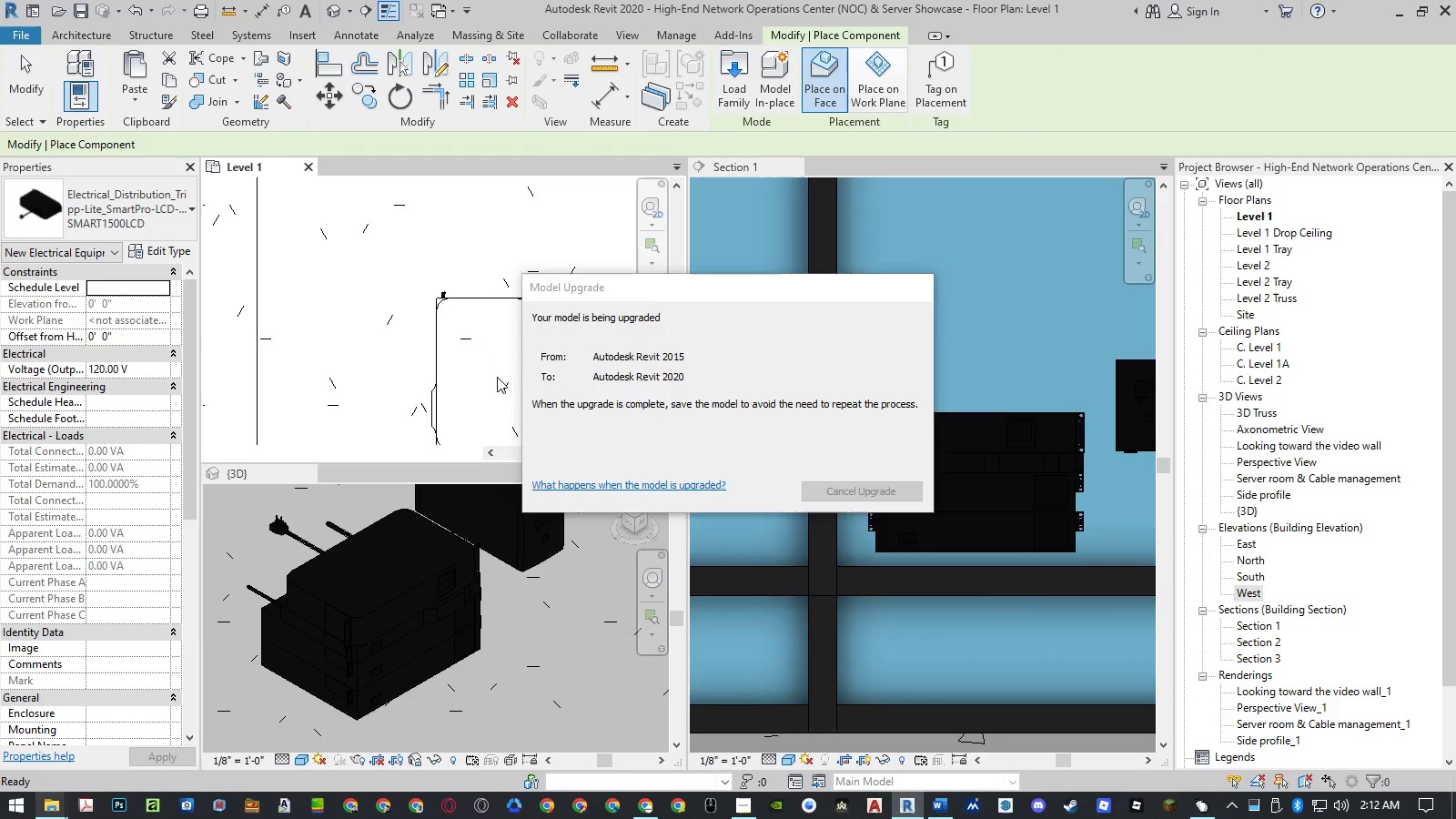 
left_click([584, 276])
 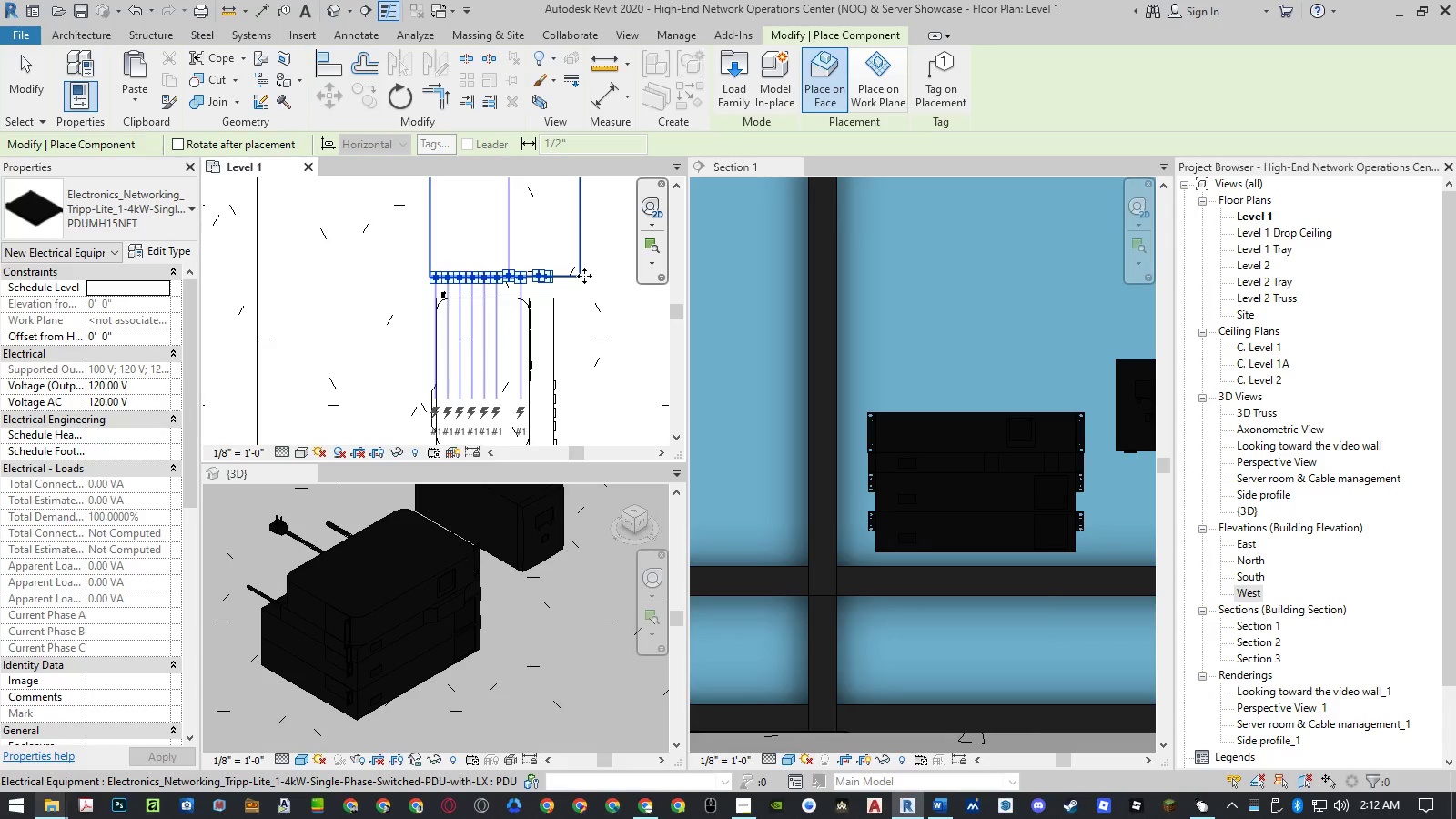 
key(Escape)
 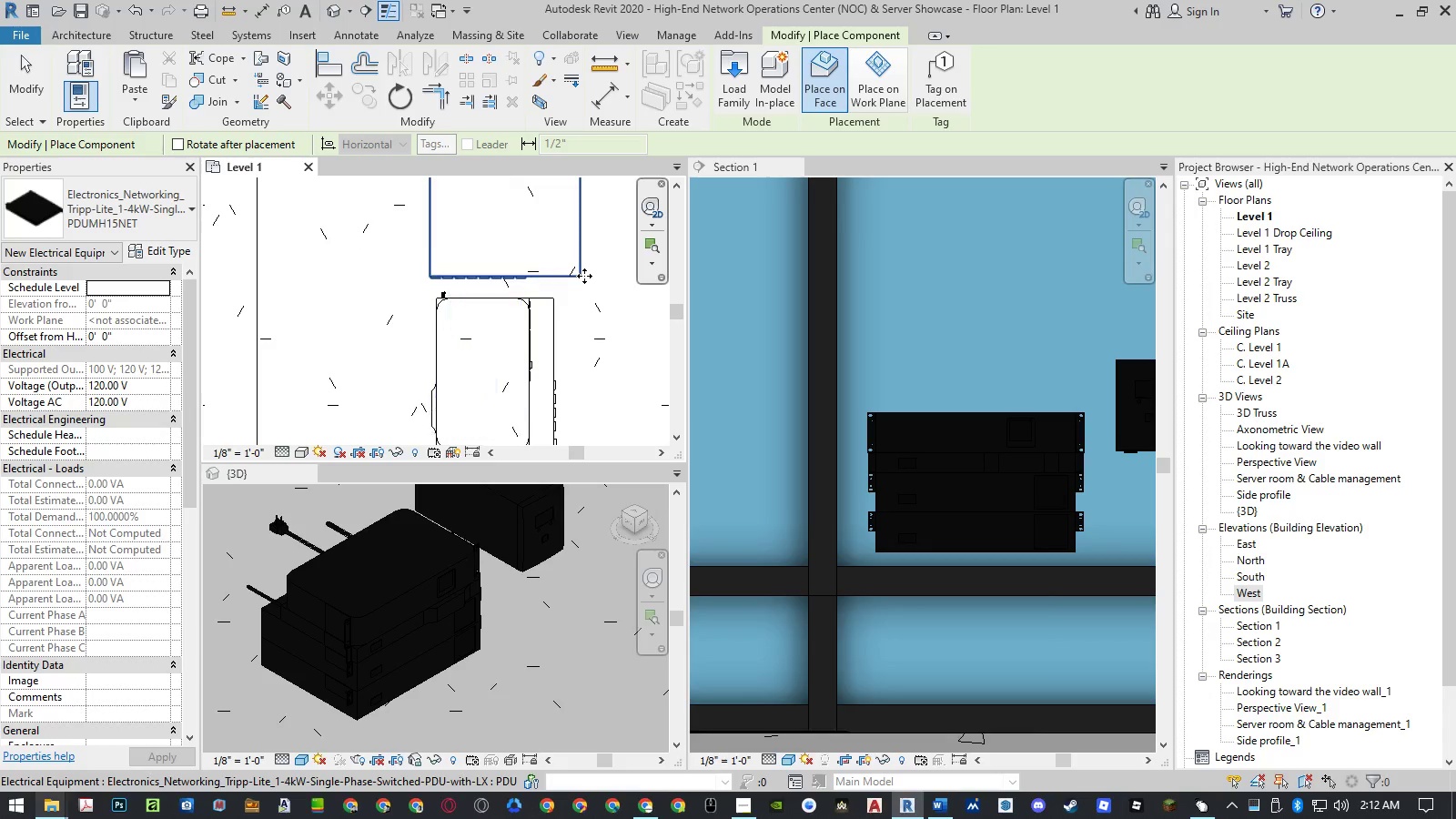 
key(Escape)
 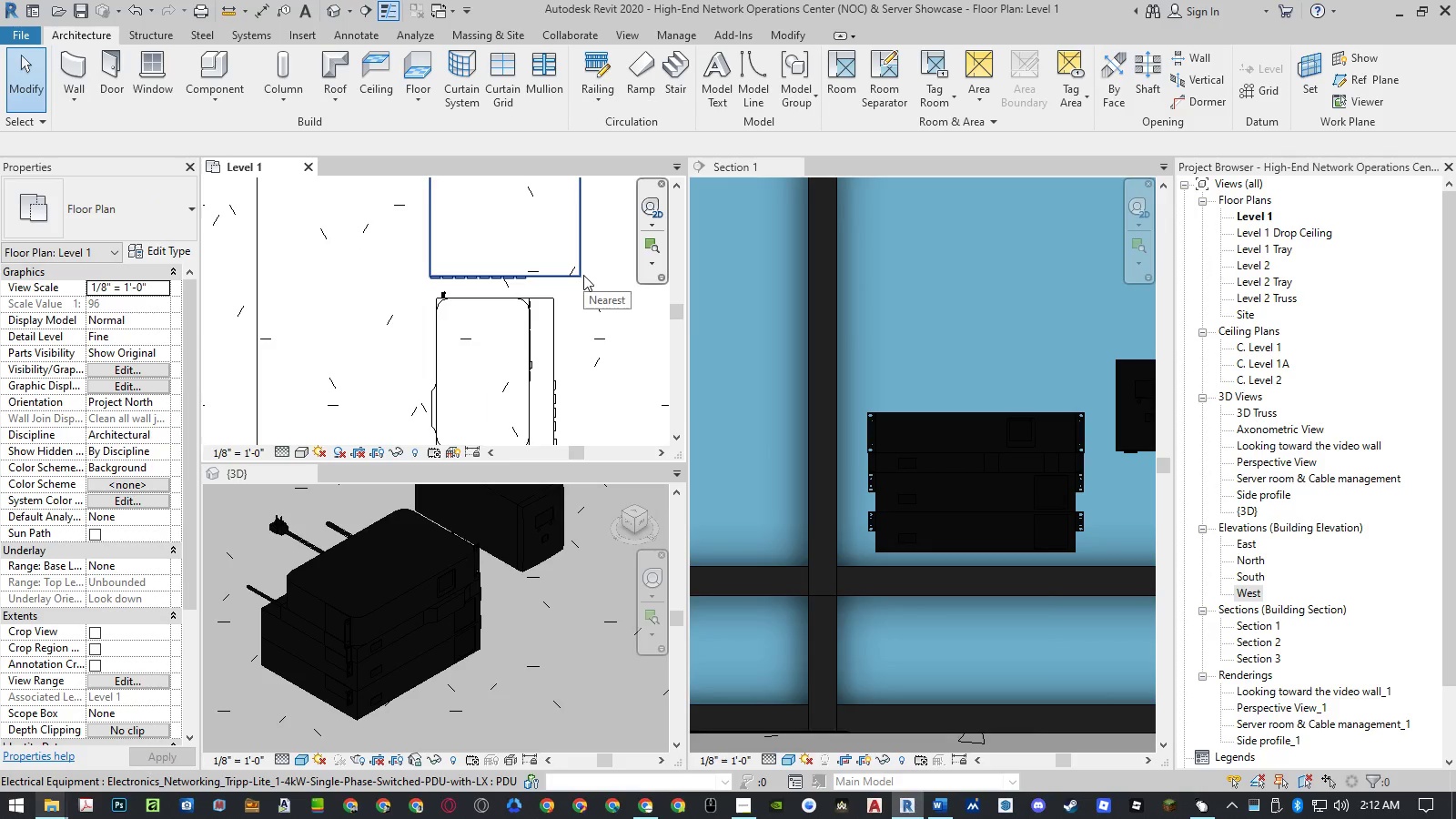 
left_click([583, 275])
 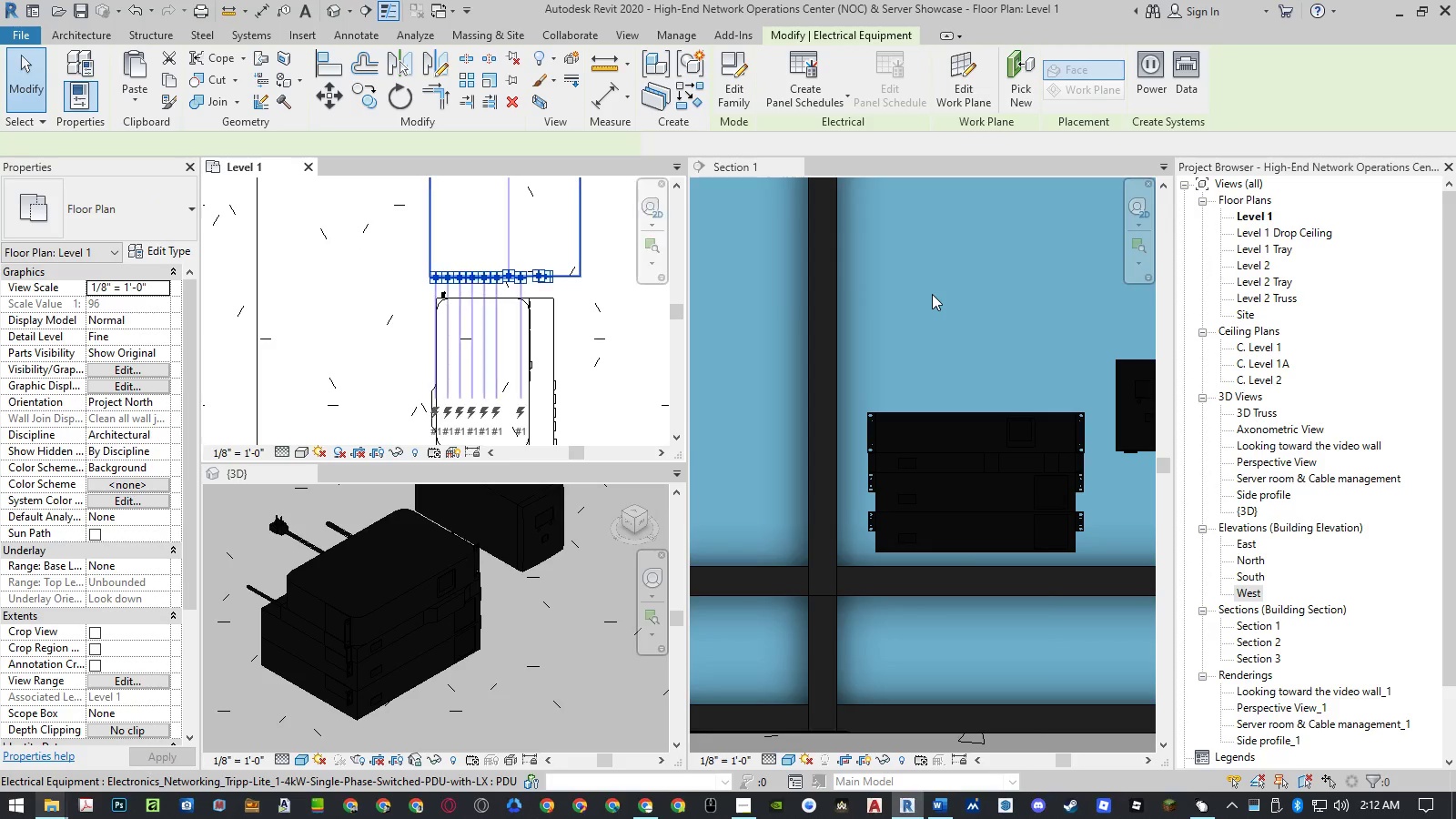 
left_click([932, 294])
 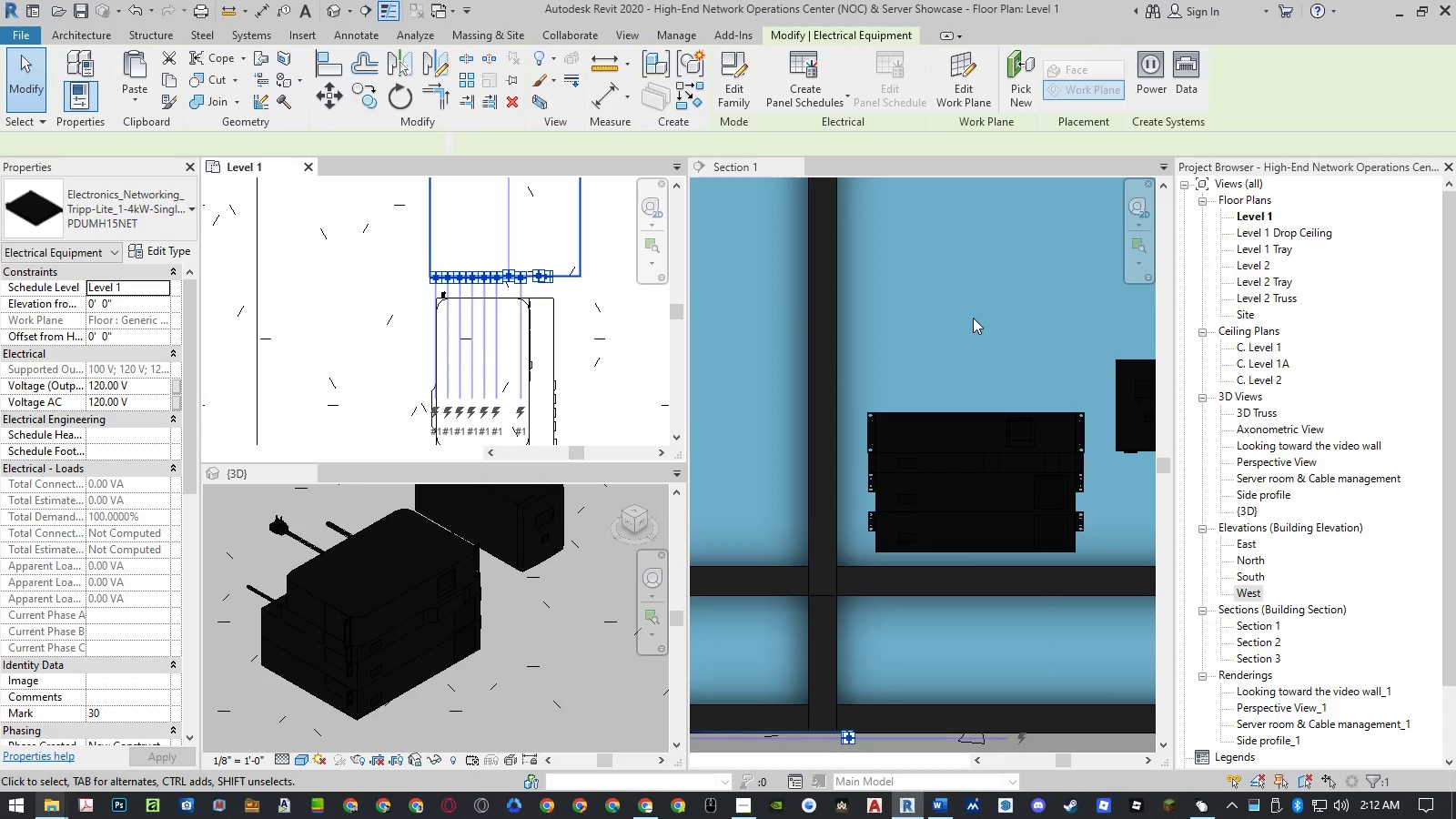 
scroll: coordinate [989, 325], scroll_direction: down, amount: 5.0
 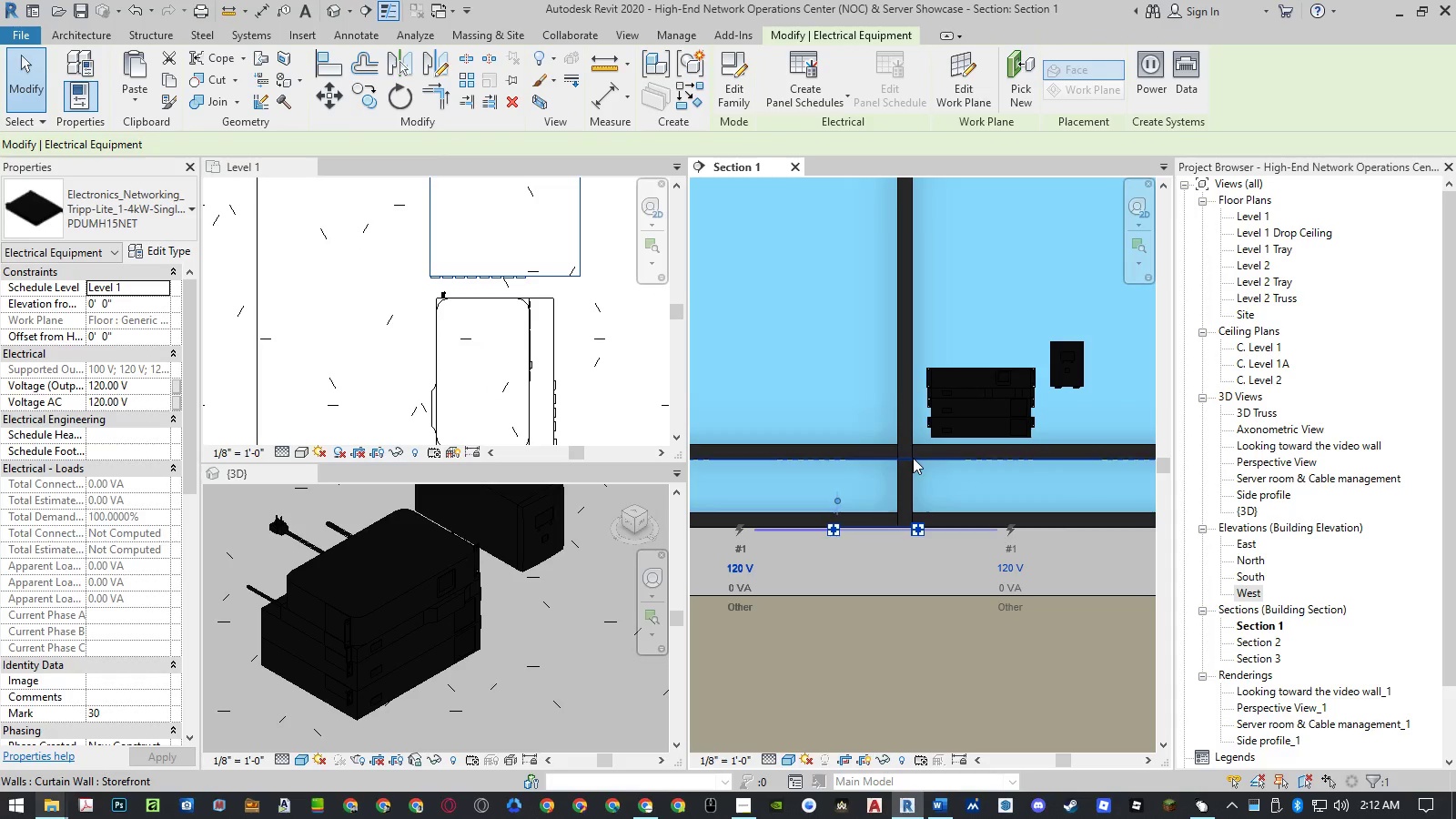 
type(mv)
 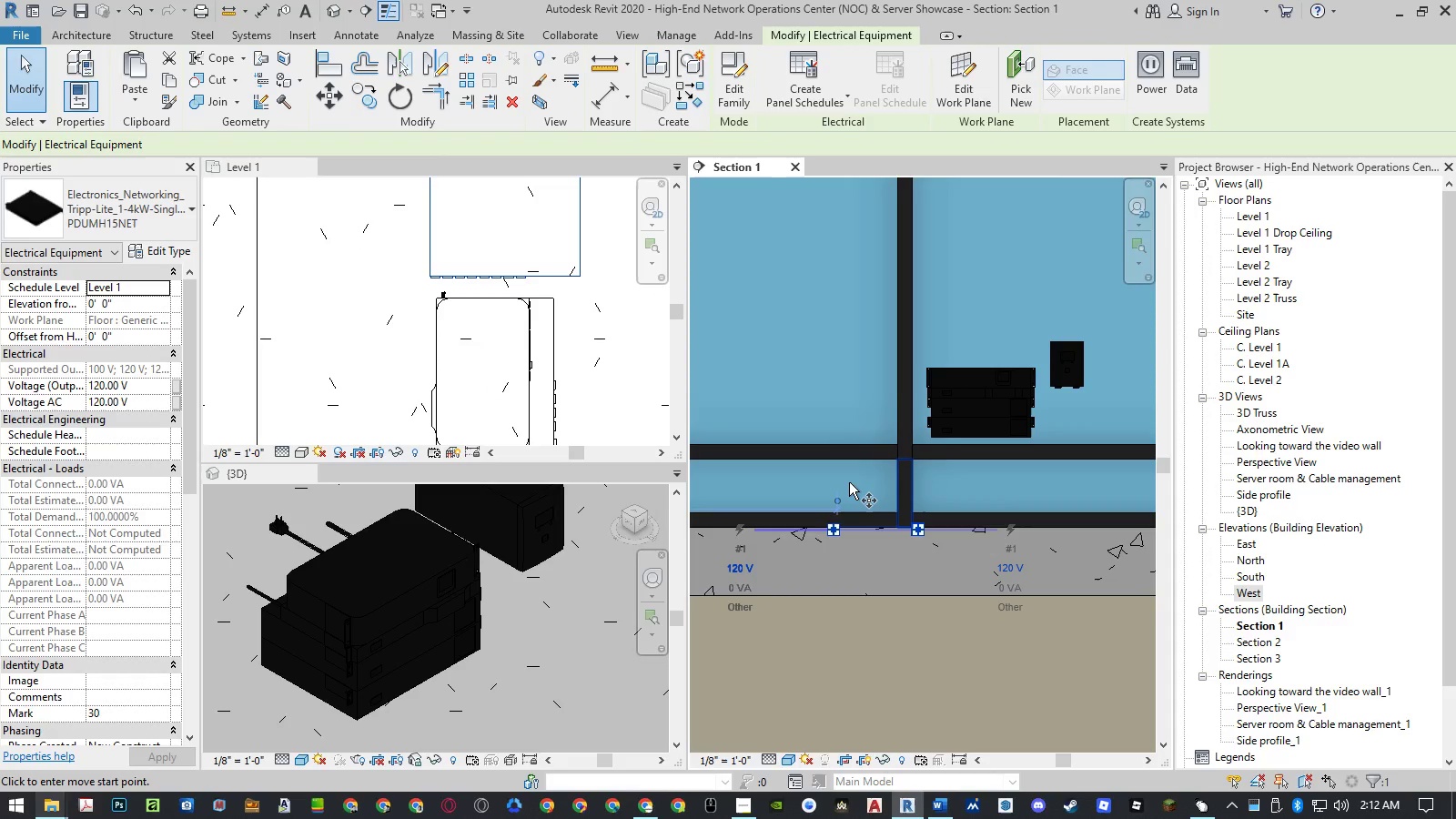 
left_click([849, 482])
 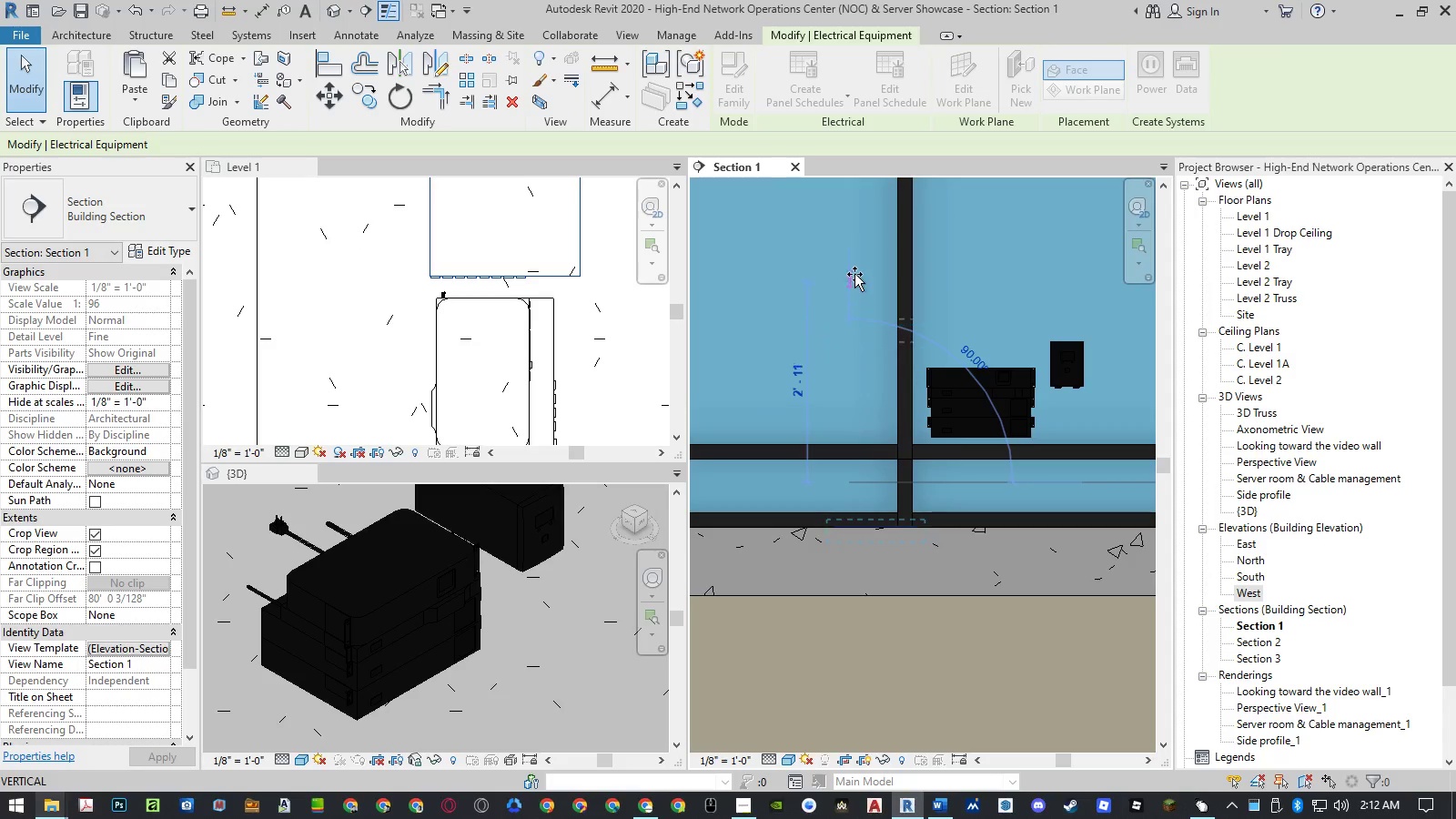 
left_click([854, 274])
 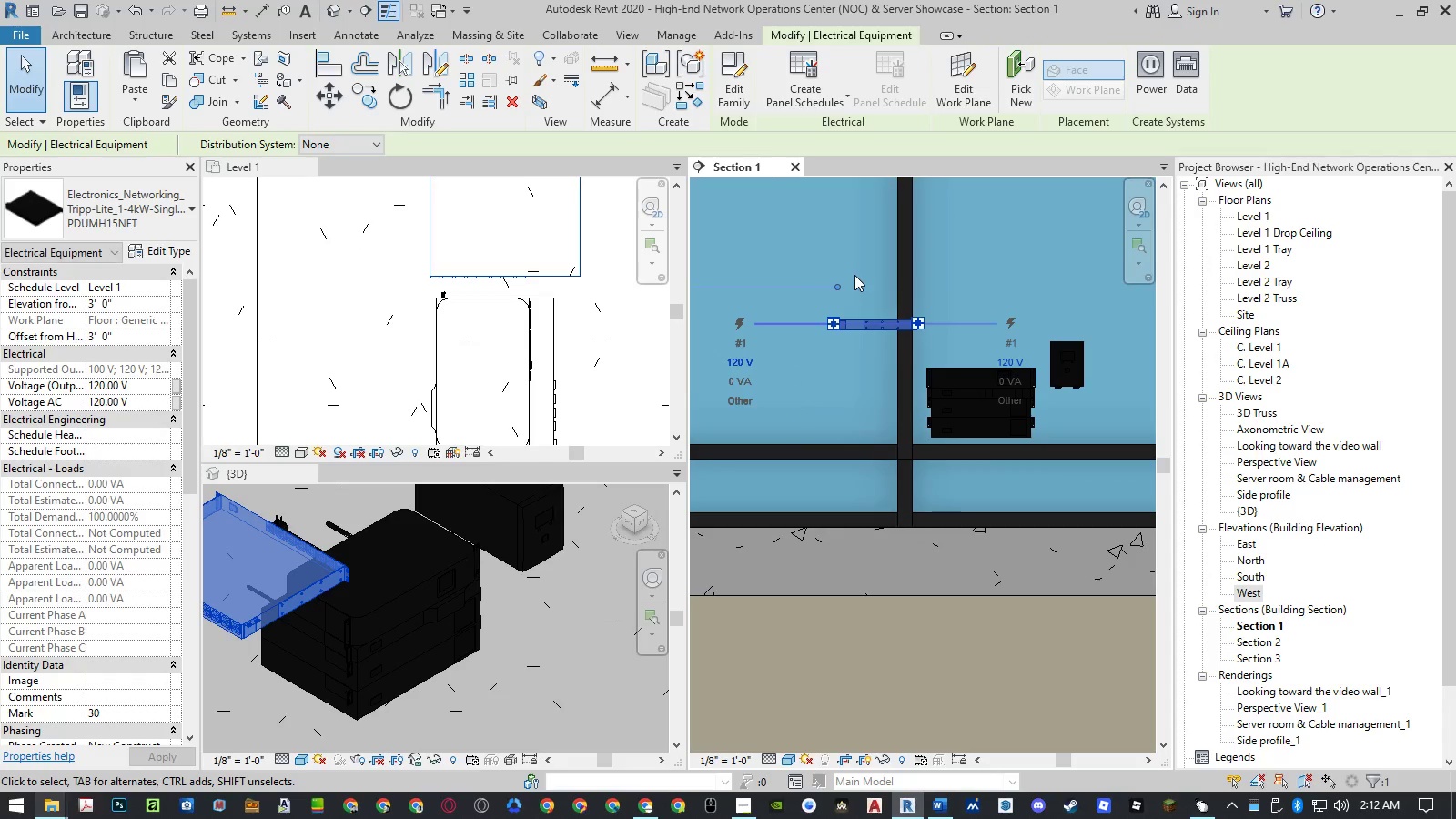 
key(Space)
 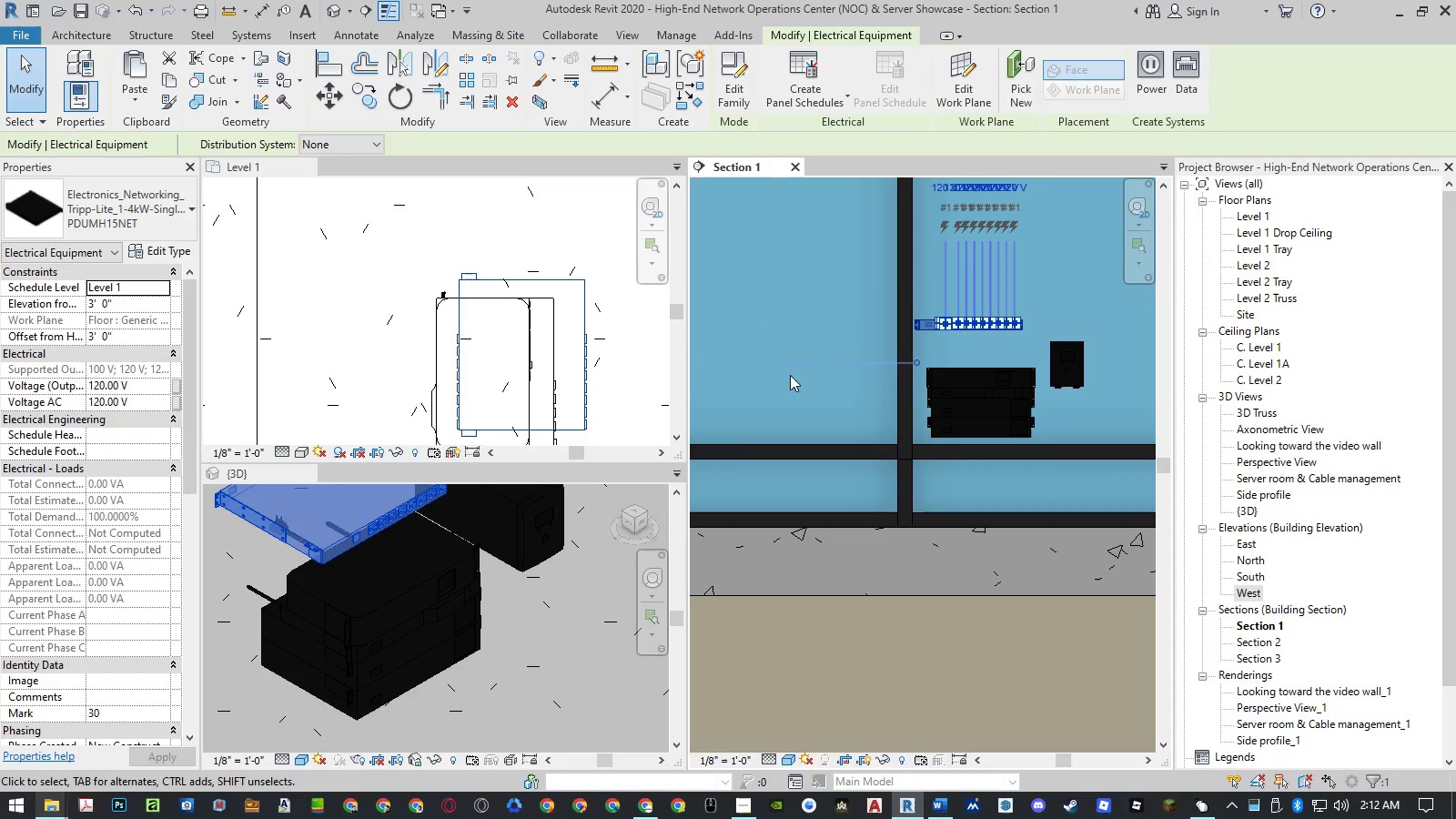 
scroll: coordinate [571, 623], scroll_direction: down, amount: 2.0
 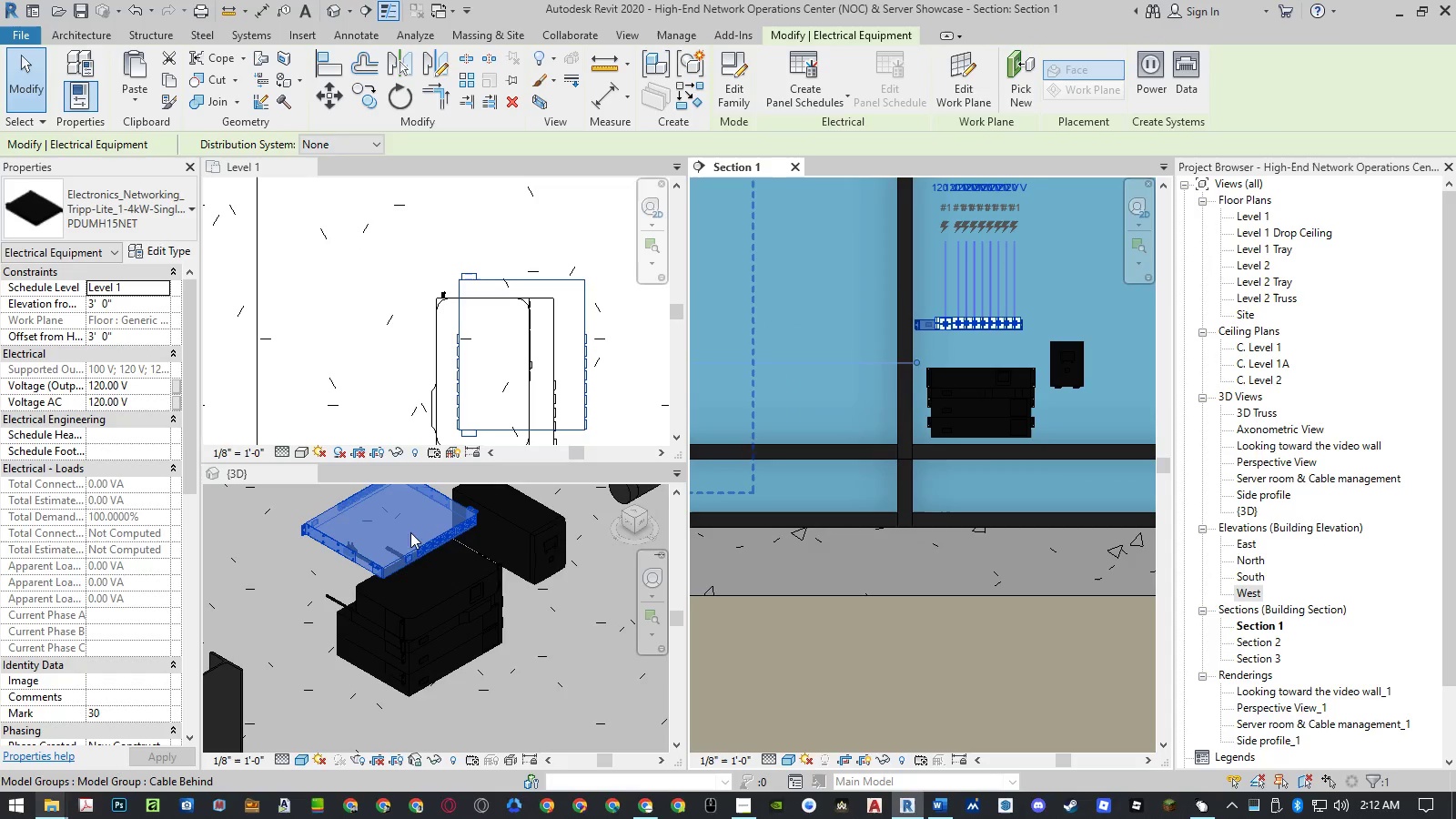 
scroll: coordinate [370, 581], scroll_direction: up, amount: 3.0
 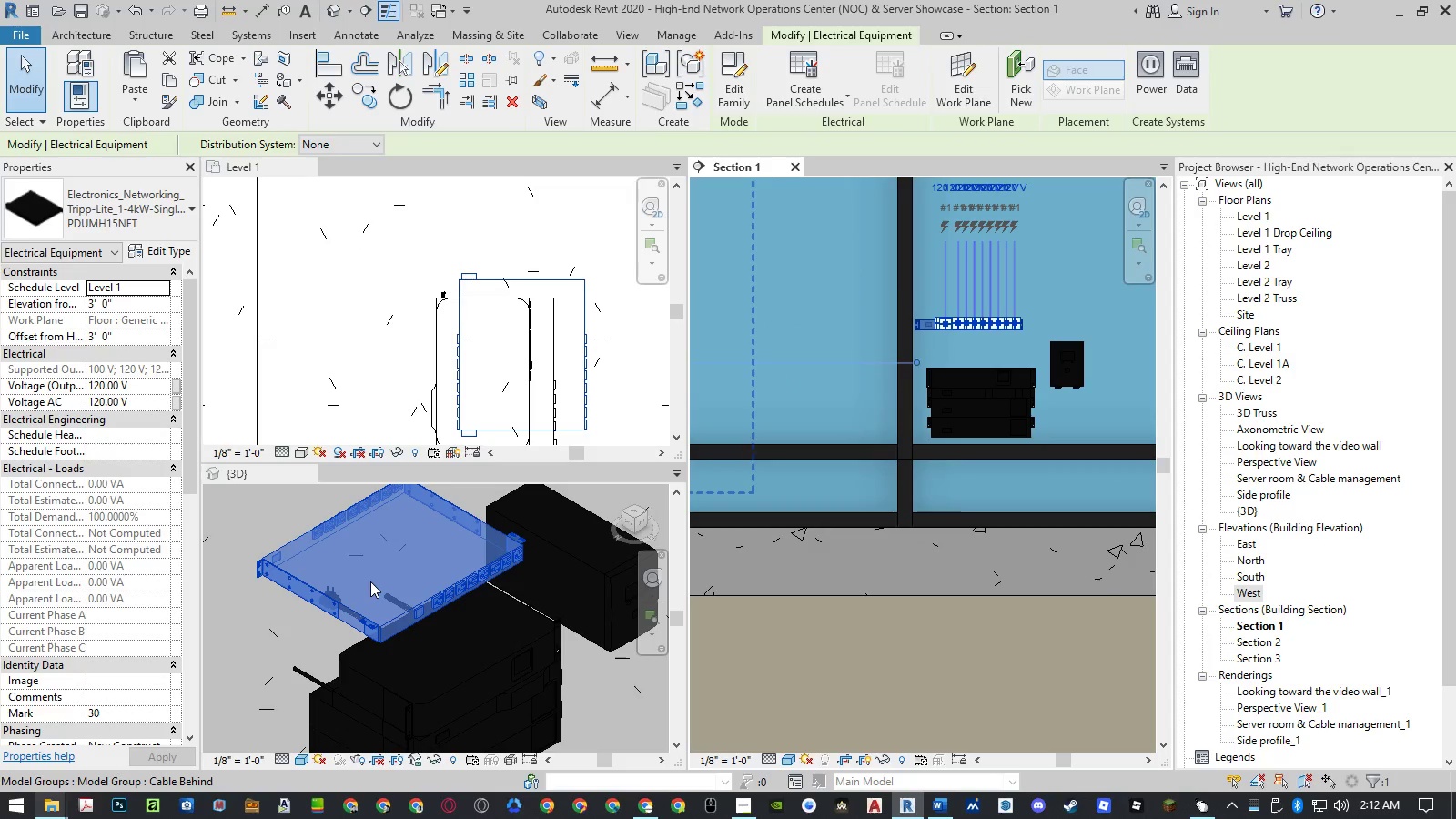 
key(Space)
 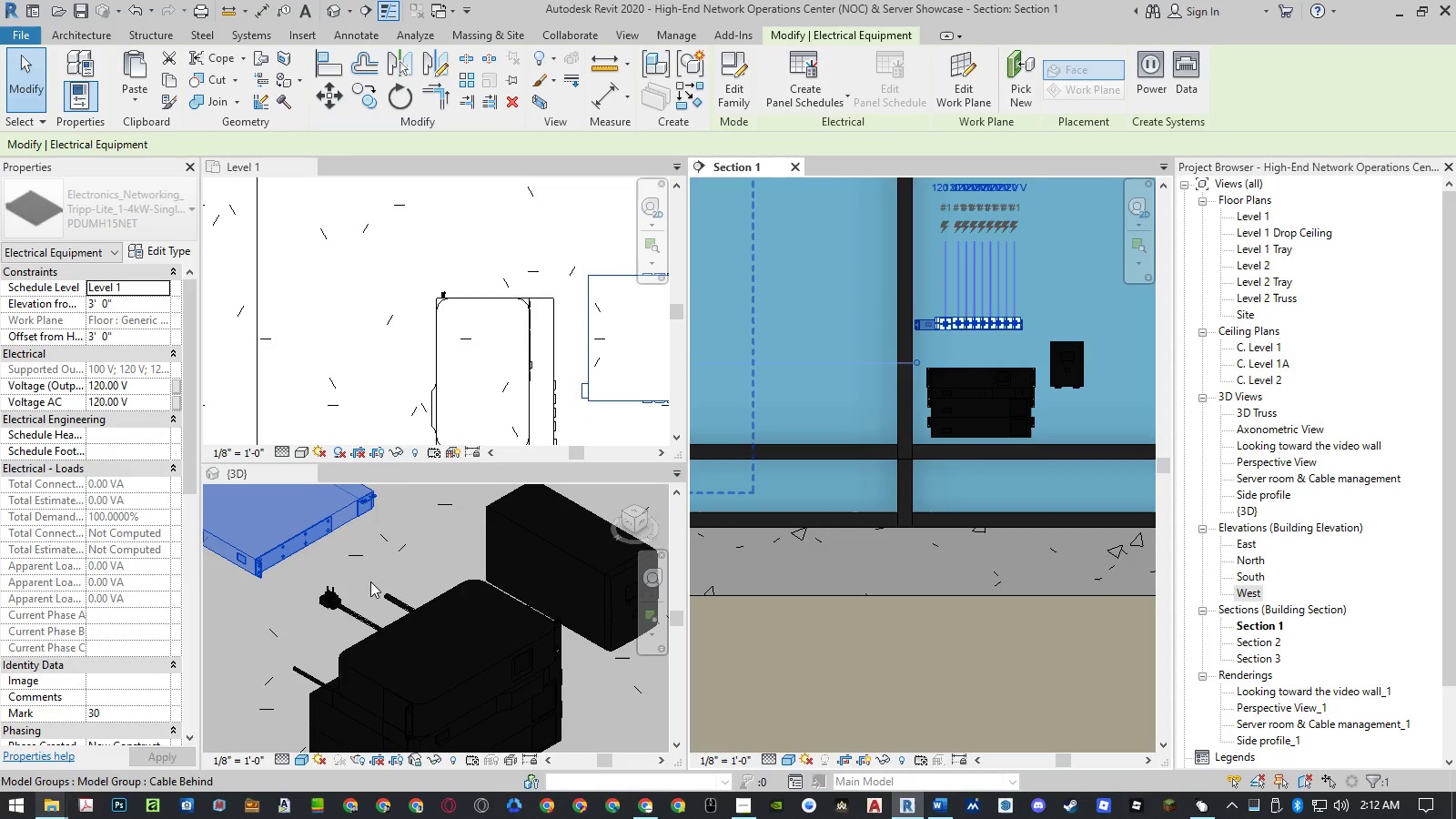 
key(Space)
 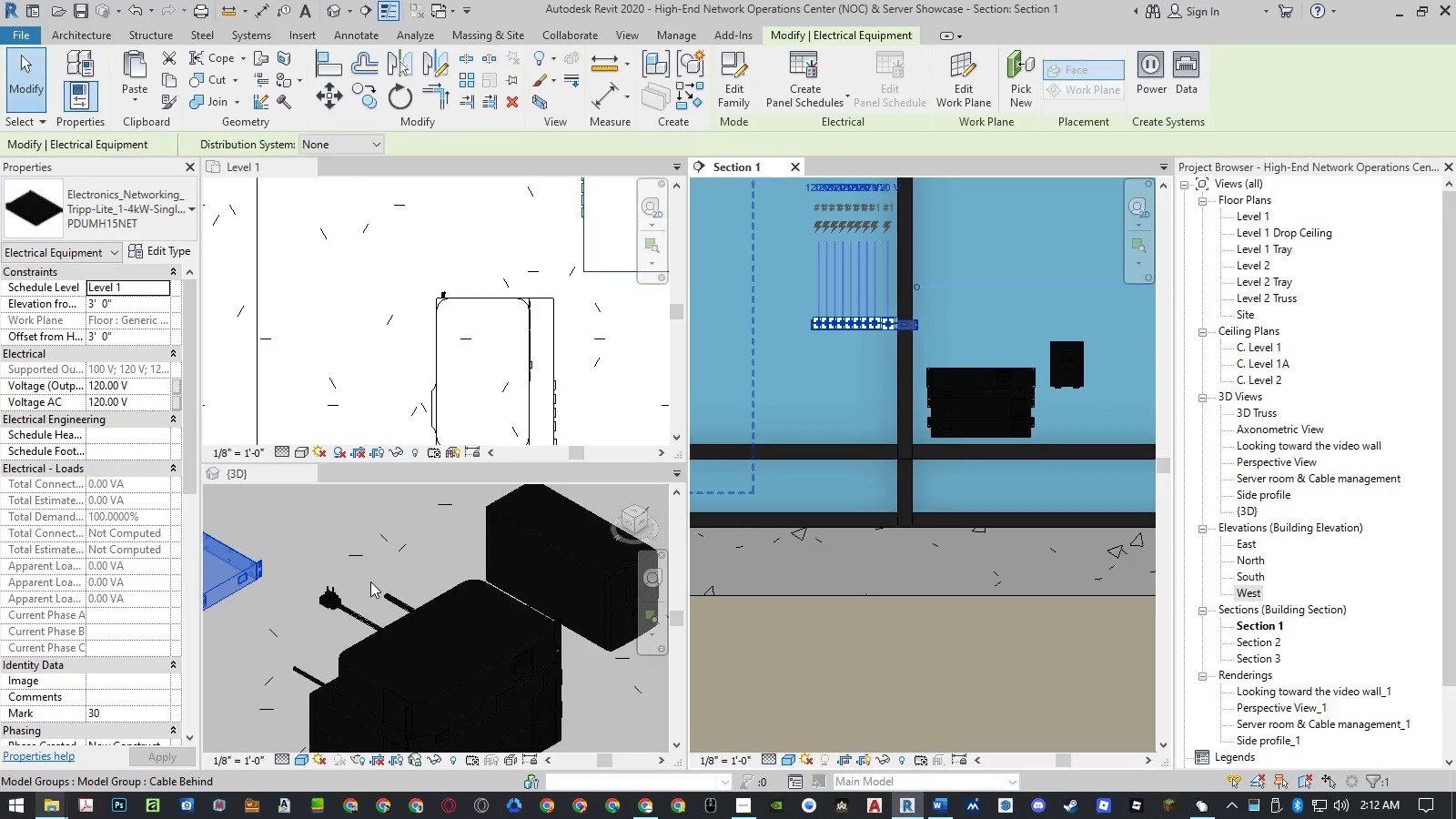 
scroll: coordinate [471, 578], scroll_direction: down, amount: 4.0
 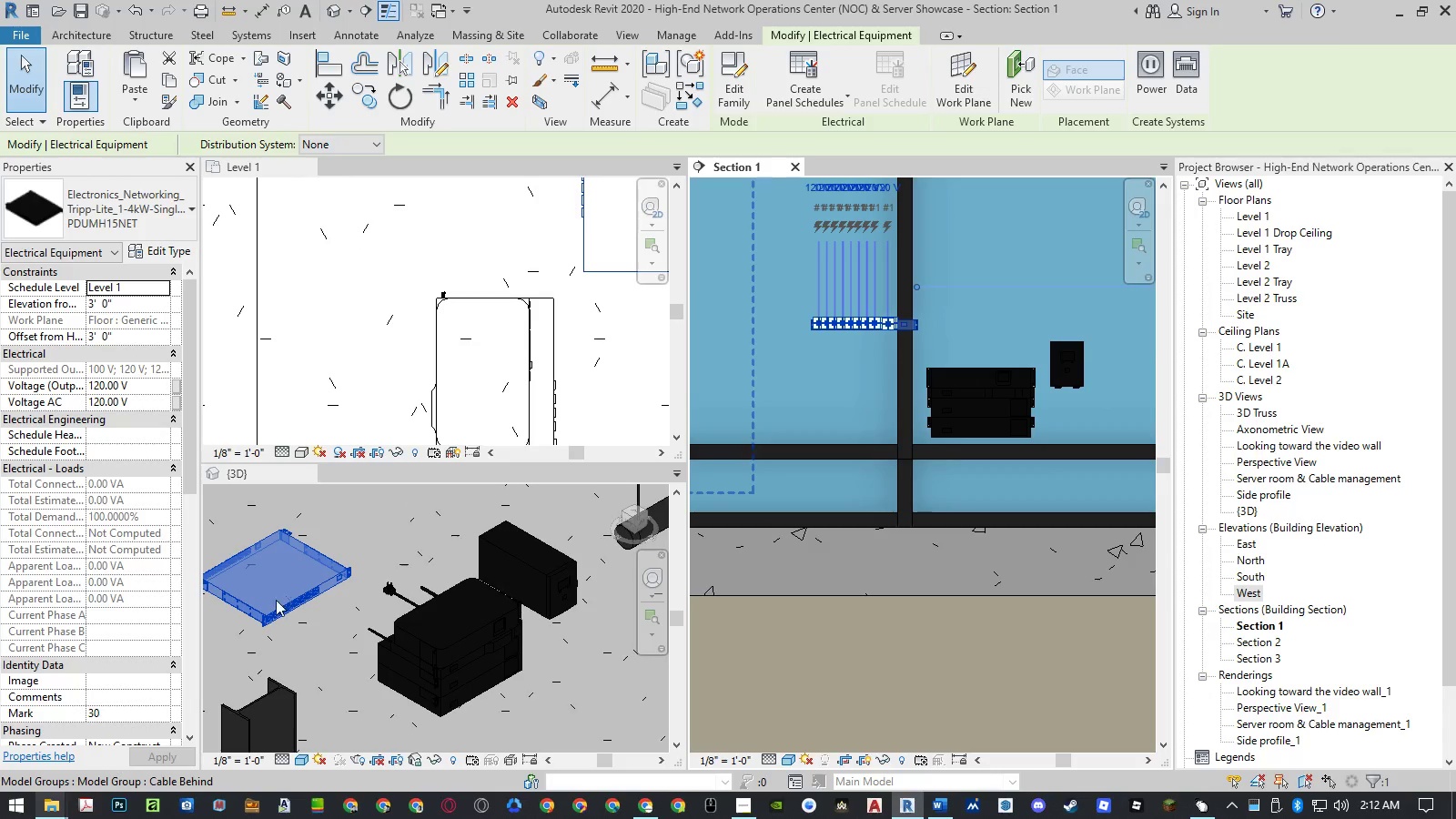 
scroll: coordinate [262, 606], scroll_direction: up, amount: 6.0
 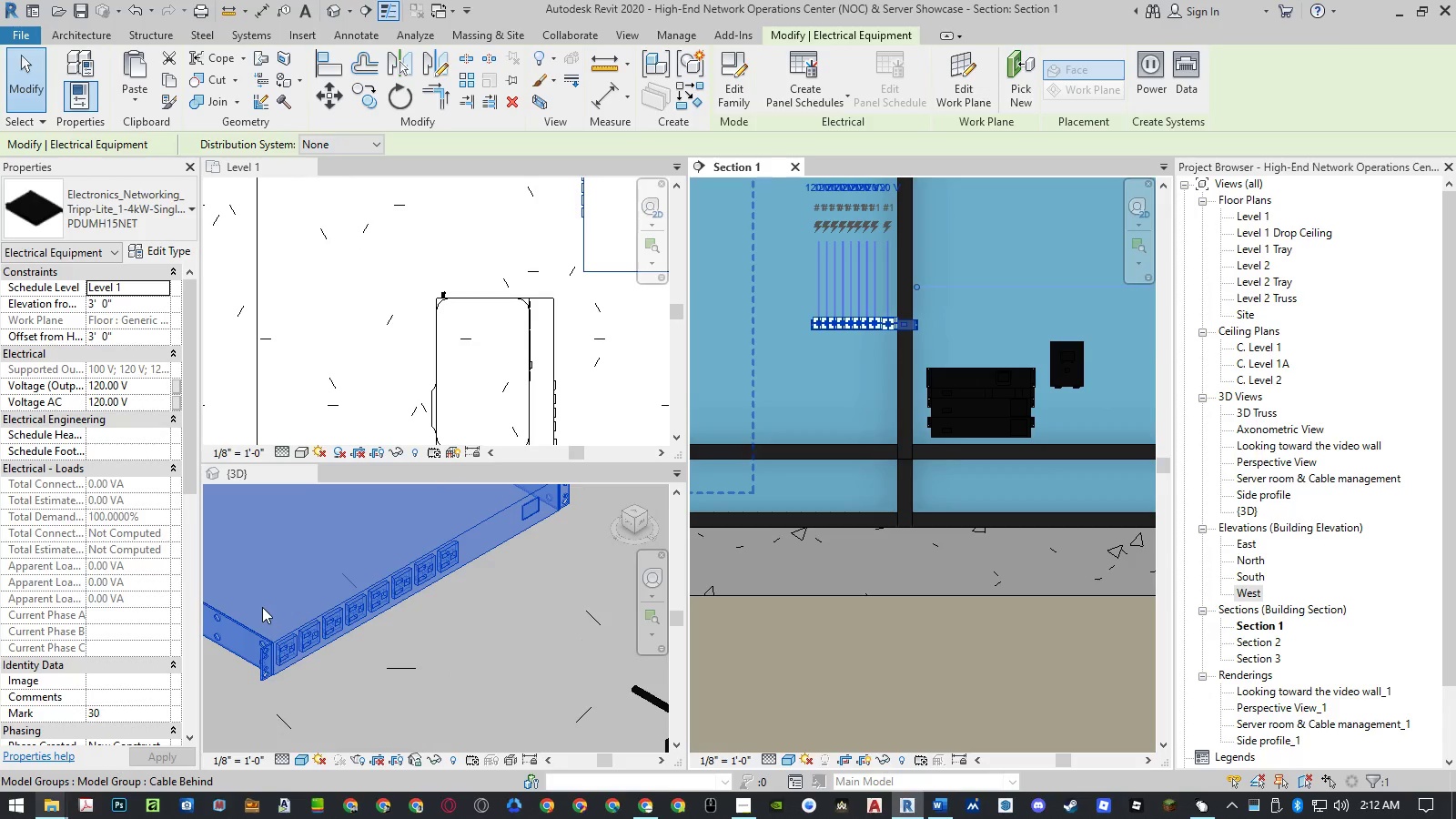 
key(Space)
 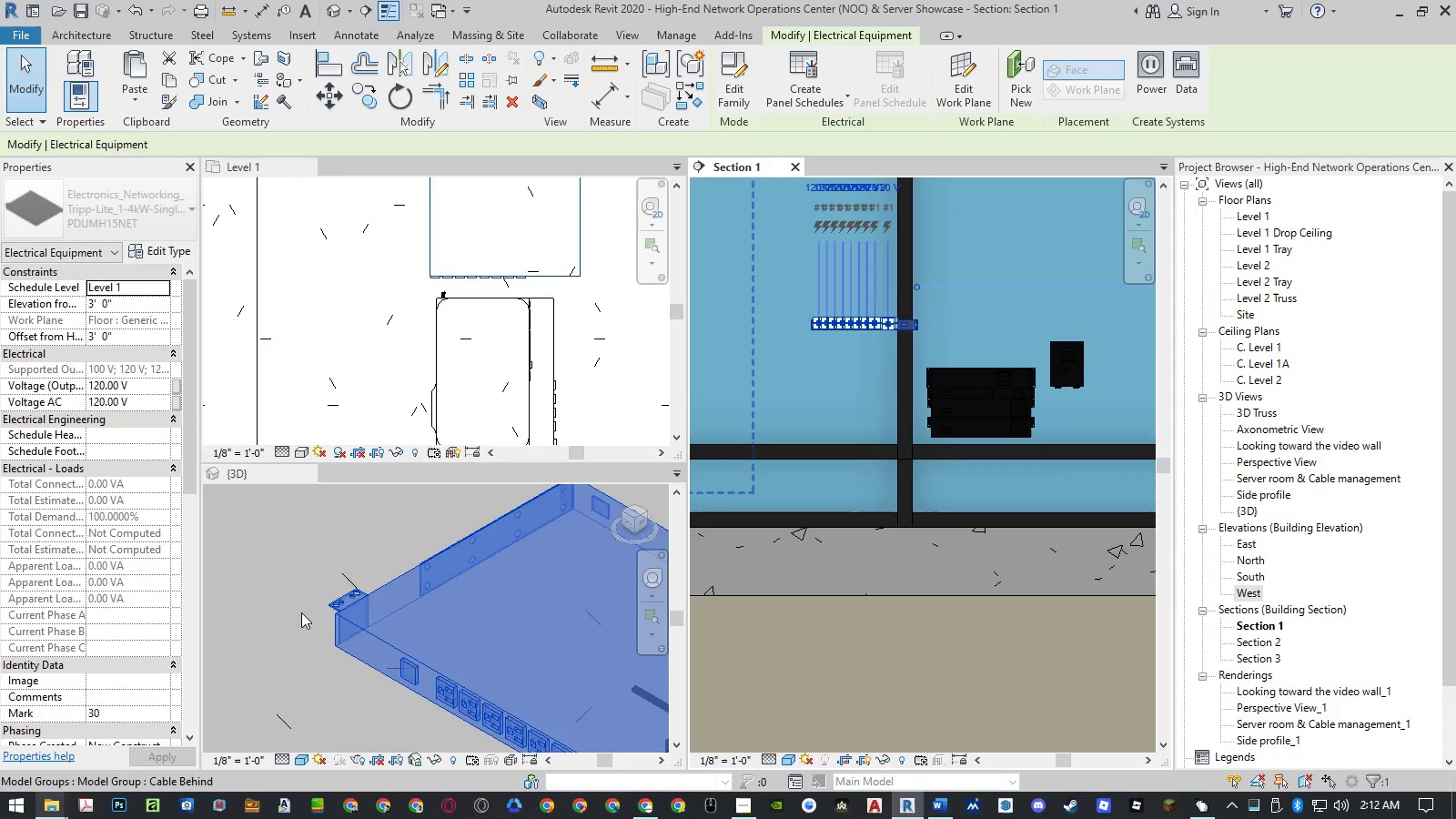 
key(Space)
 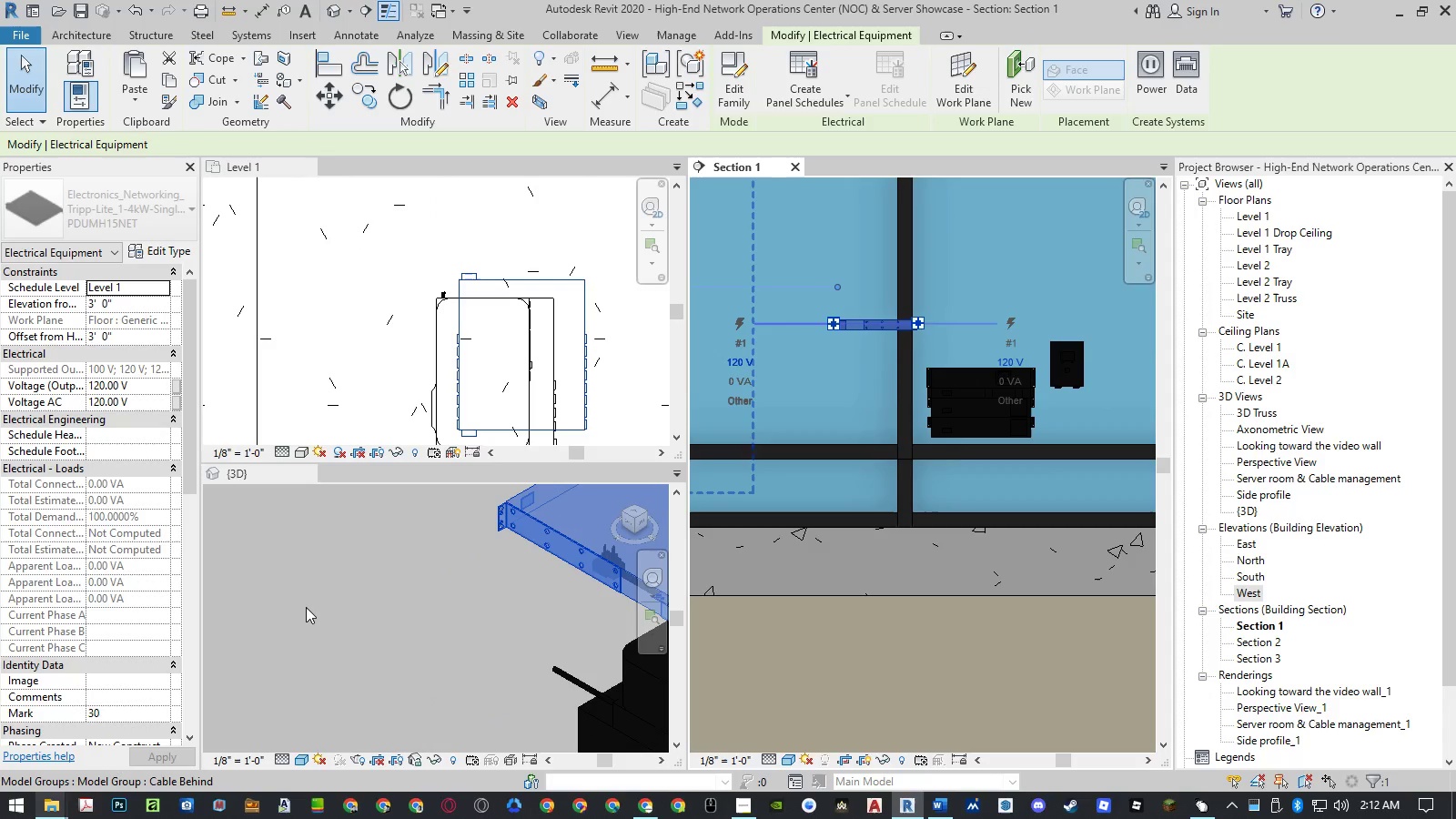 
scroll: coordinate [306, 607], scroll_direction: down, amount: 6.0
 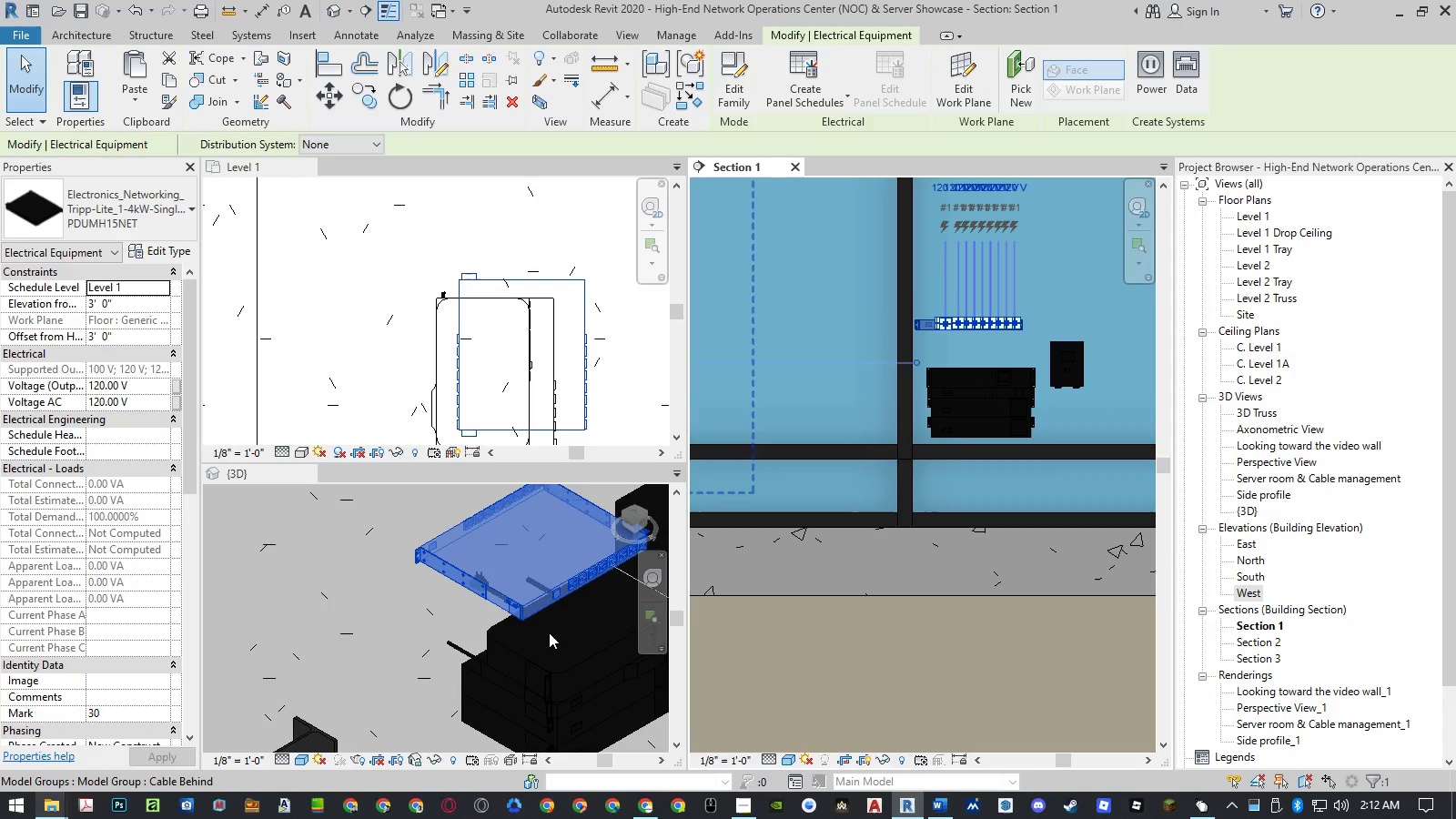 
key(Space)
 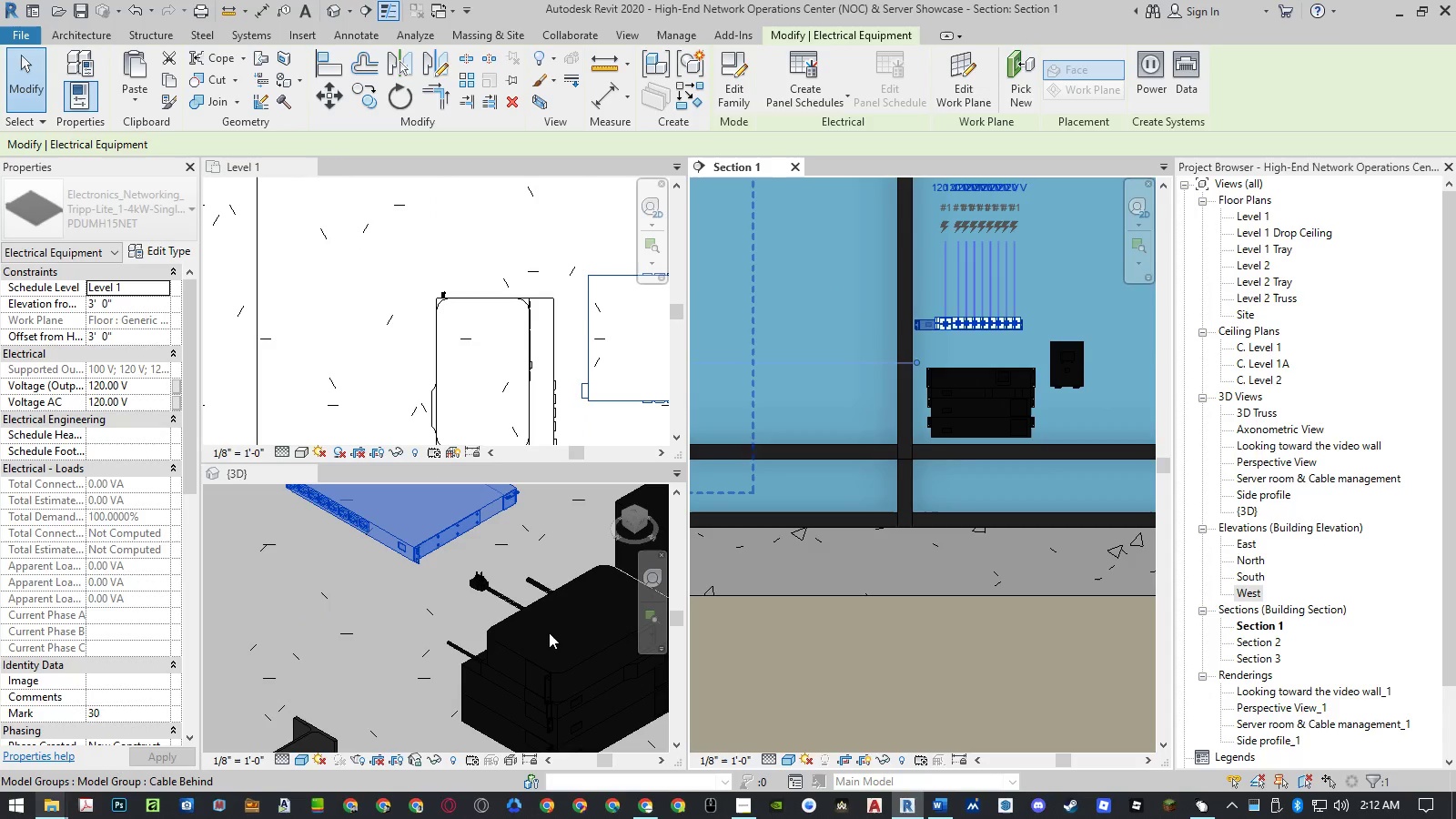 
key(Space)
 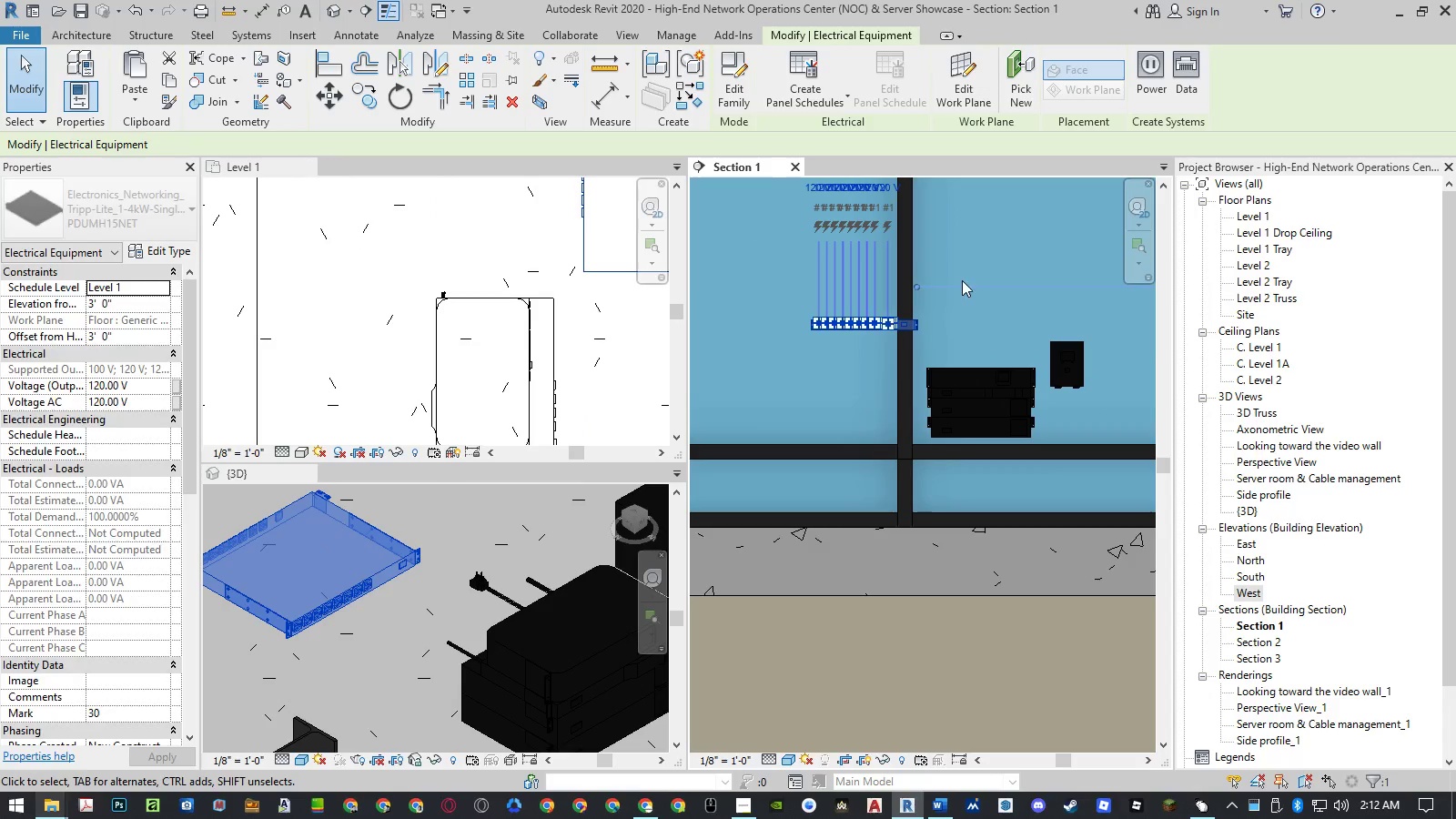 
left_click([962, 274])
 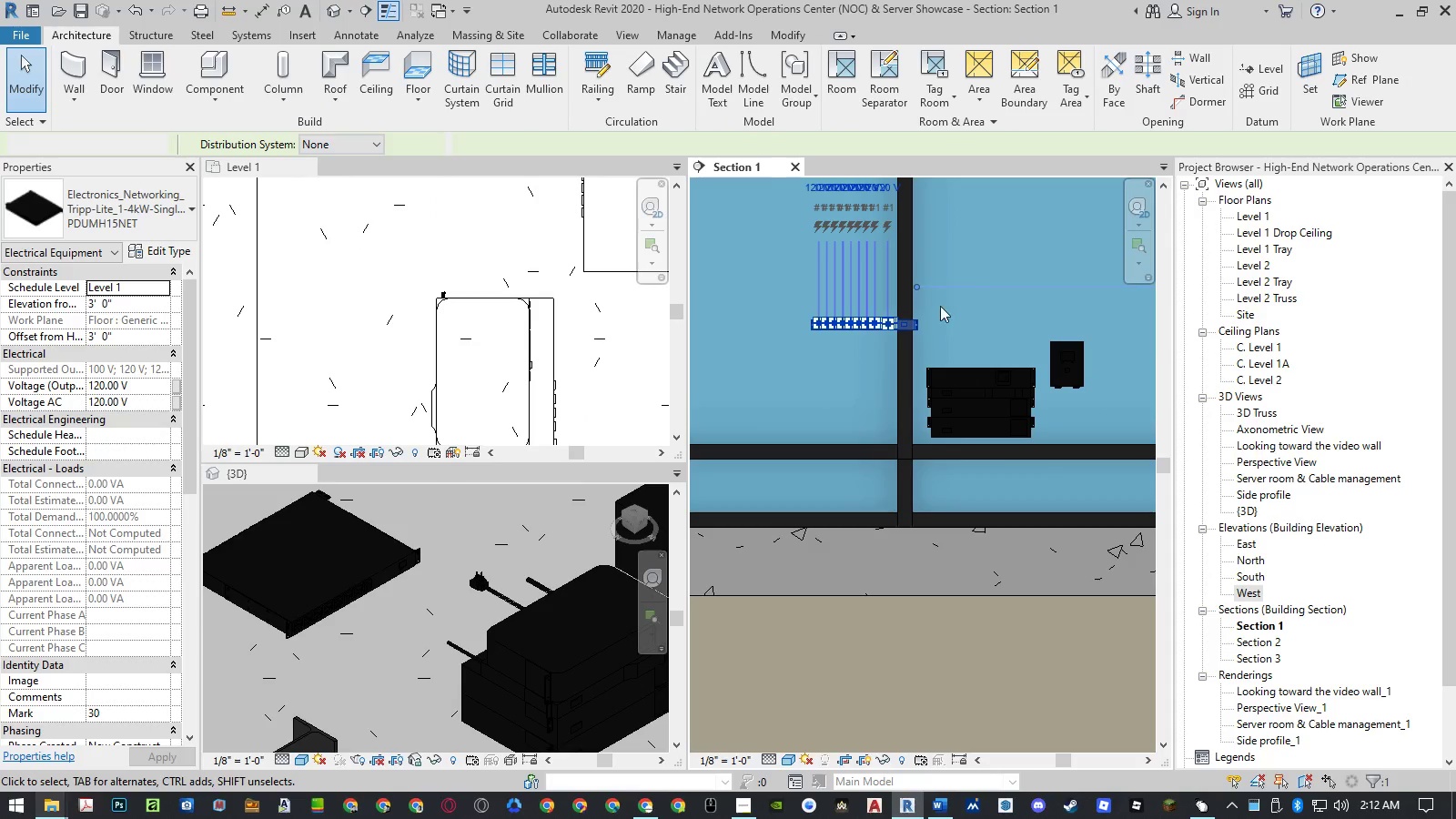 
scroll: coordinate [885, 312], scroll_direction: up, amount: 5.0
 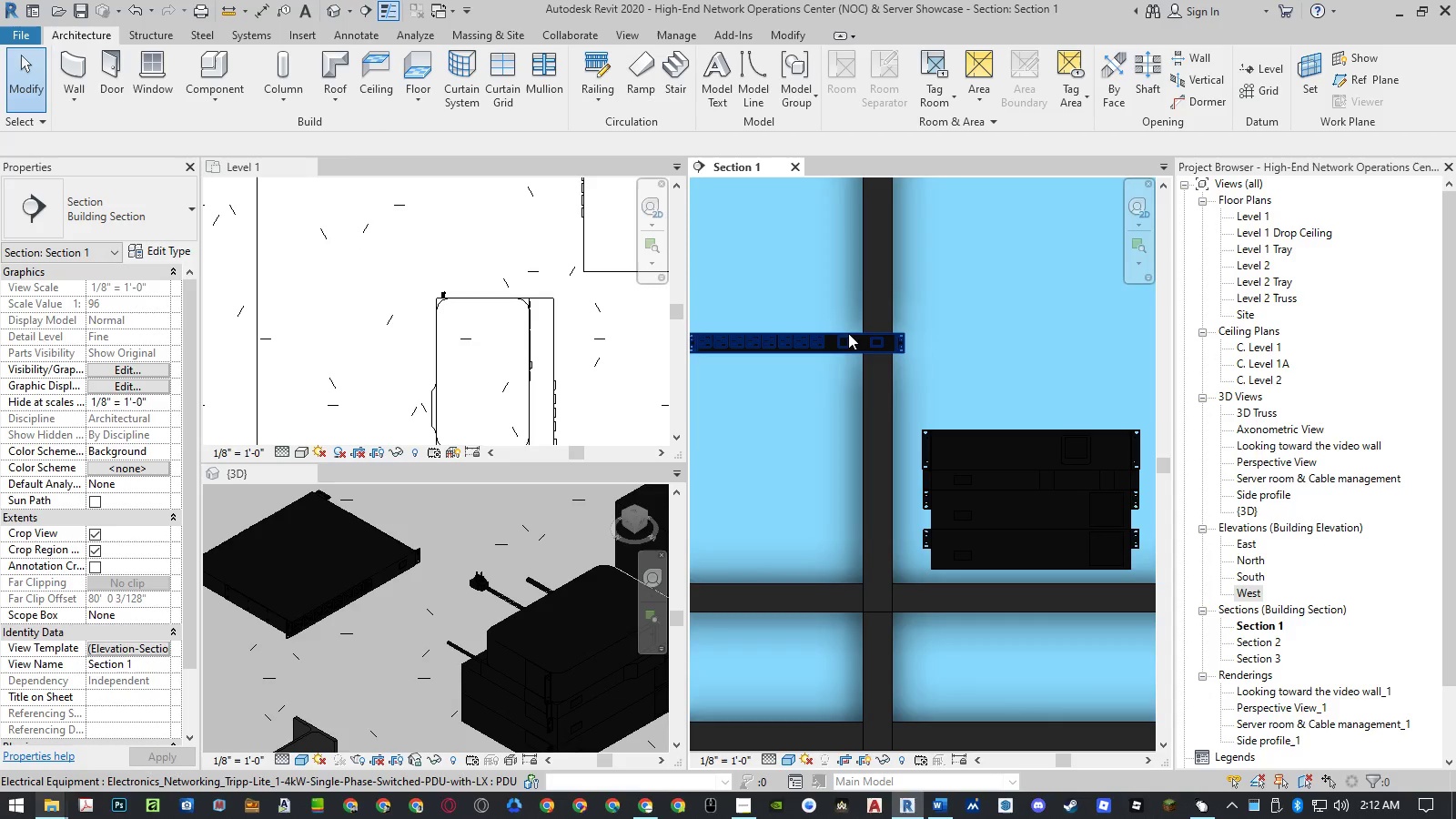 
left_click([848, 333])
 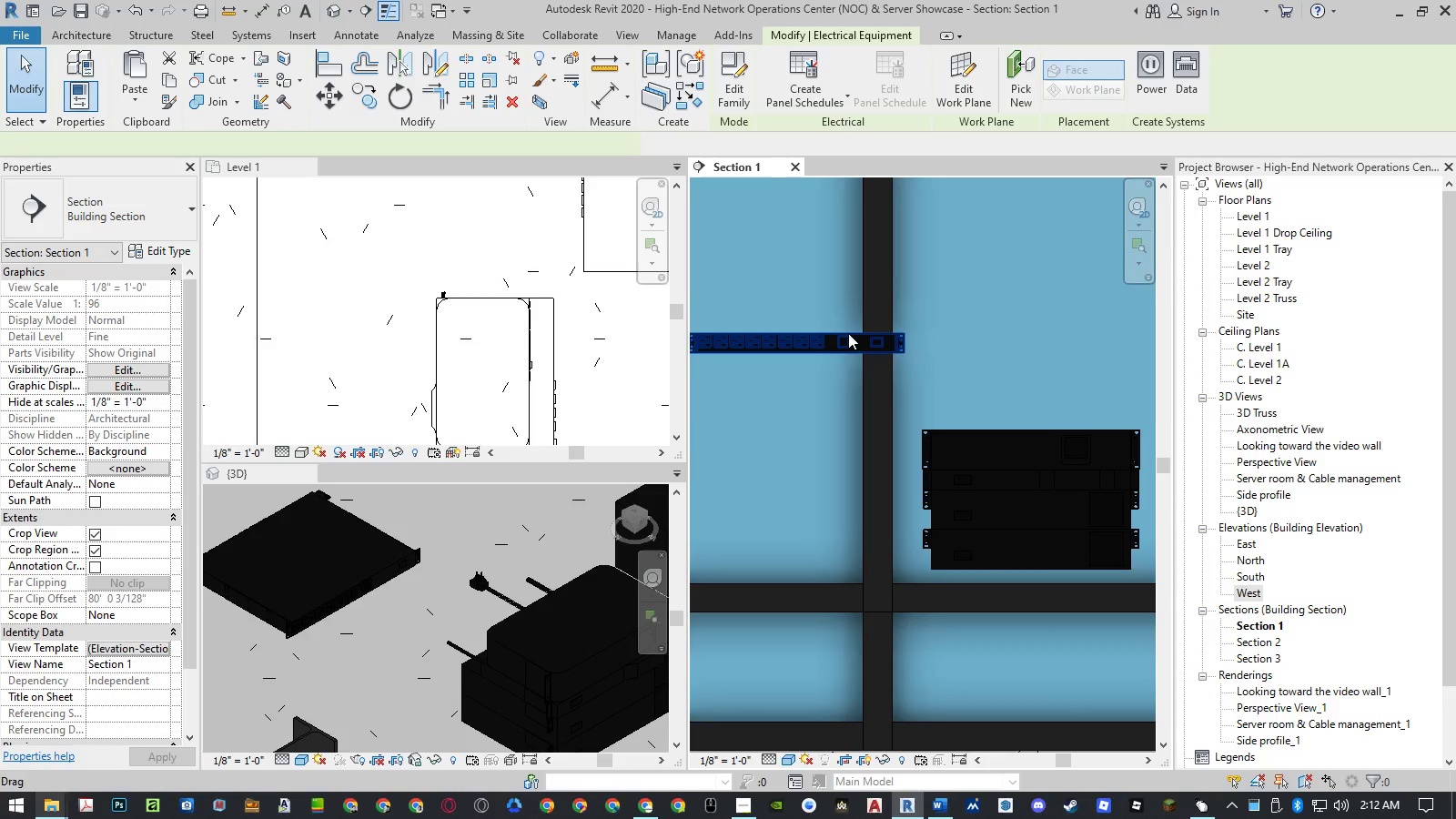 
type(mv)
 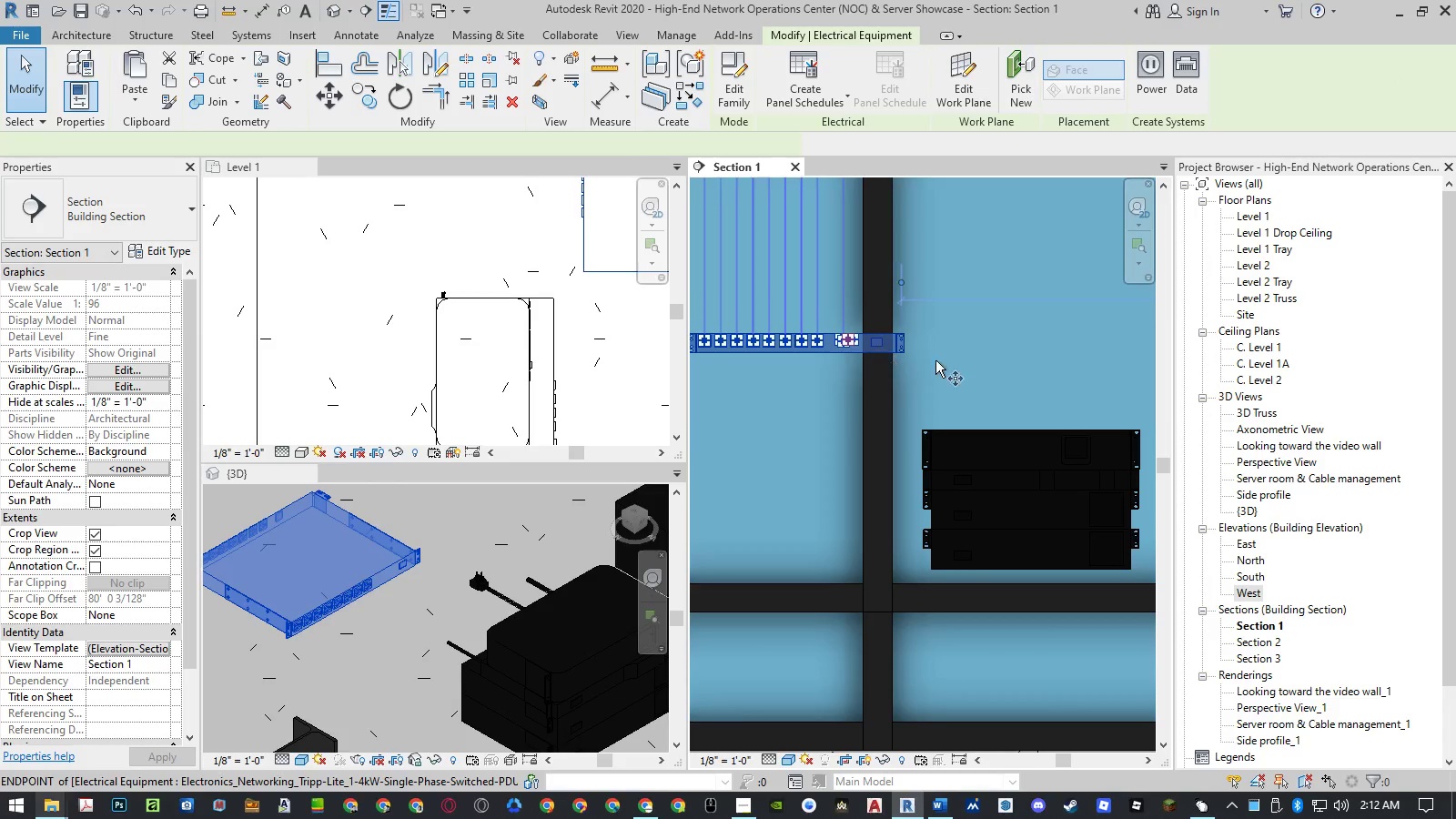 
scroll: coordinate [1071, 400], scroll_direction: down, amount: 3.0
 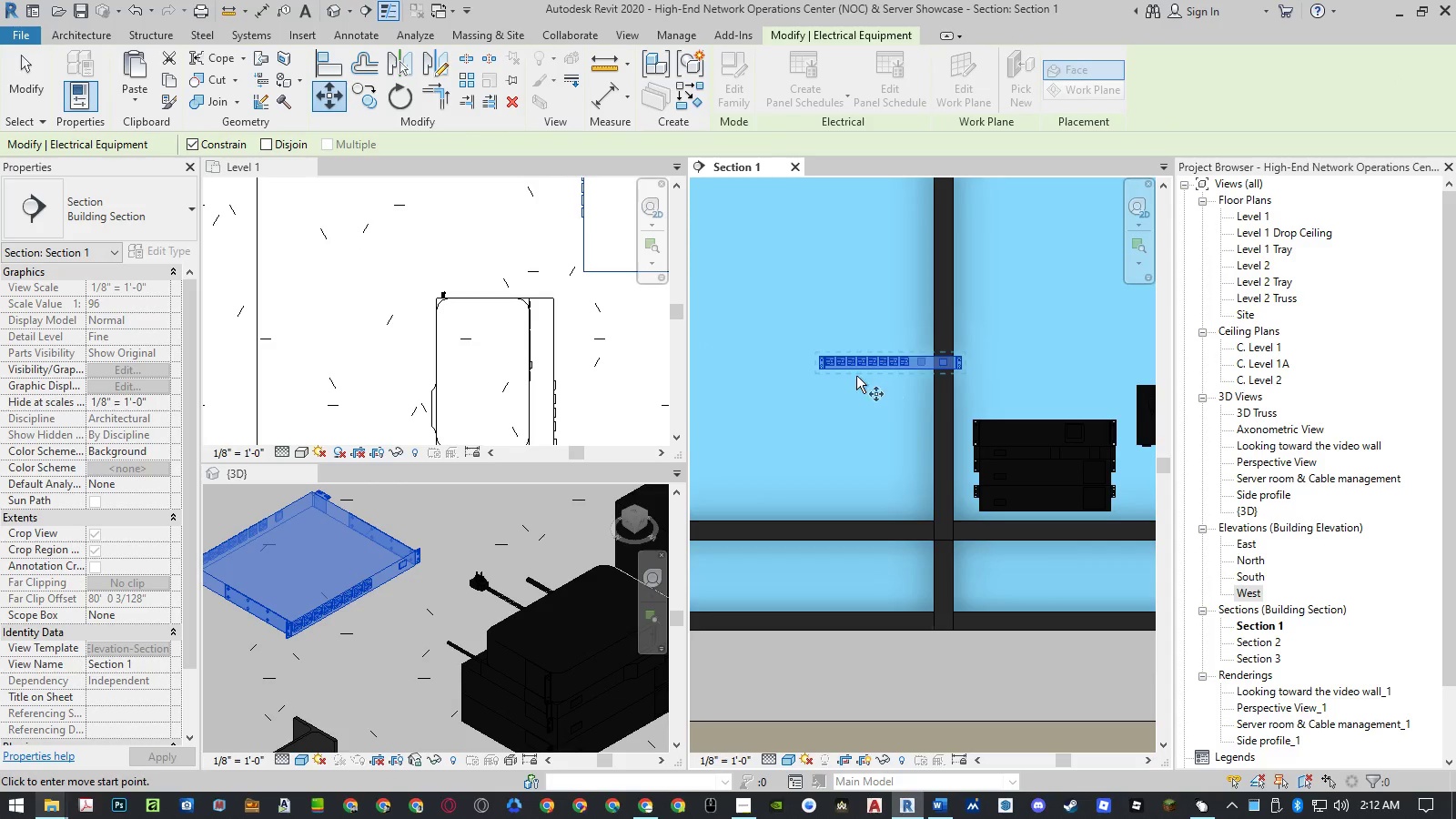 
scroll: coordinate [844, 373], scroll_direction: up, amount: 23.0
 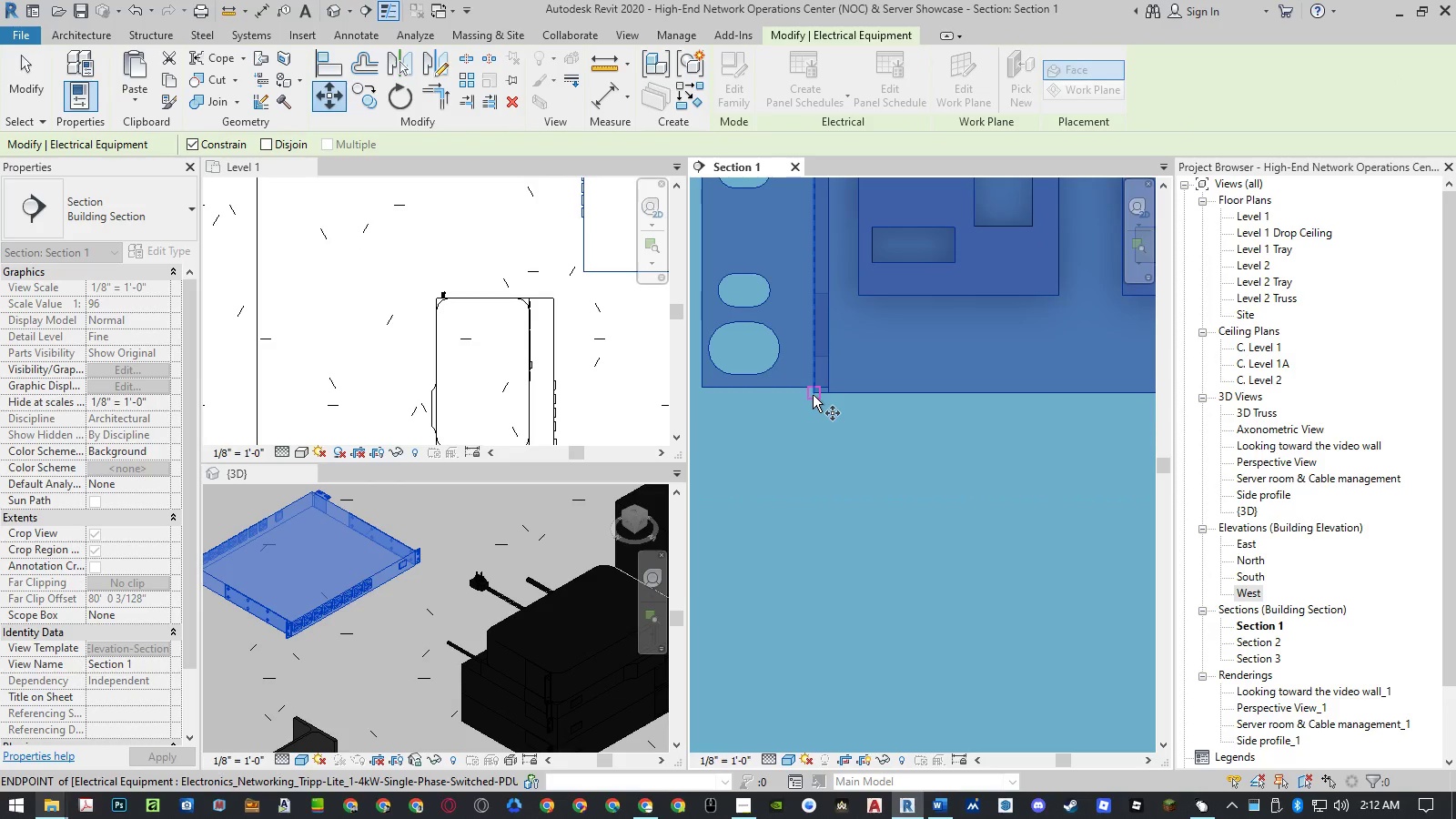 
left_click([813, 395])
 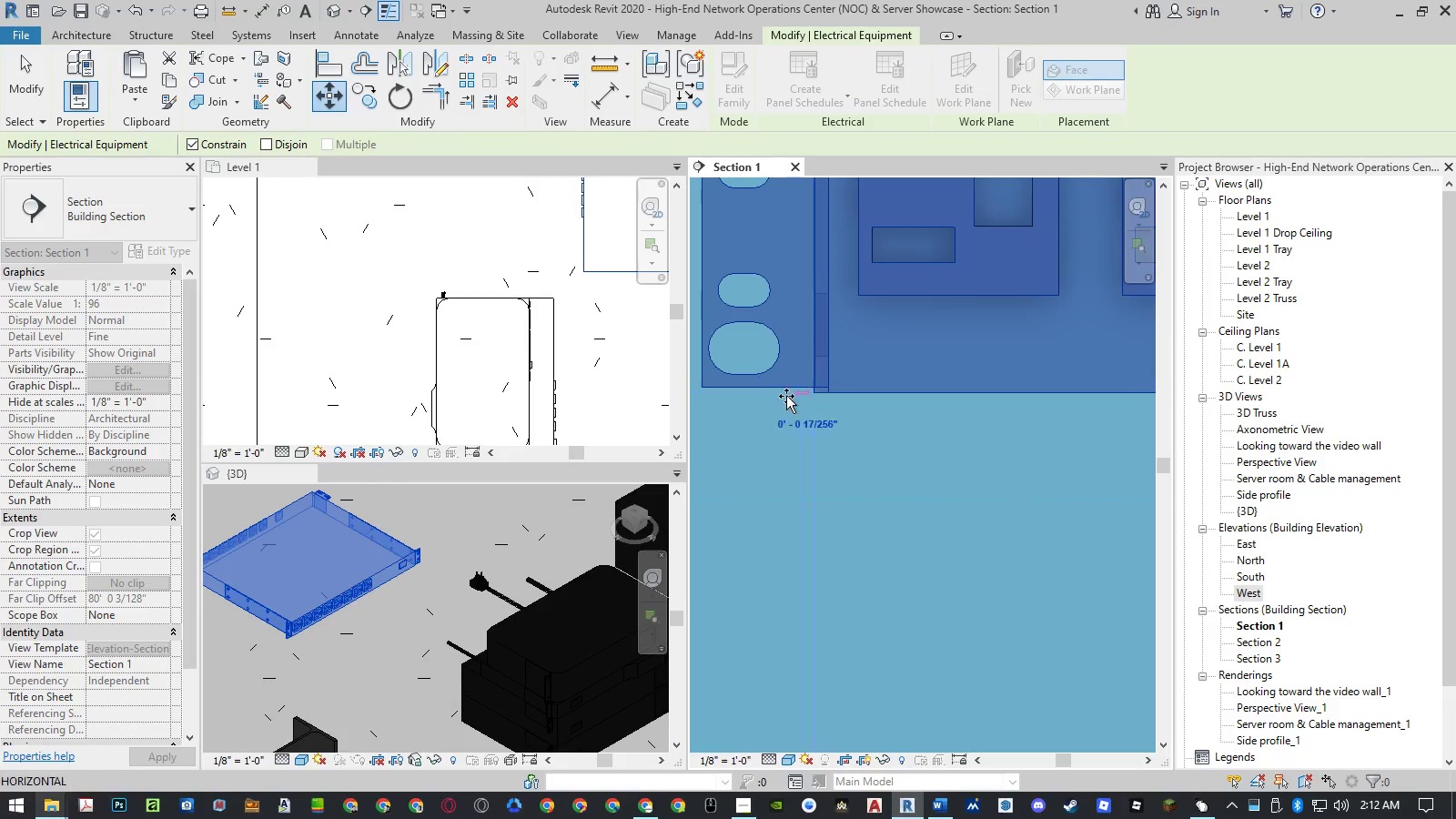 
scroll: coordinate [786, 397], scroll_direction: down, amount: 26.0
 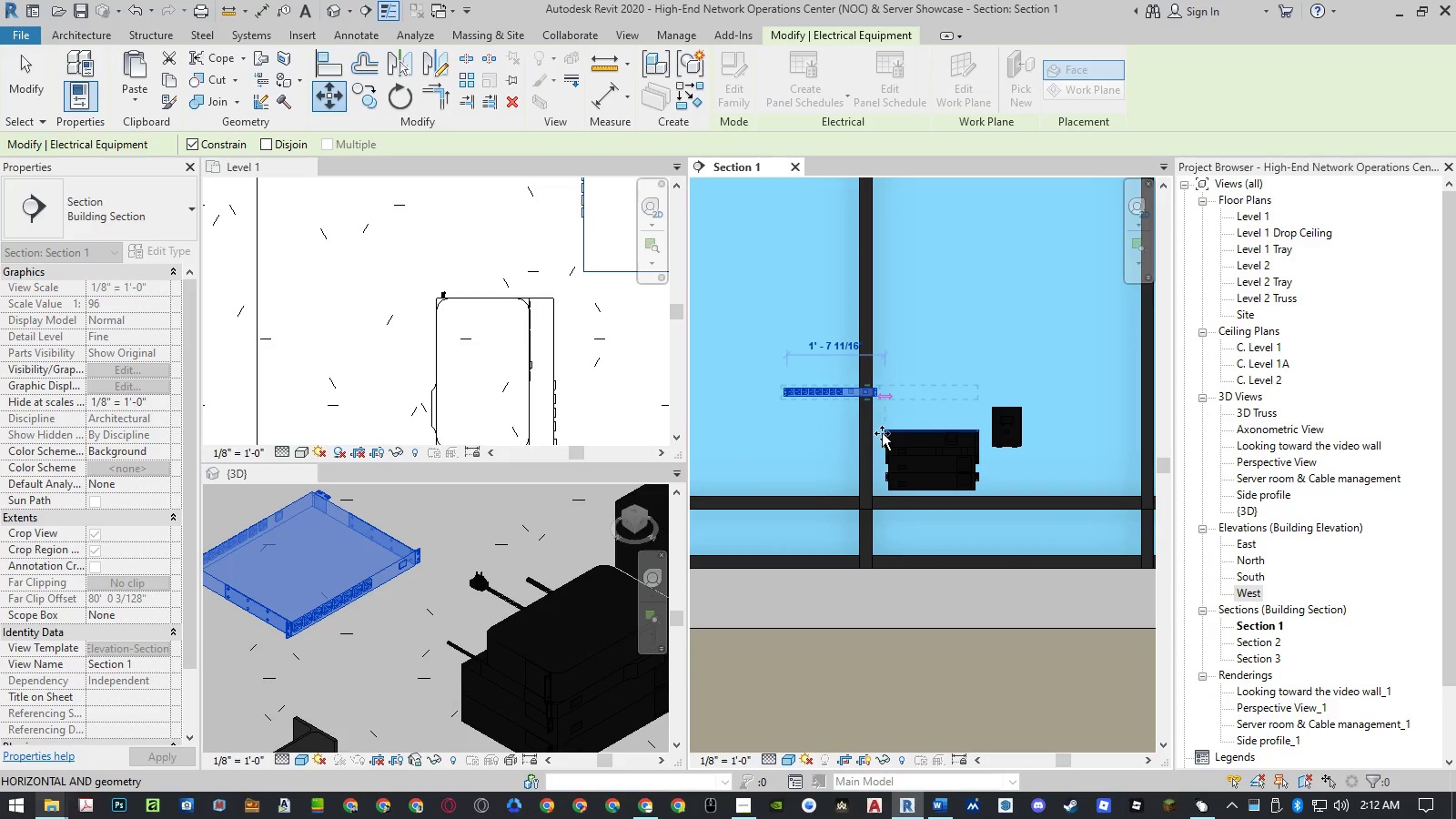 
scroll: coordinate [863, 383], scroll_direction: up, amount: 26.0
 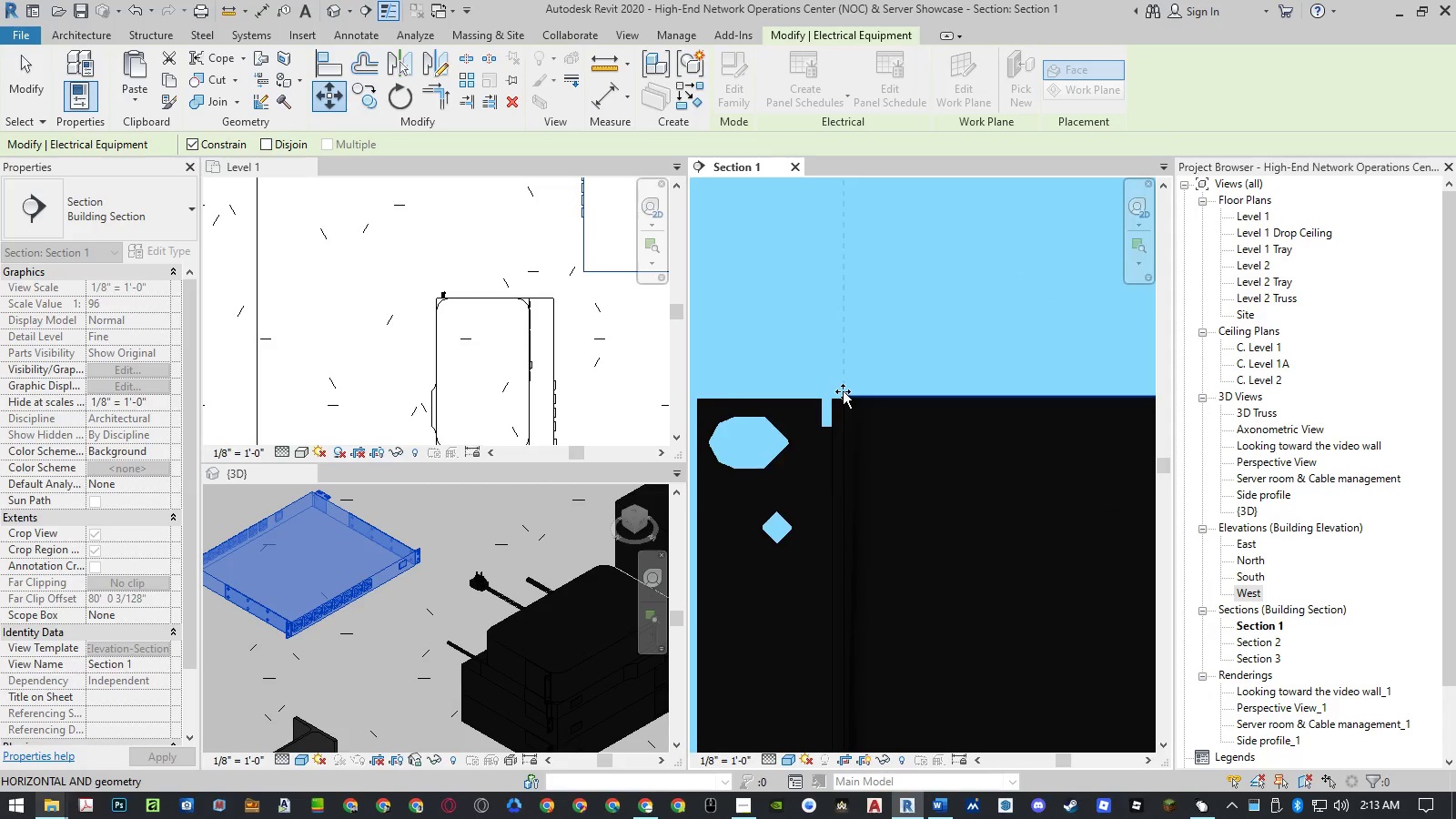 
left_click([843, 391])
 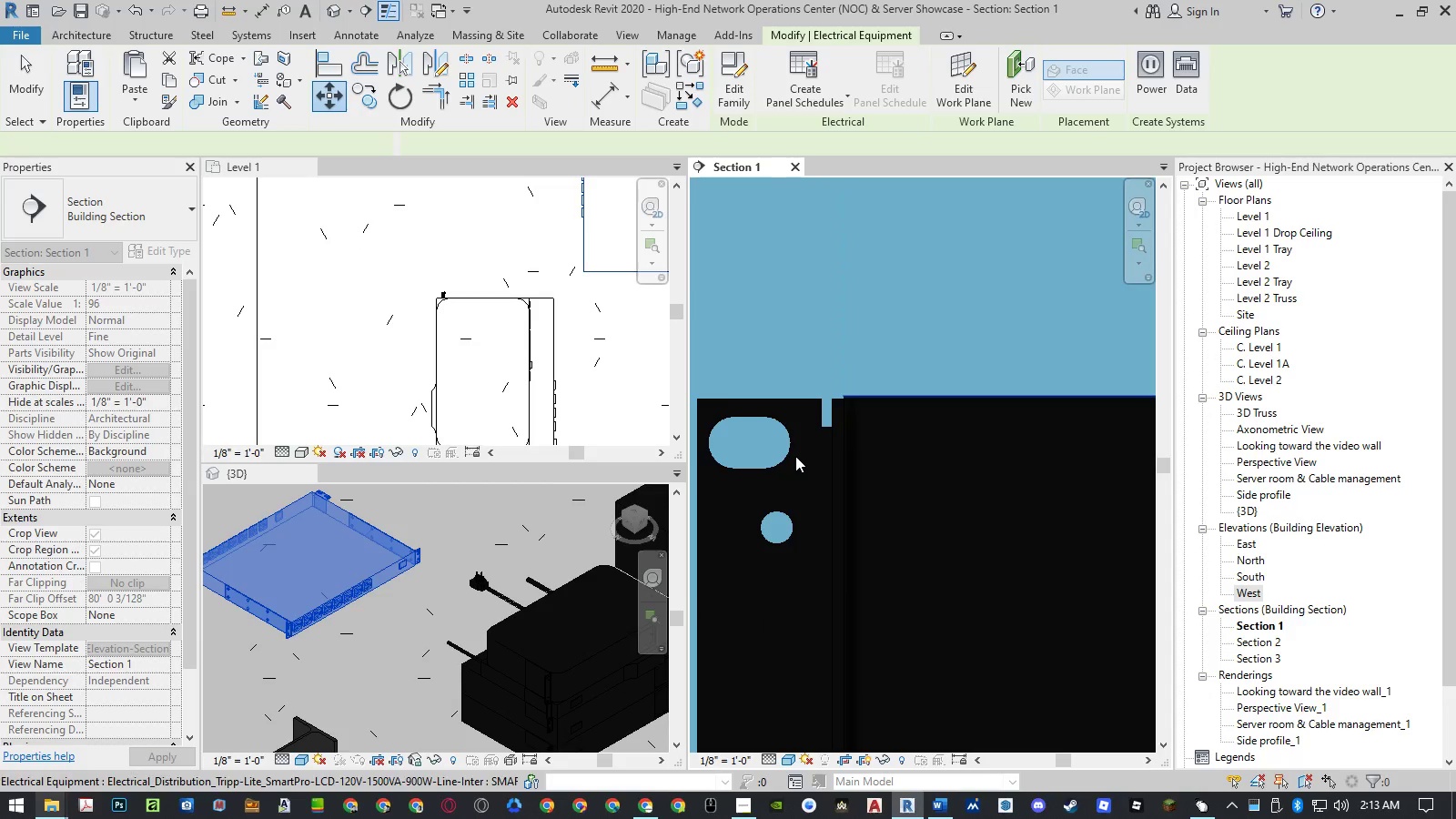 
scroll: coordinate [821, 458], scroll_direction: down, amount: 15.0
 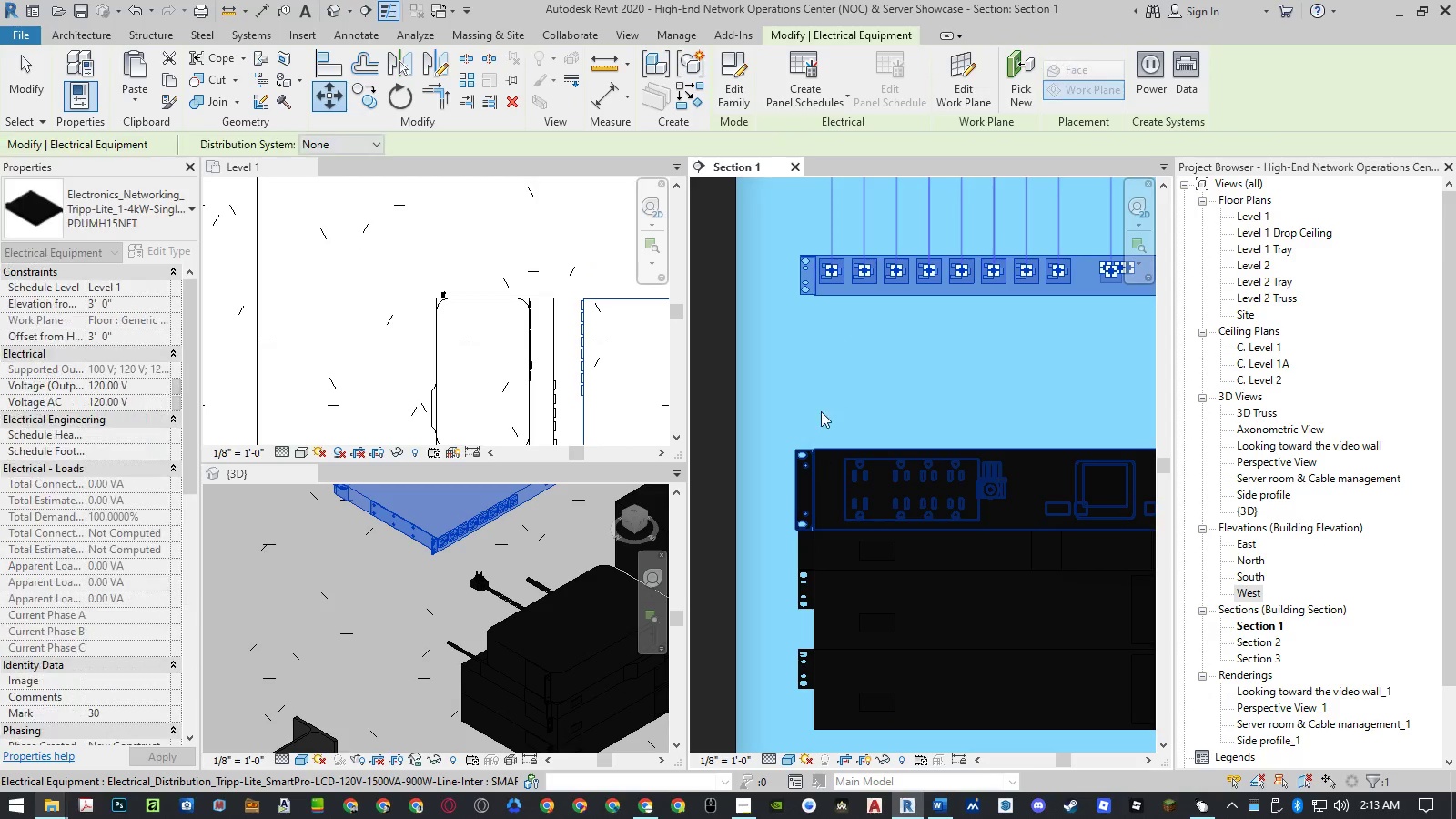 
type(mv)
 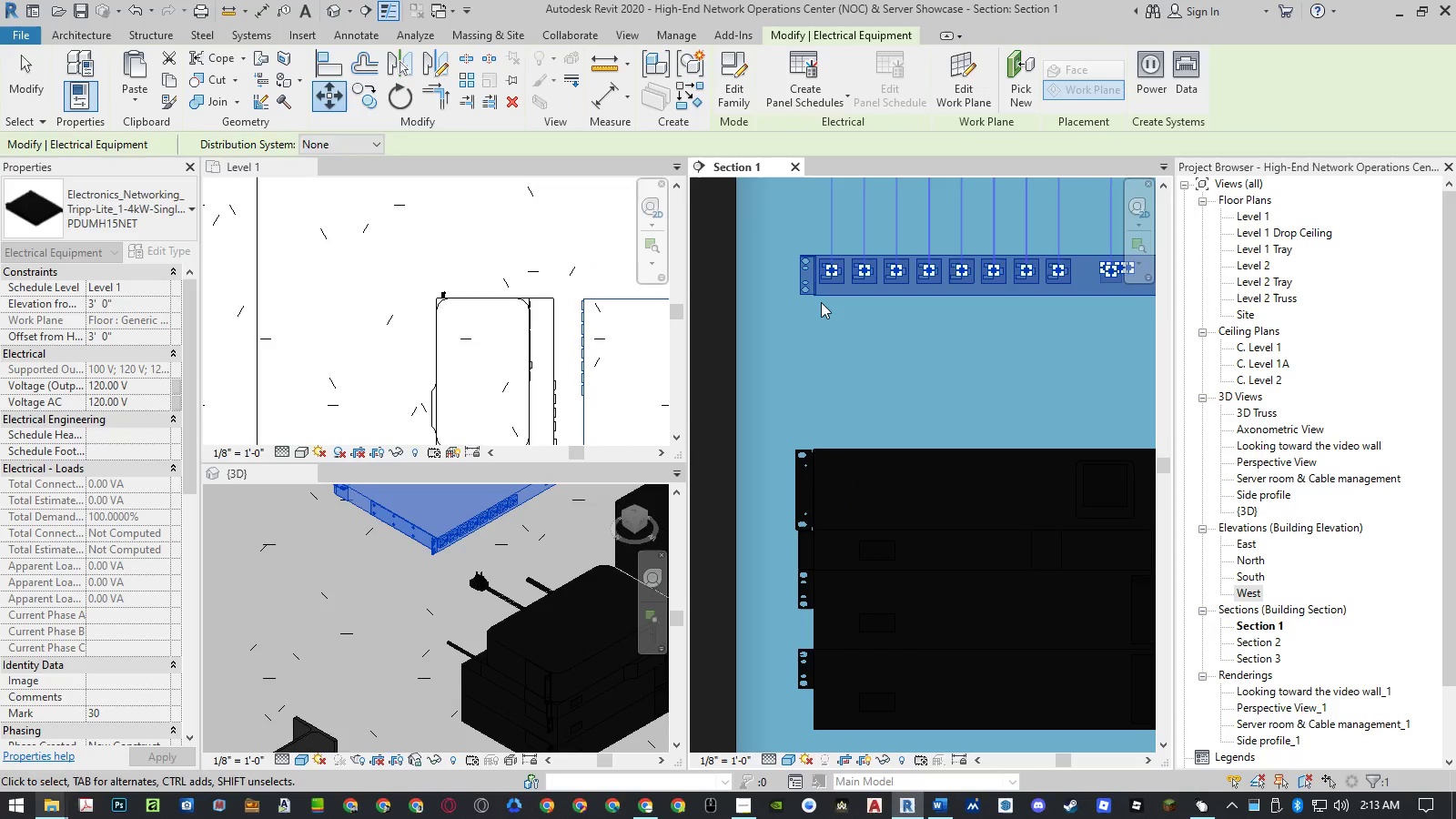 
scroll: coordinate [821, 301], scroll_direction: up, amount: 3.0
 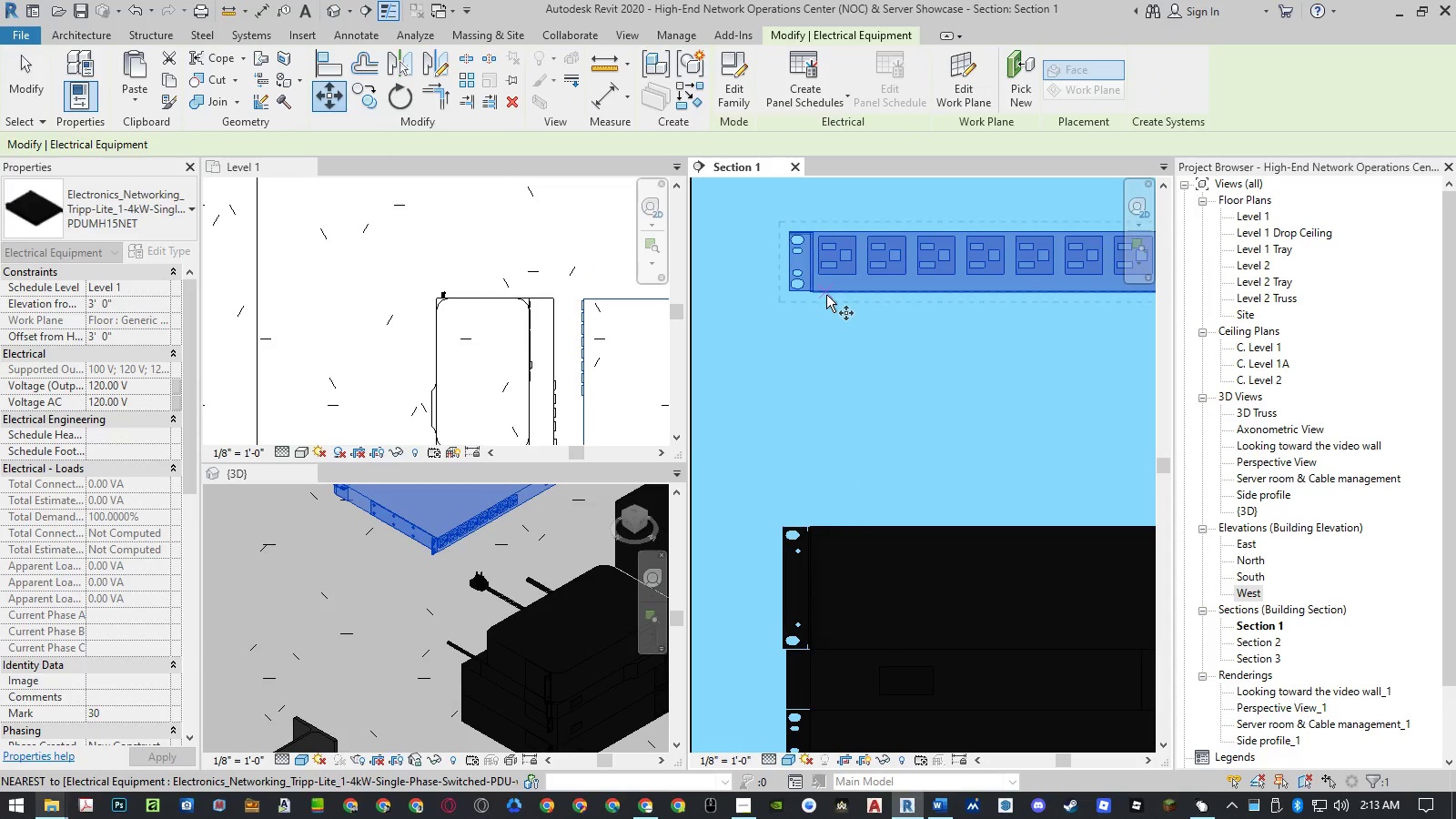 
left_click([827, 294])
 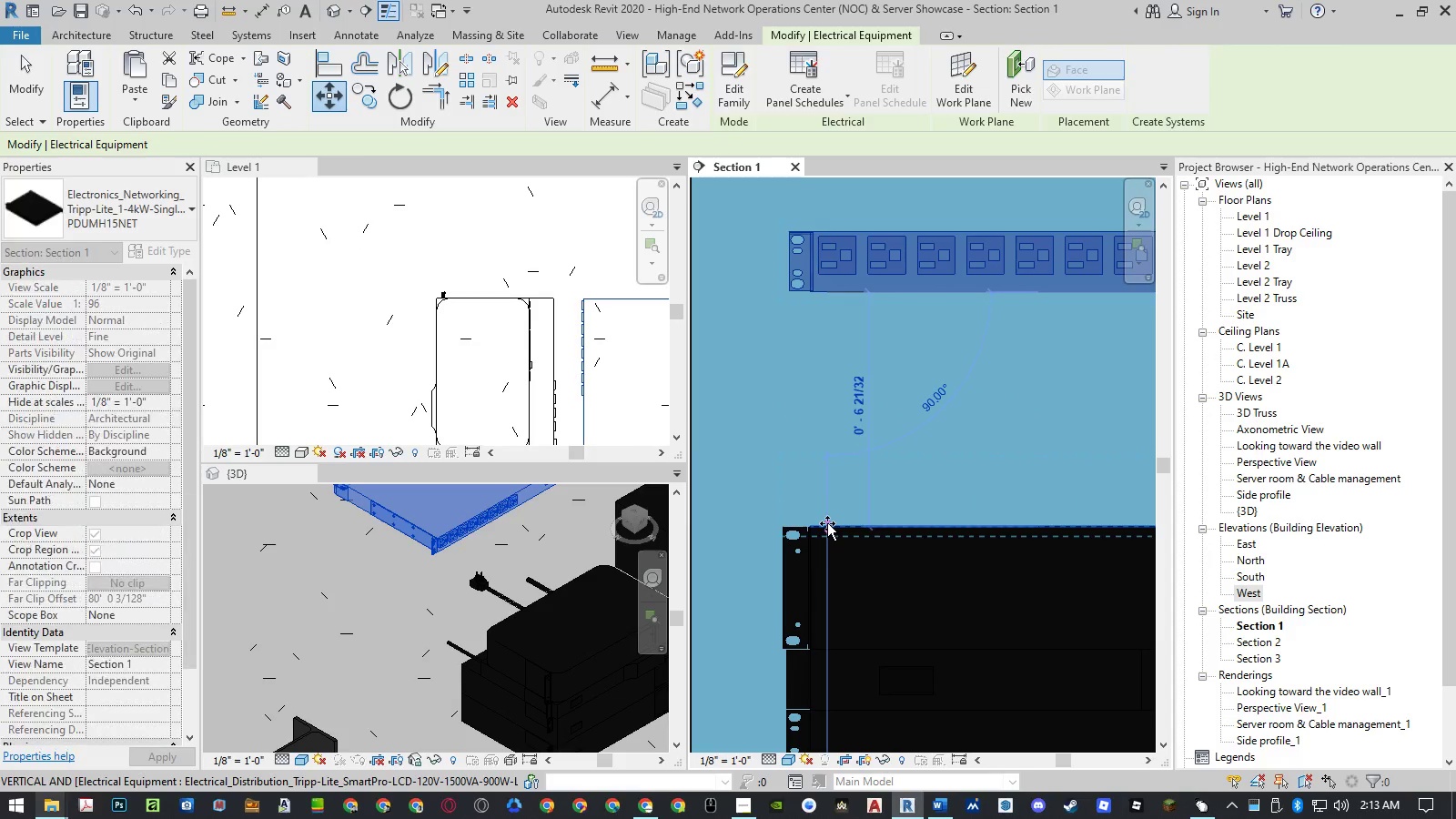 
left_click([827, 524])
 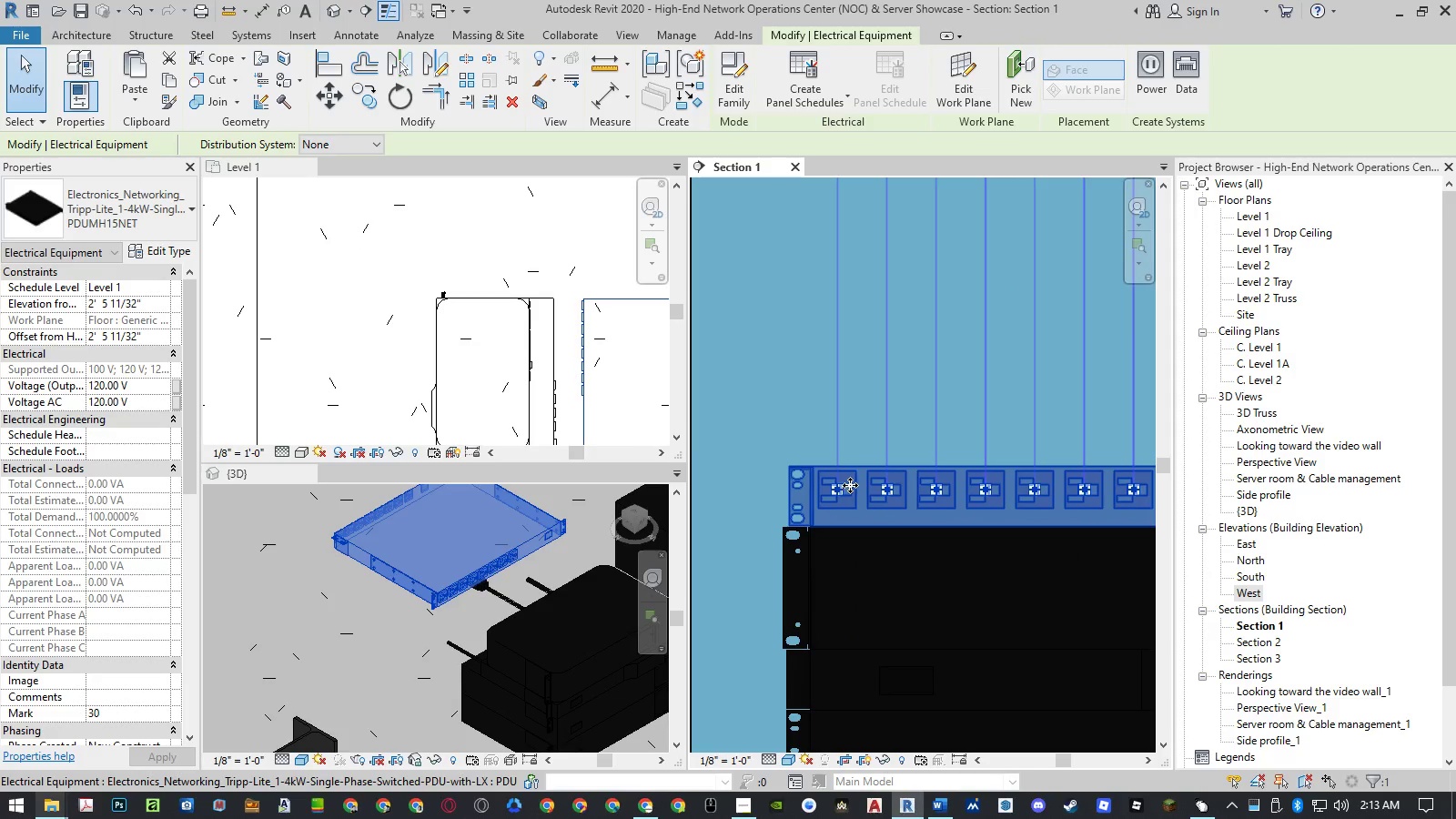 
scroll: coordinate [824, 546], scroll_direction: up, amount: 5.0
 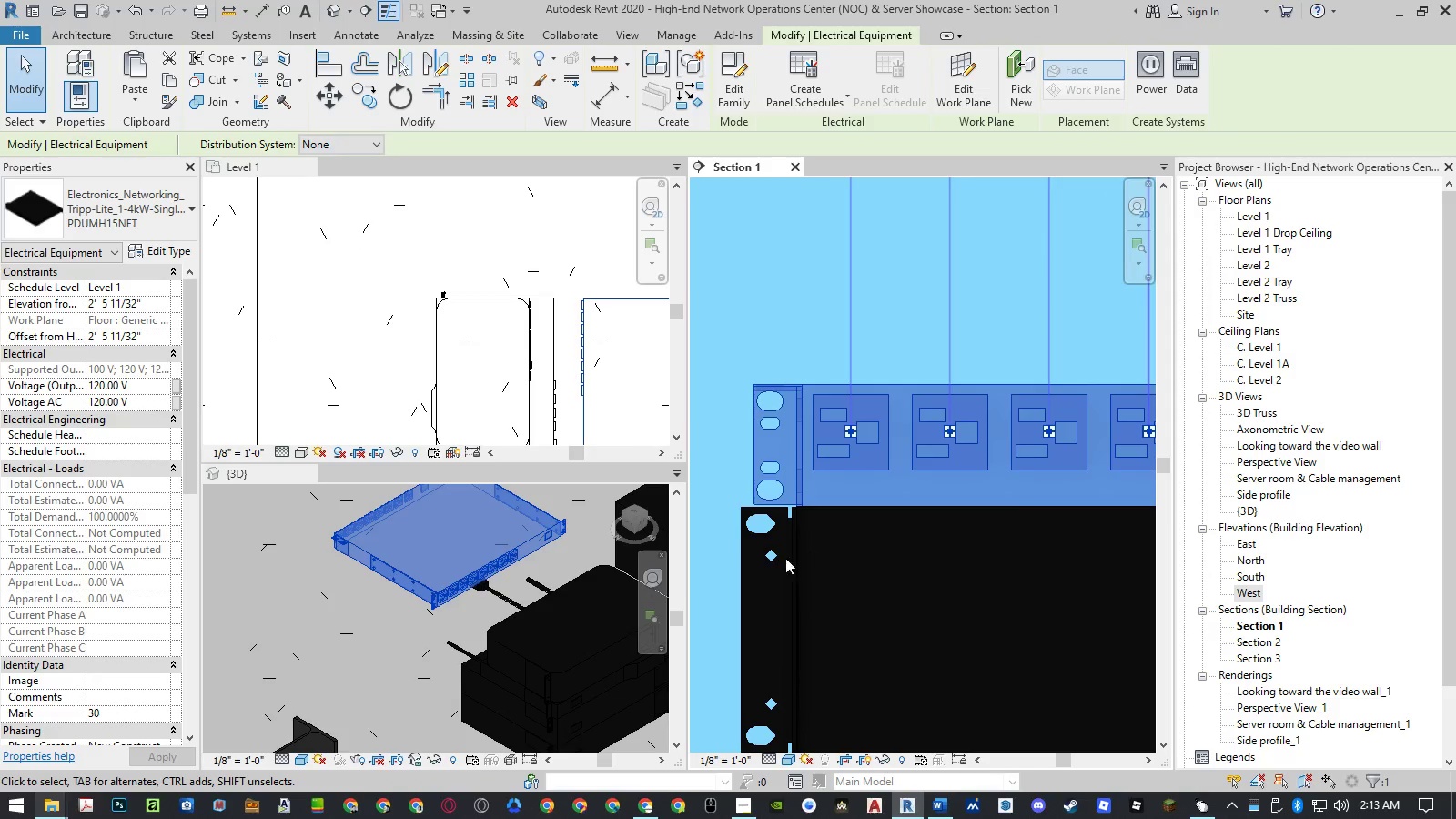 
scroll: coordinate [768, 560], scroll_direction: down, amount: 15.0
 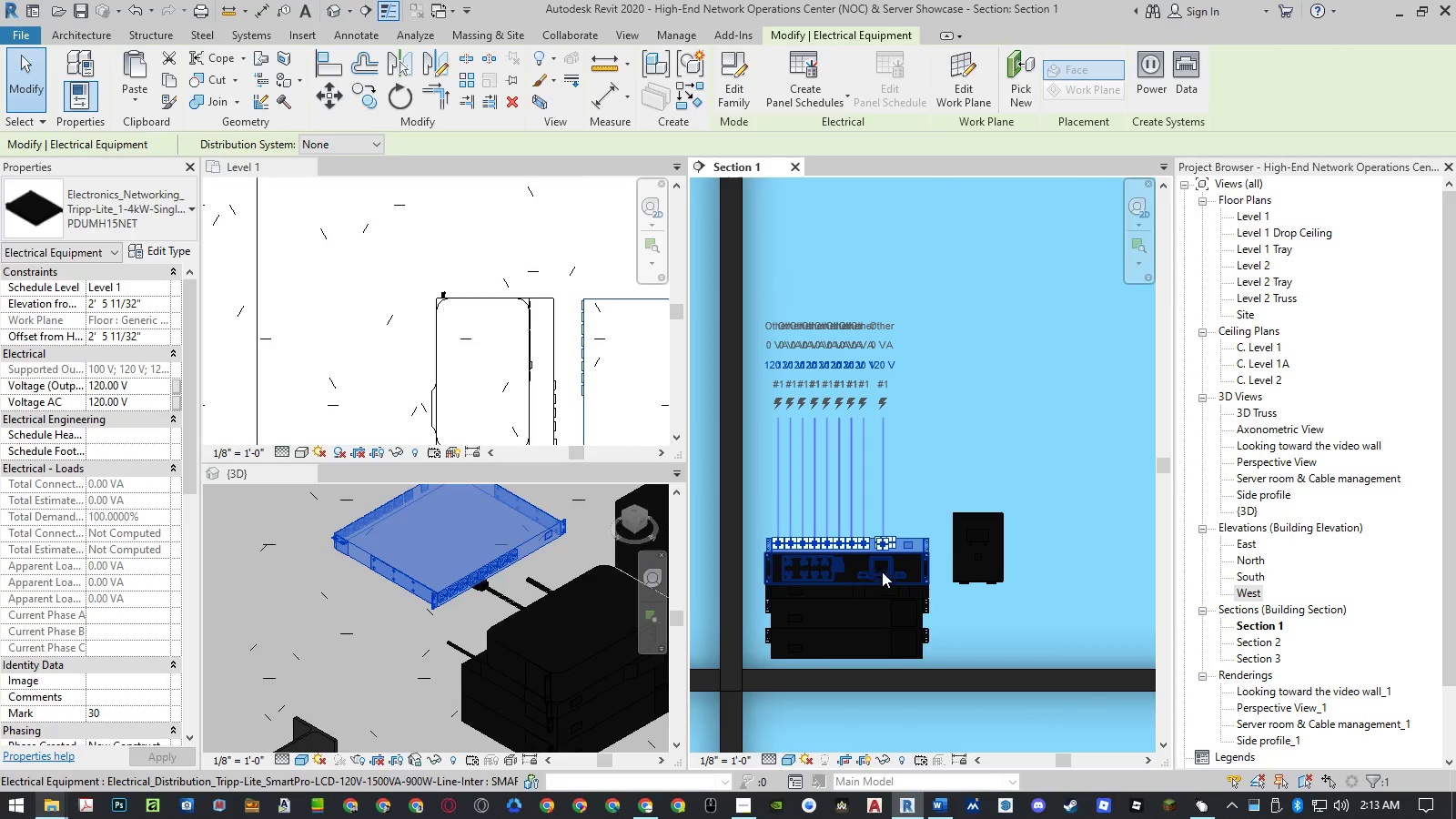 
scroll: coordinate [978, 546], scroll_direction: up, amount: 4.0
 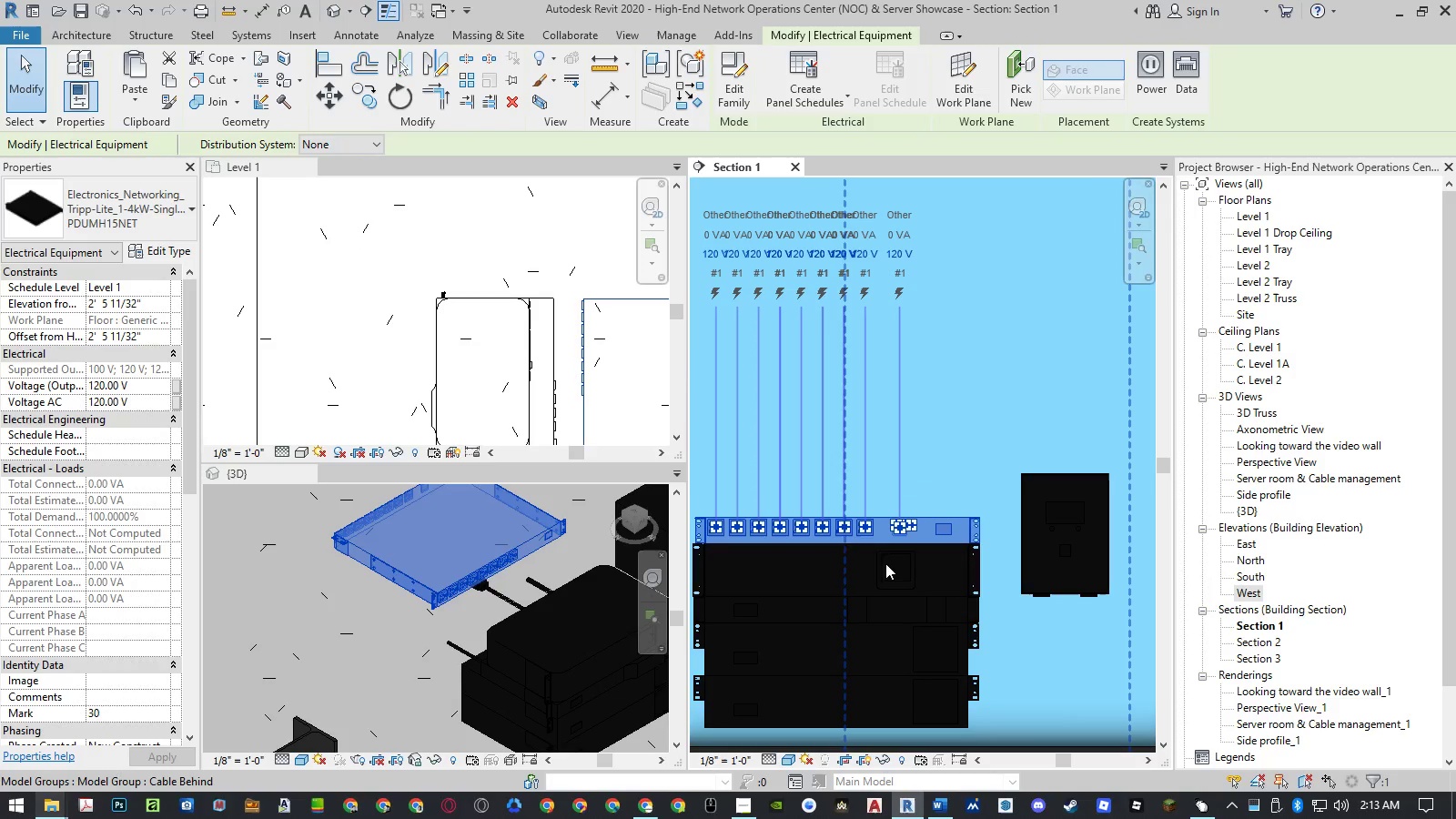 
scroll: coordinate [965, 564], scroll_direction: down, amount: 2.0
 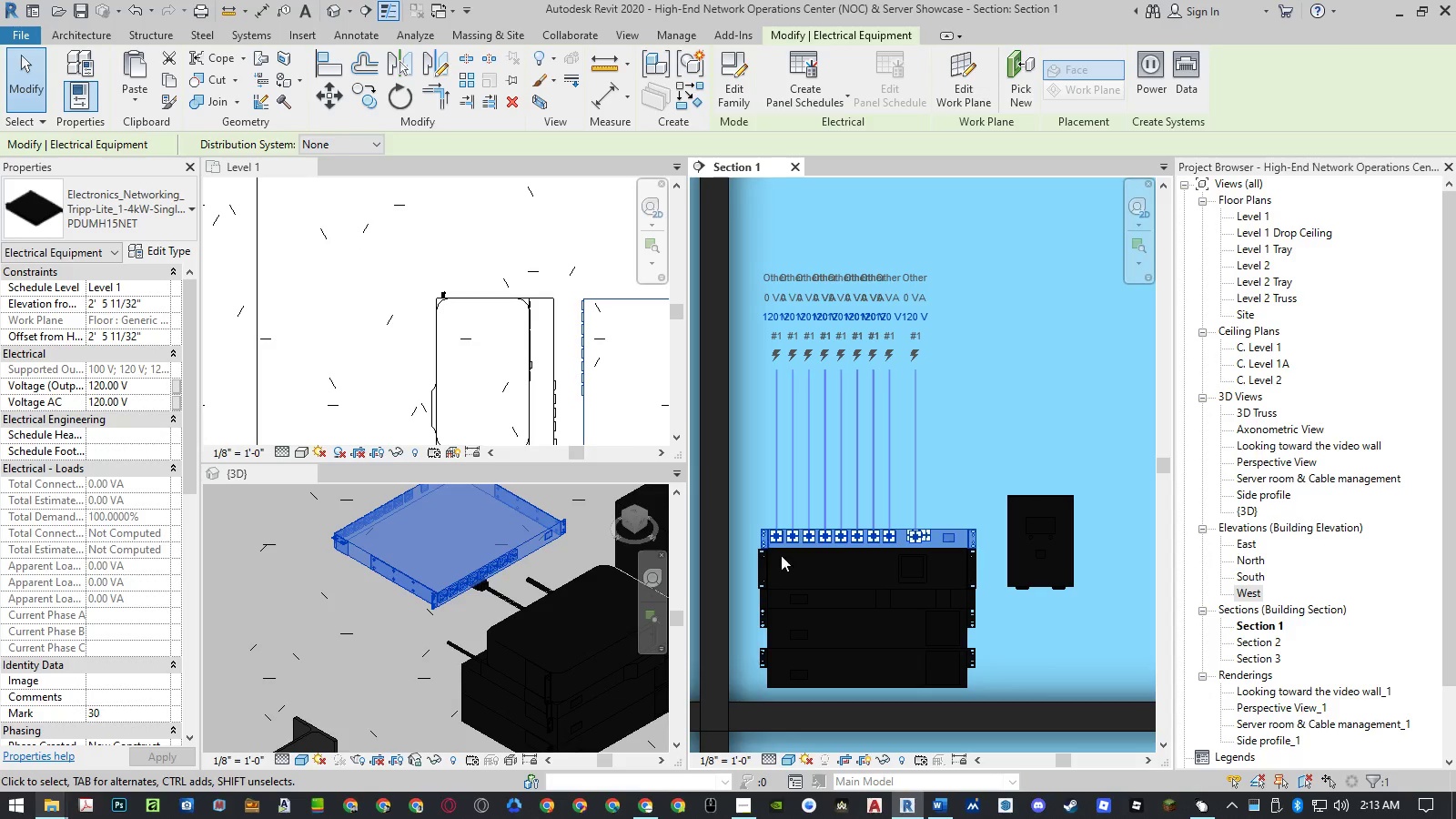 
key(M)
 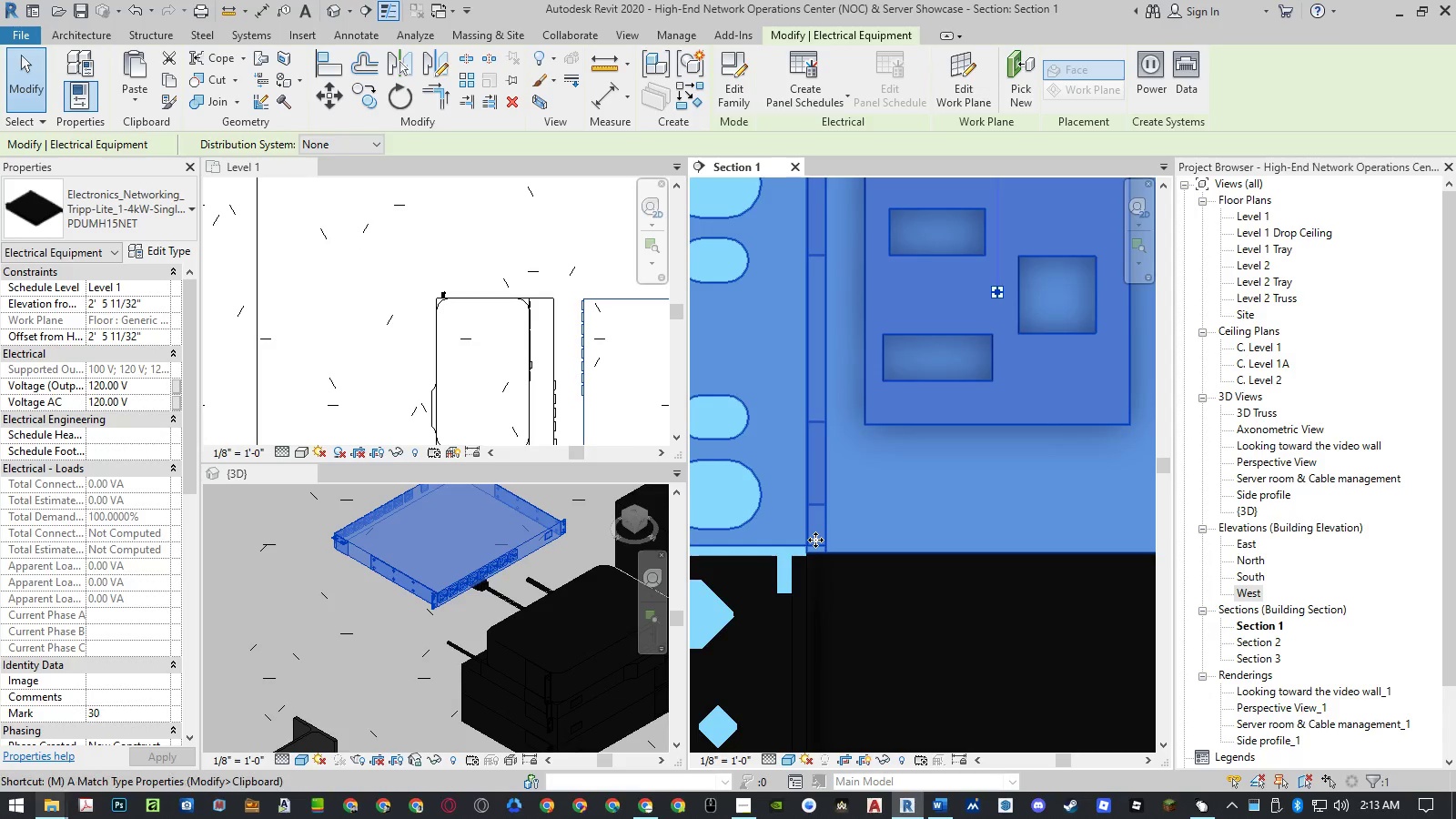 
scroll: coordinate [789, 538], scroll_direction: up, amount: 22.0
 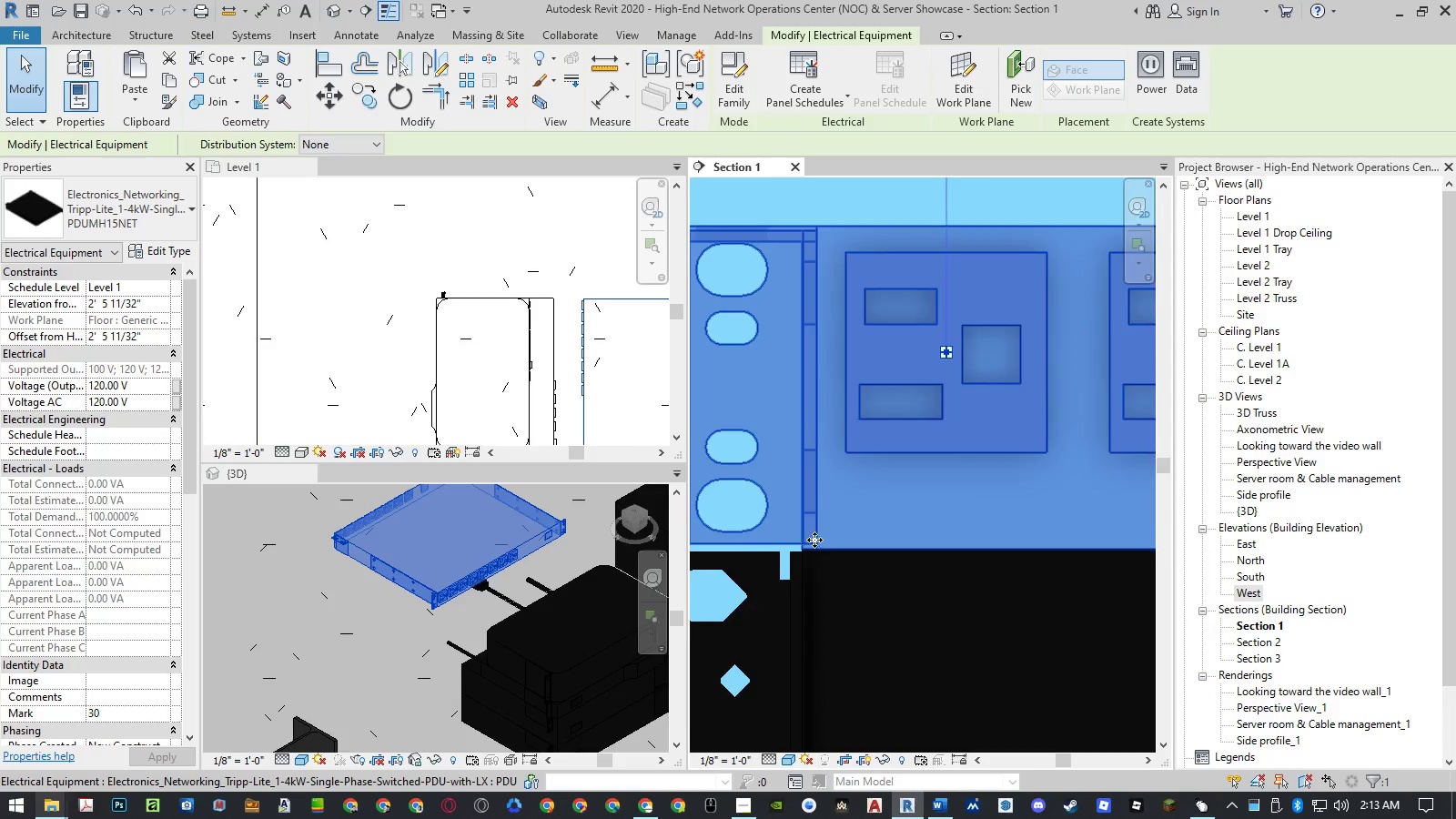 
key(V)
 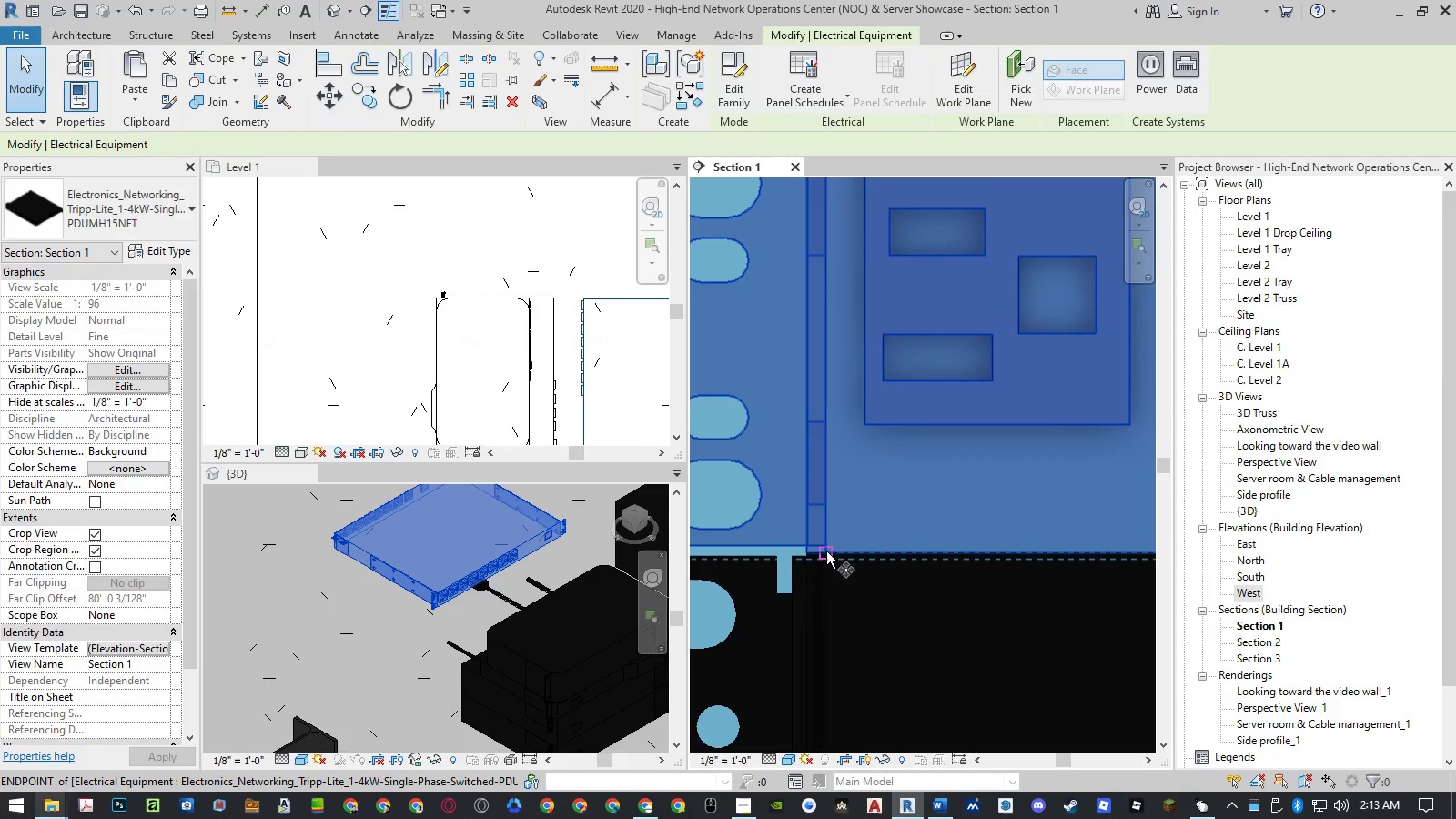 
left_click([826, 551])
 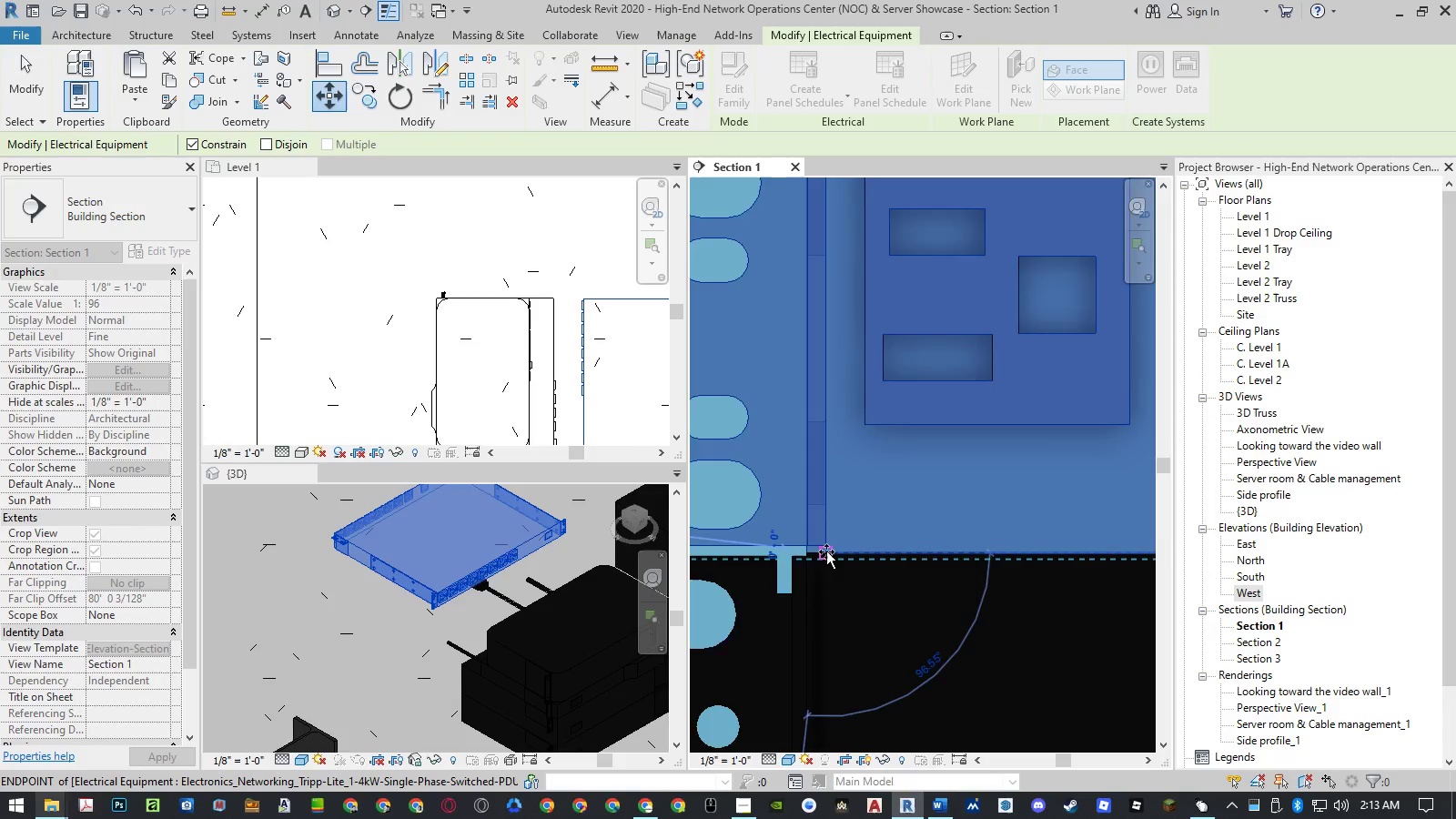 
scroll: coordinate [826, 551], scroll_direction: up, amount: 2.0
 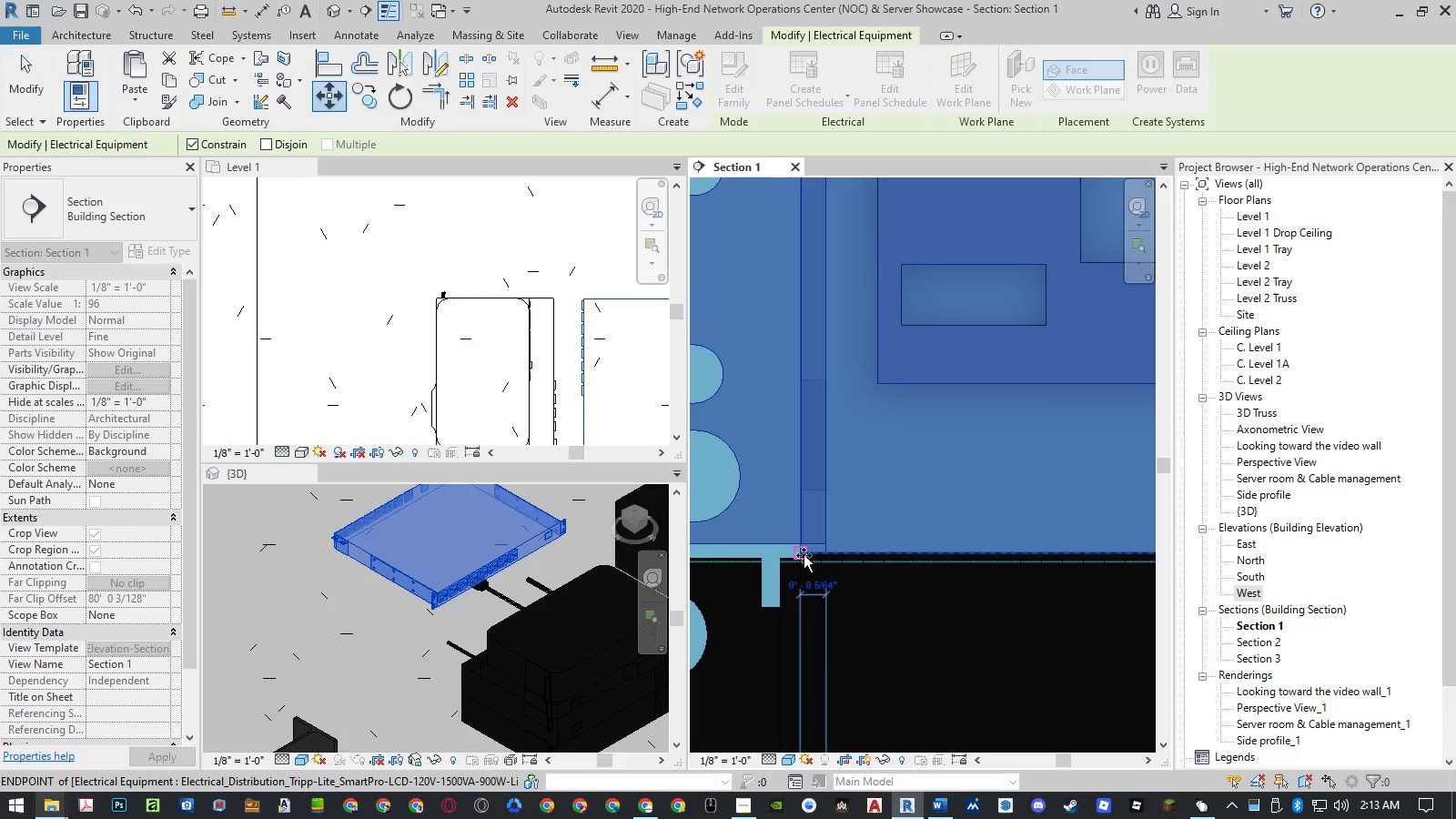 
left_click([803, 555])
 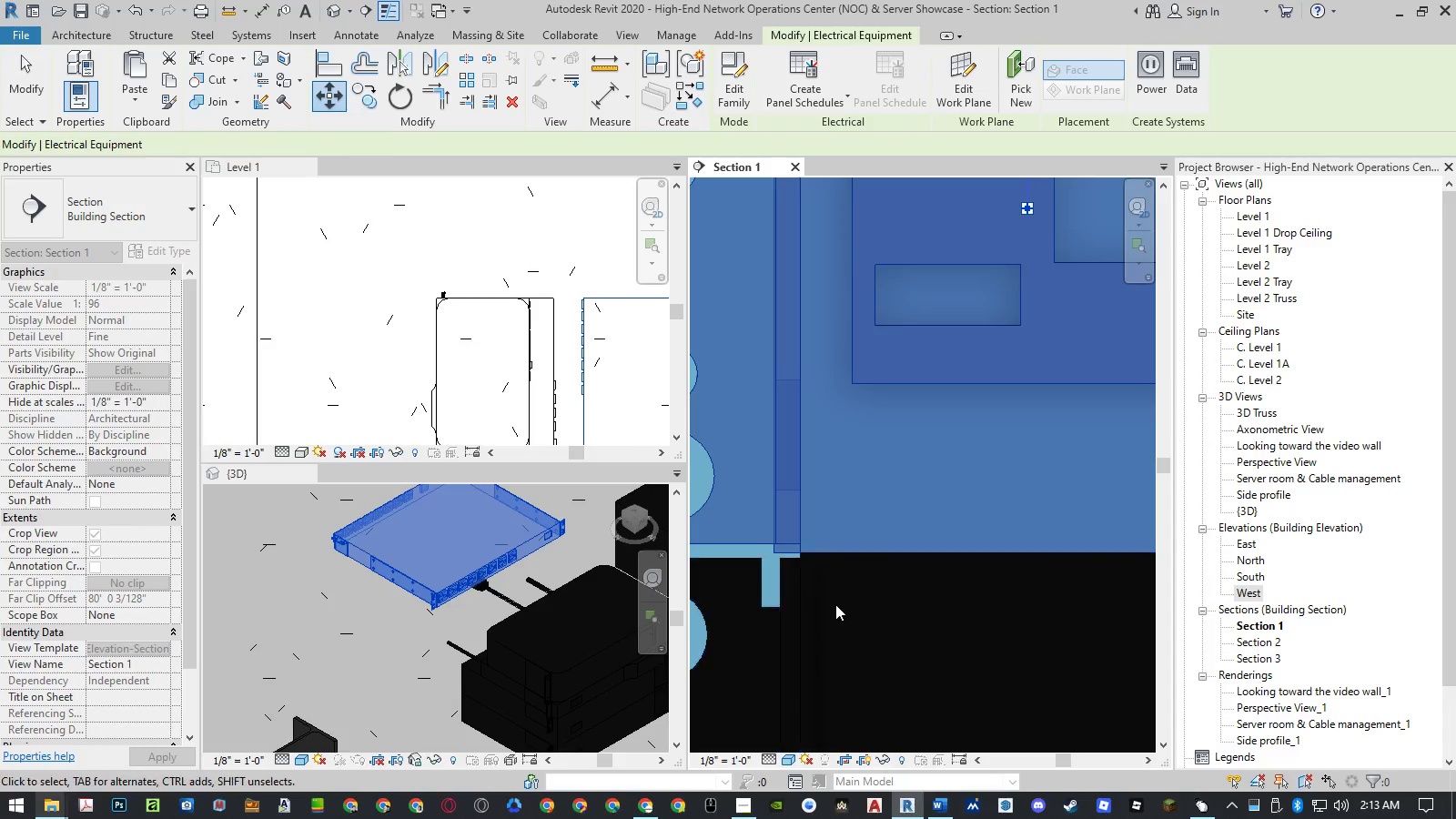 
scroll: coordinate [774, 527], scroll_direction: down, amount: 22.0
 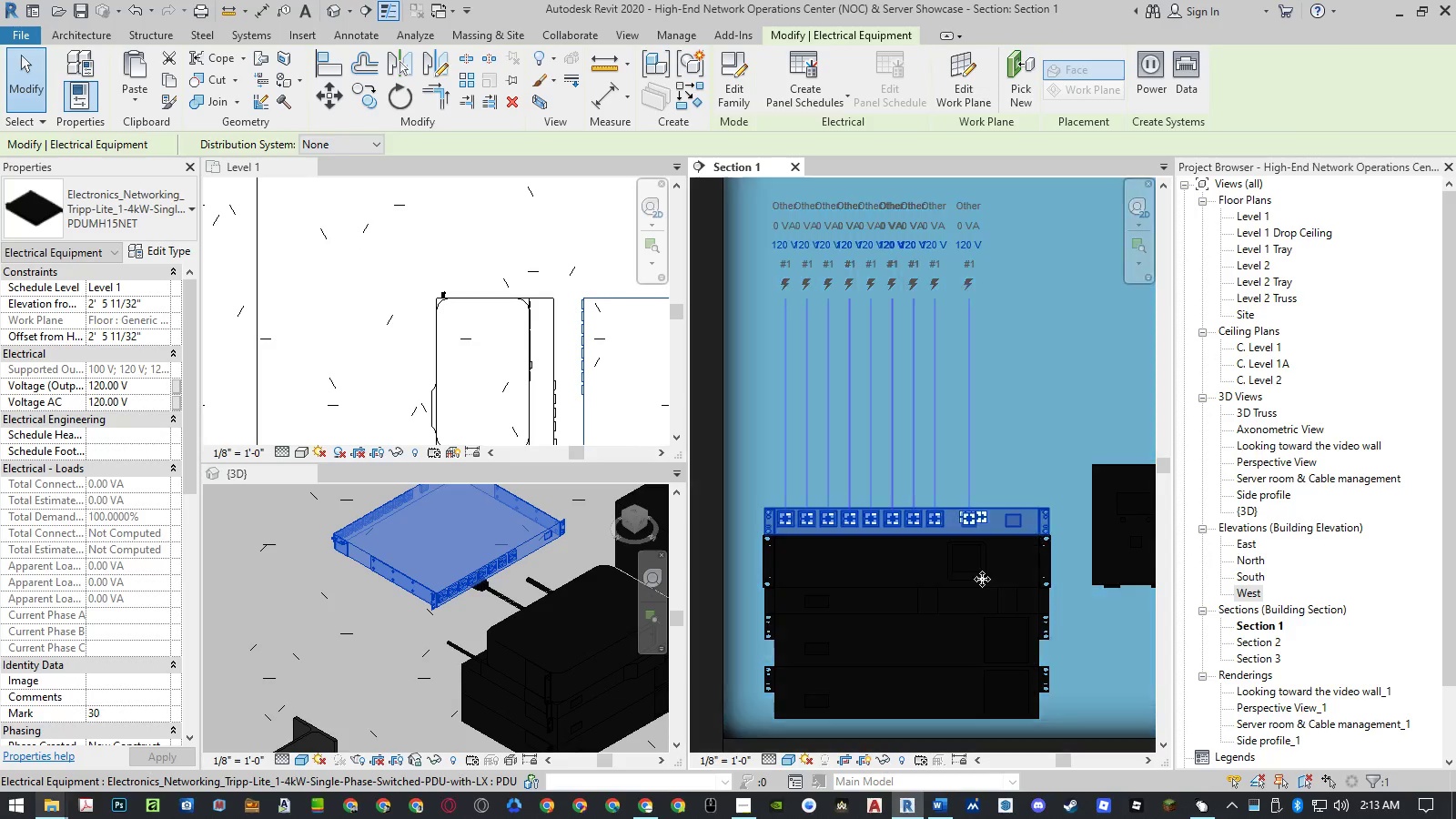 
scroll: coordinate [1046, 544], scroll_direction: up, amount: 12.0
 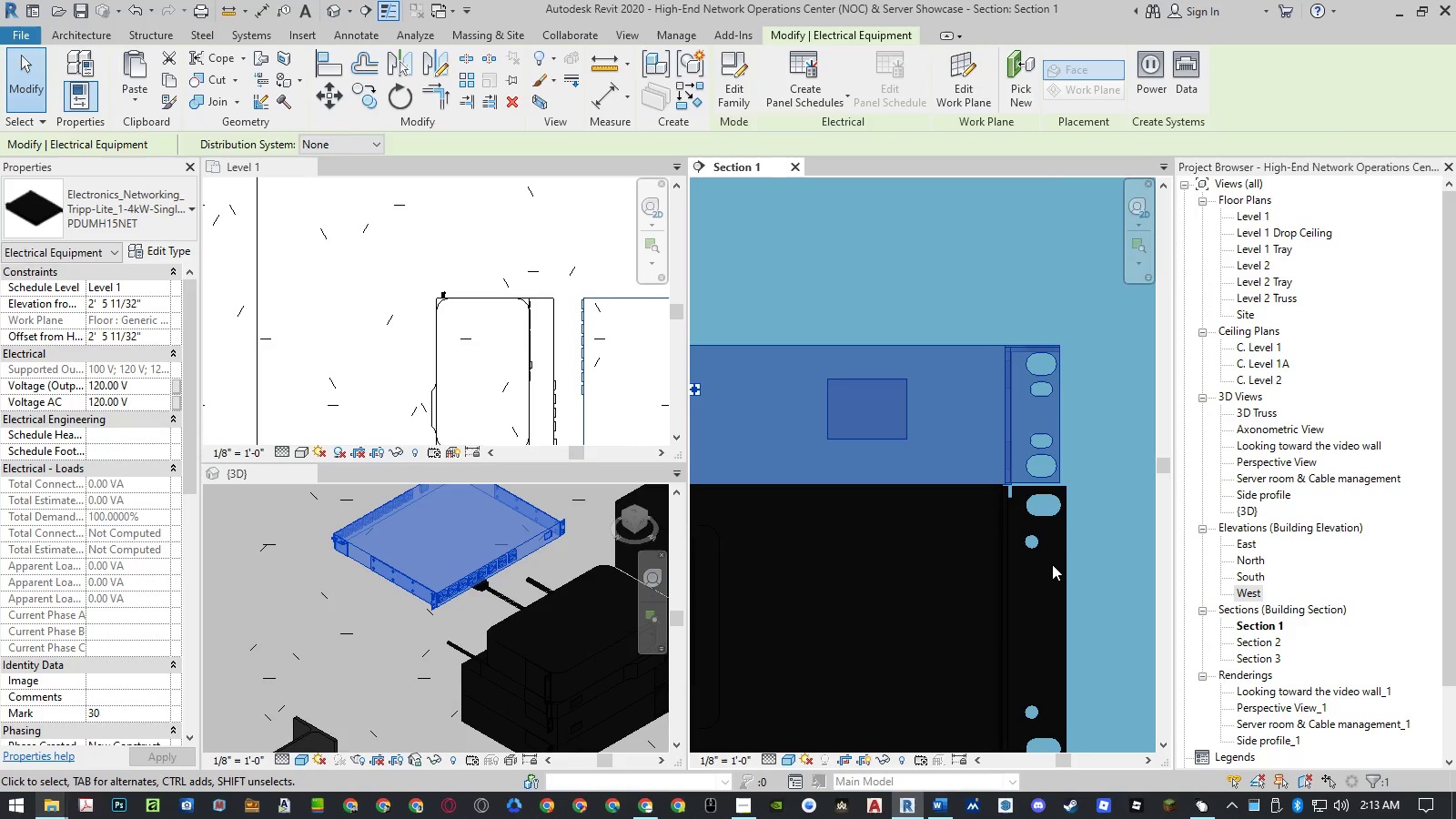 
scroll: coordinate [1052, 564], scroll_direction: down, amount: 10.0
 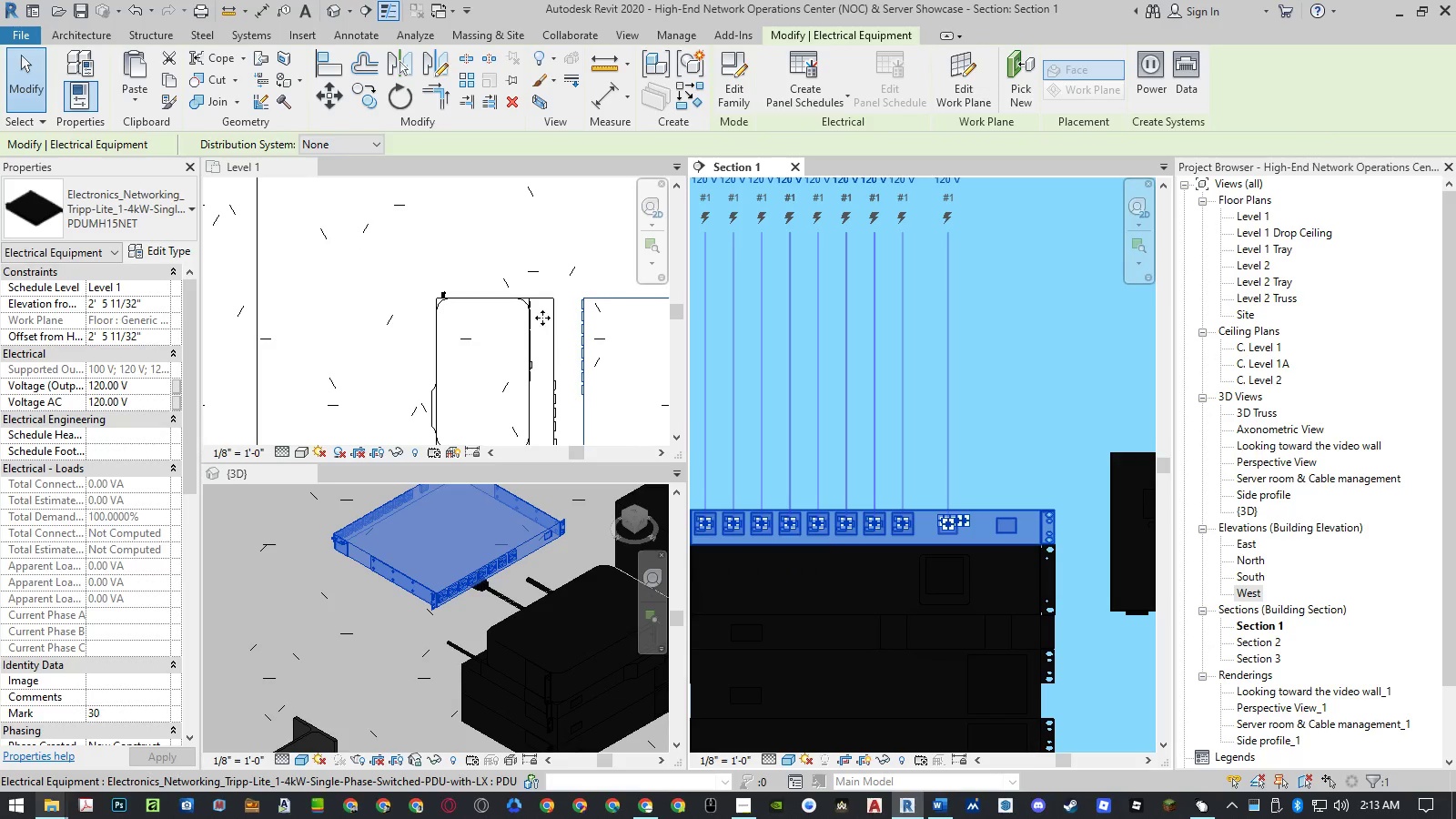 
left_click([543, 265])
 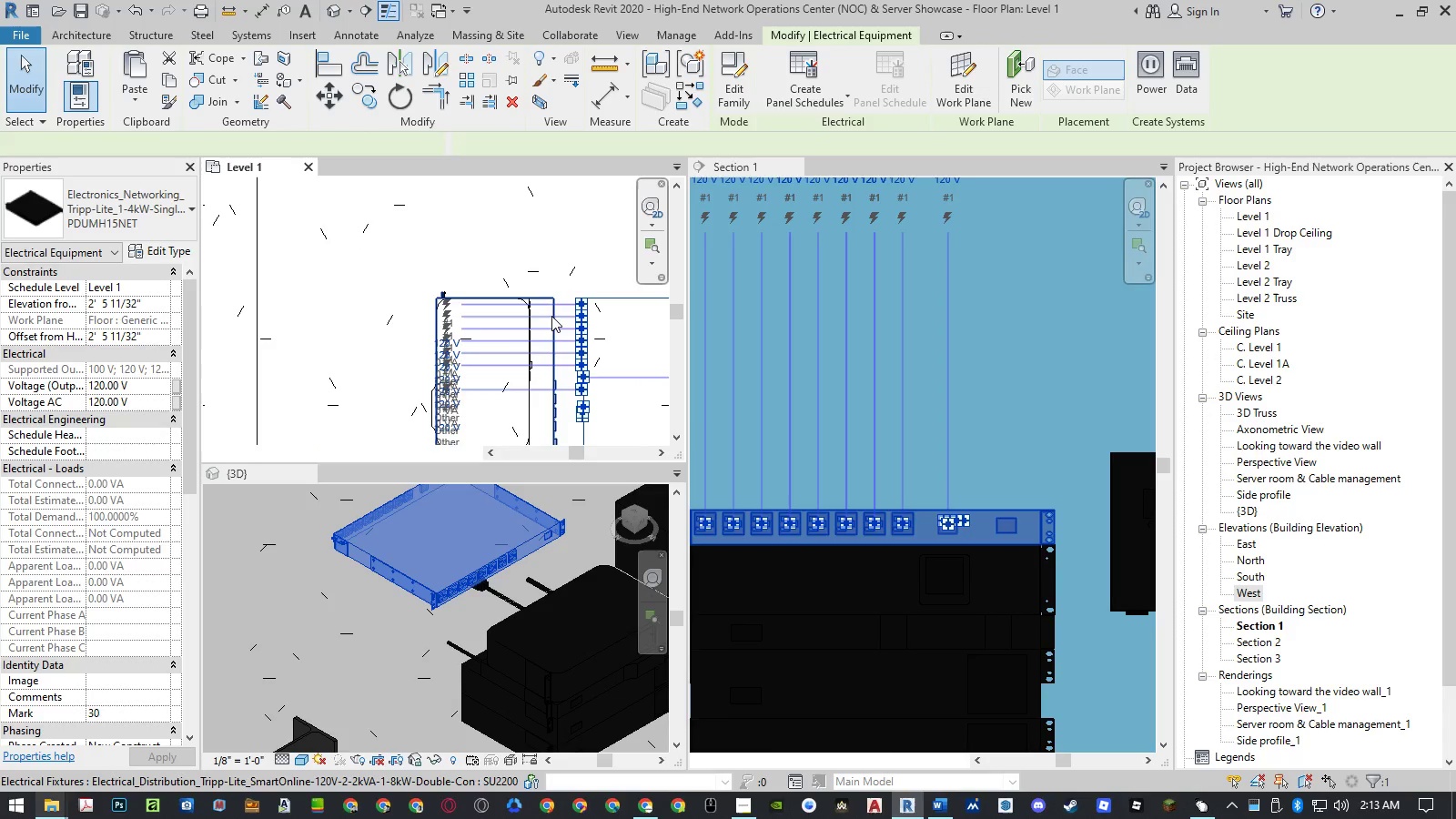 
type(mv)
 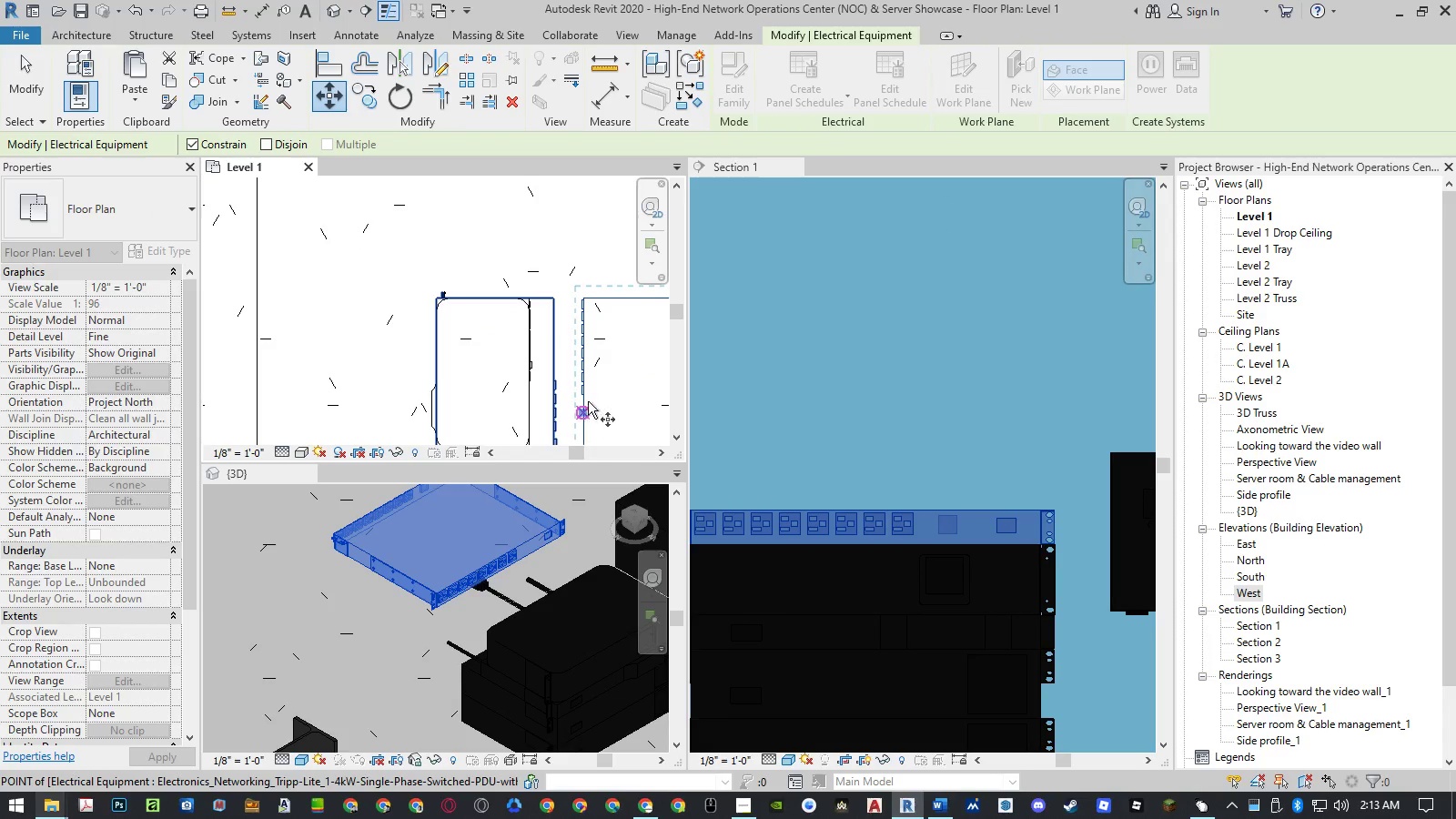 
scroll: coordinate [587, 299], scroll_direction: up, amount: 7.0
 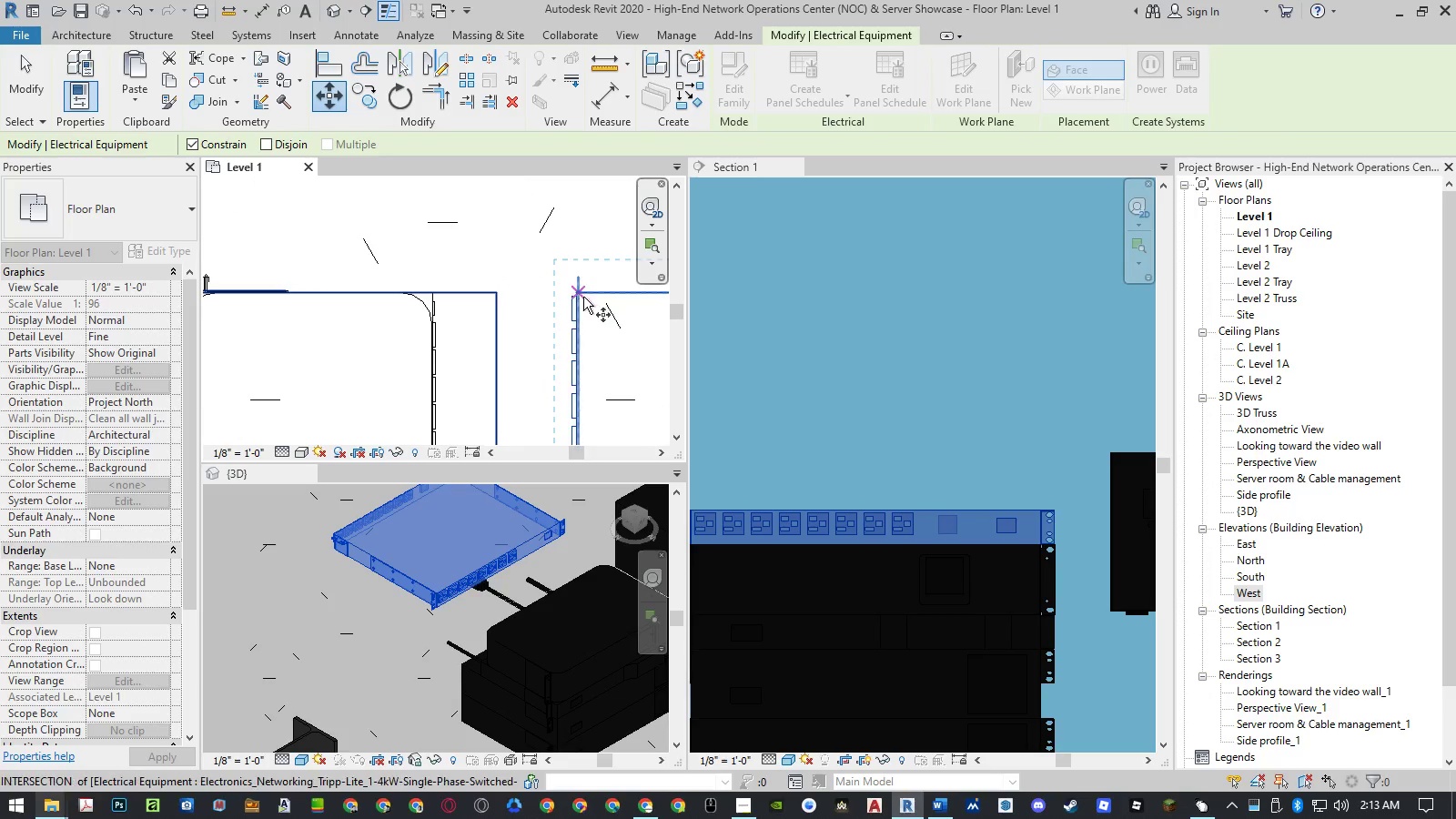 
scroll: coordinate [627, 355], scroll_direction: down, amount: 3.0
 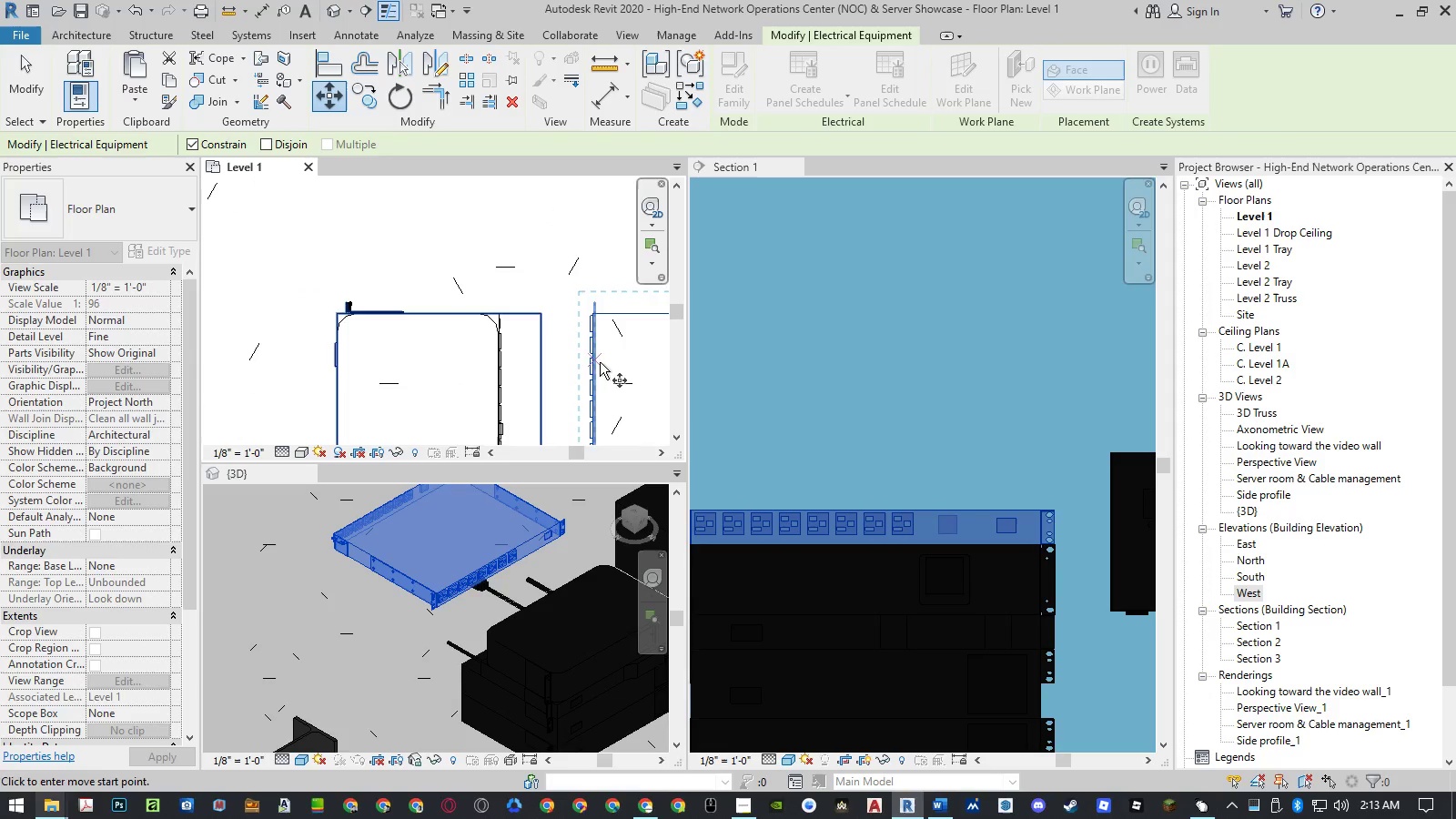 
scroll: coordinate [592, 393], scroll_direction: up, amount: 9.0
 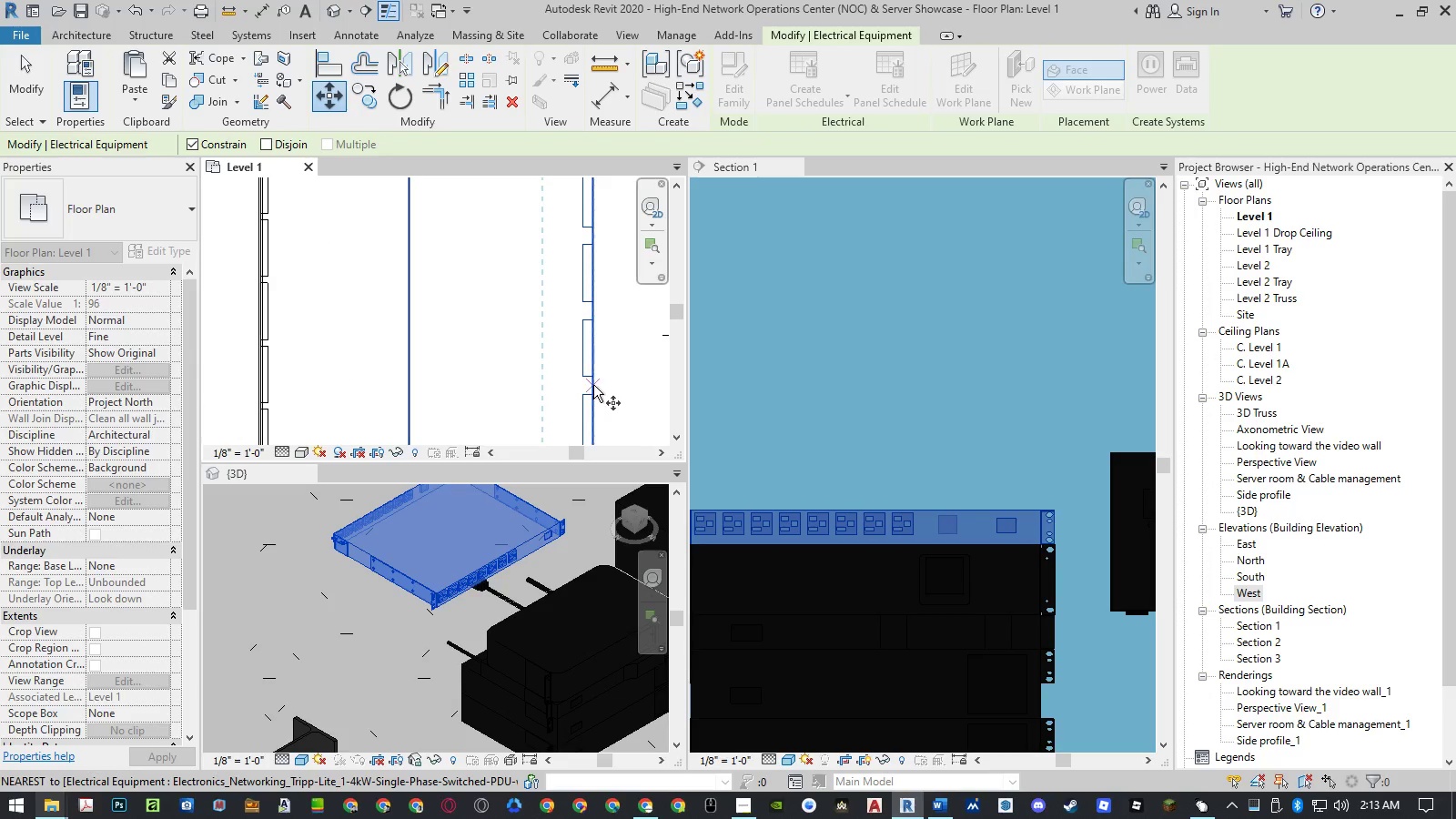 
left_click([593, 385])
 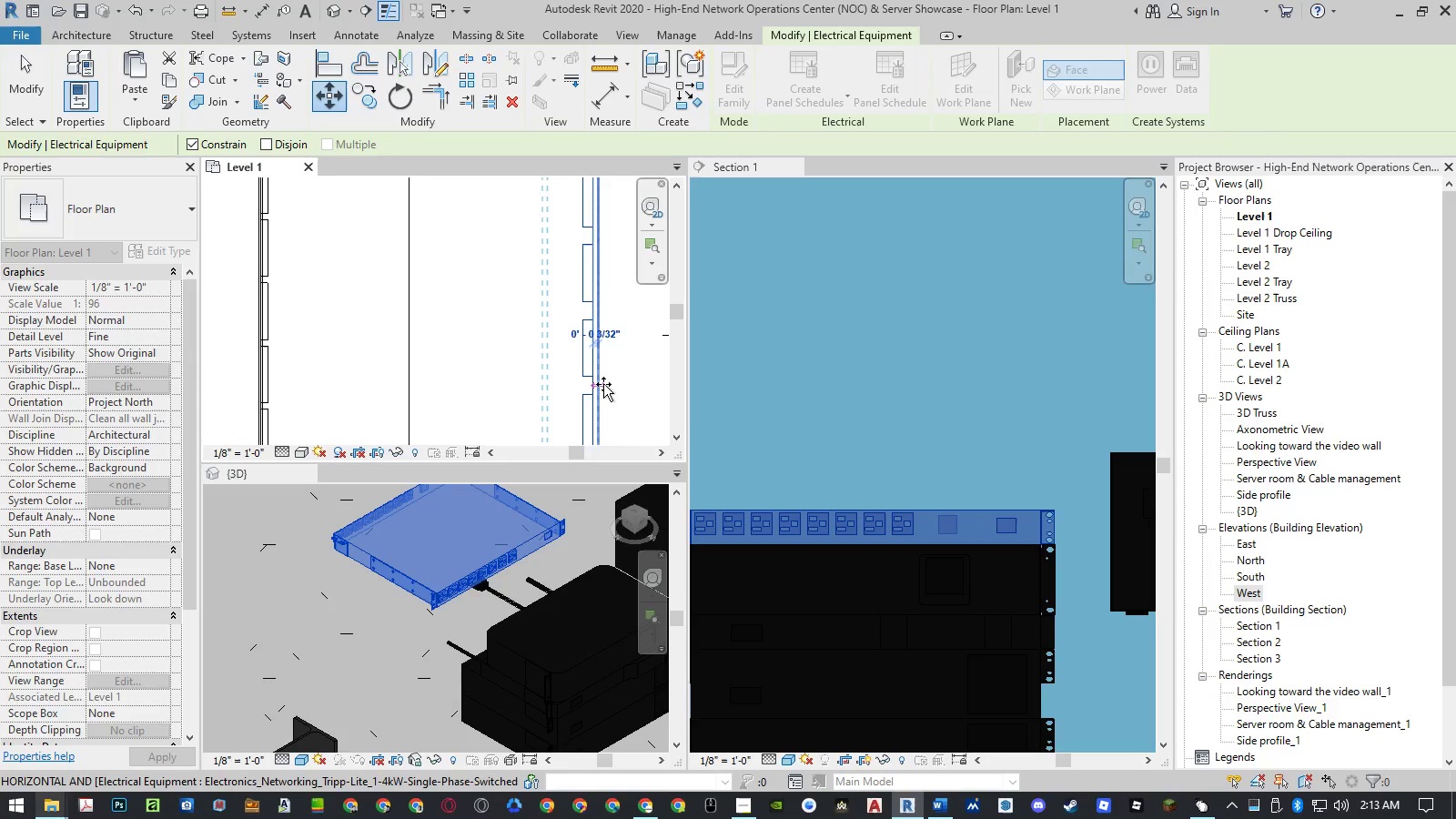 
scroll: coordinate [603, 384], scroll_direction: down, amount: 10.0
 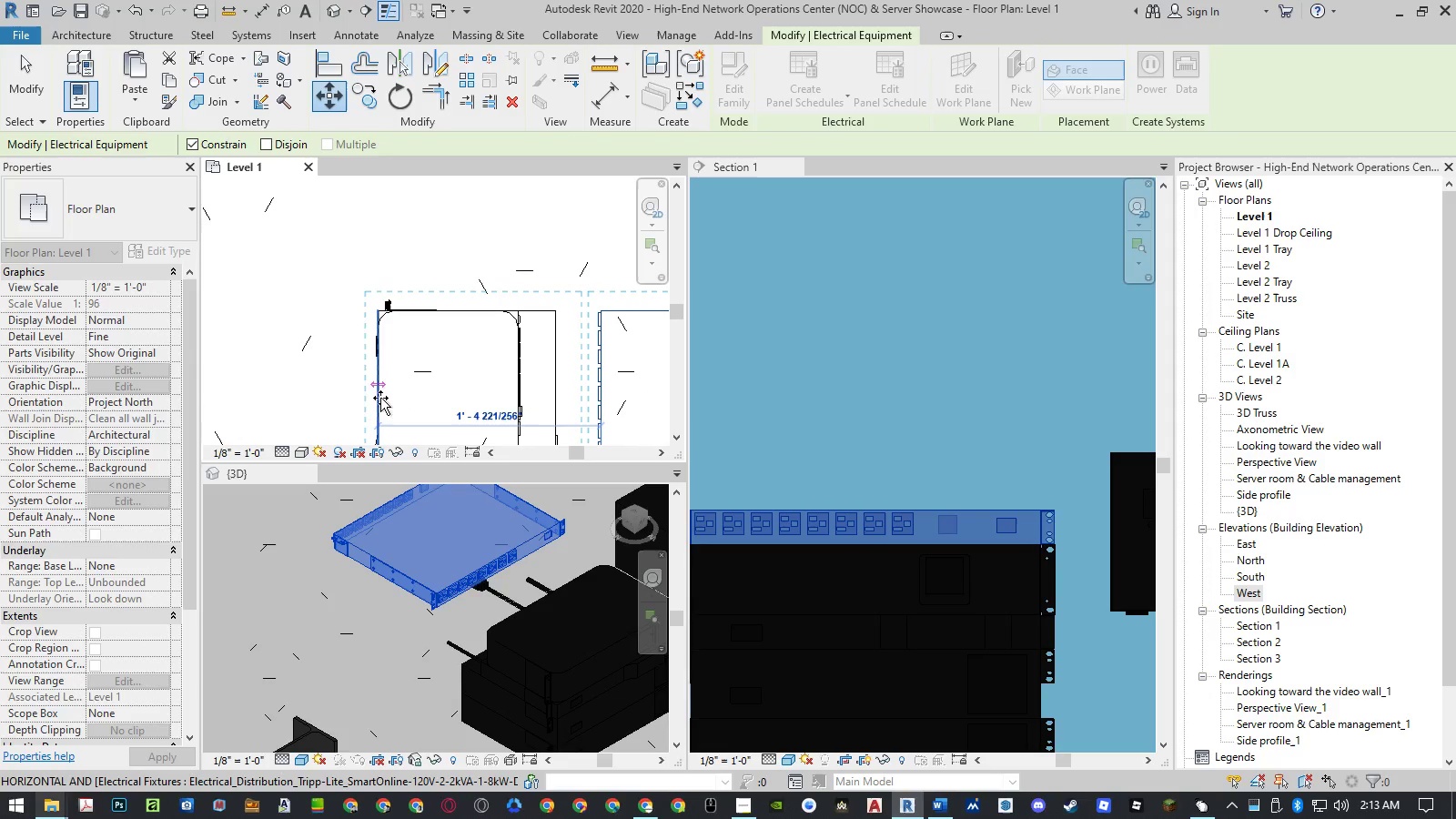 
left_click([378, 398])
 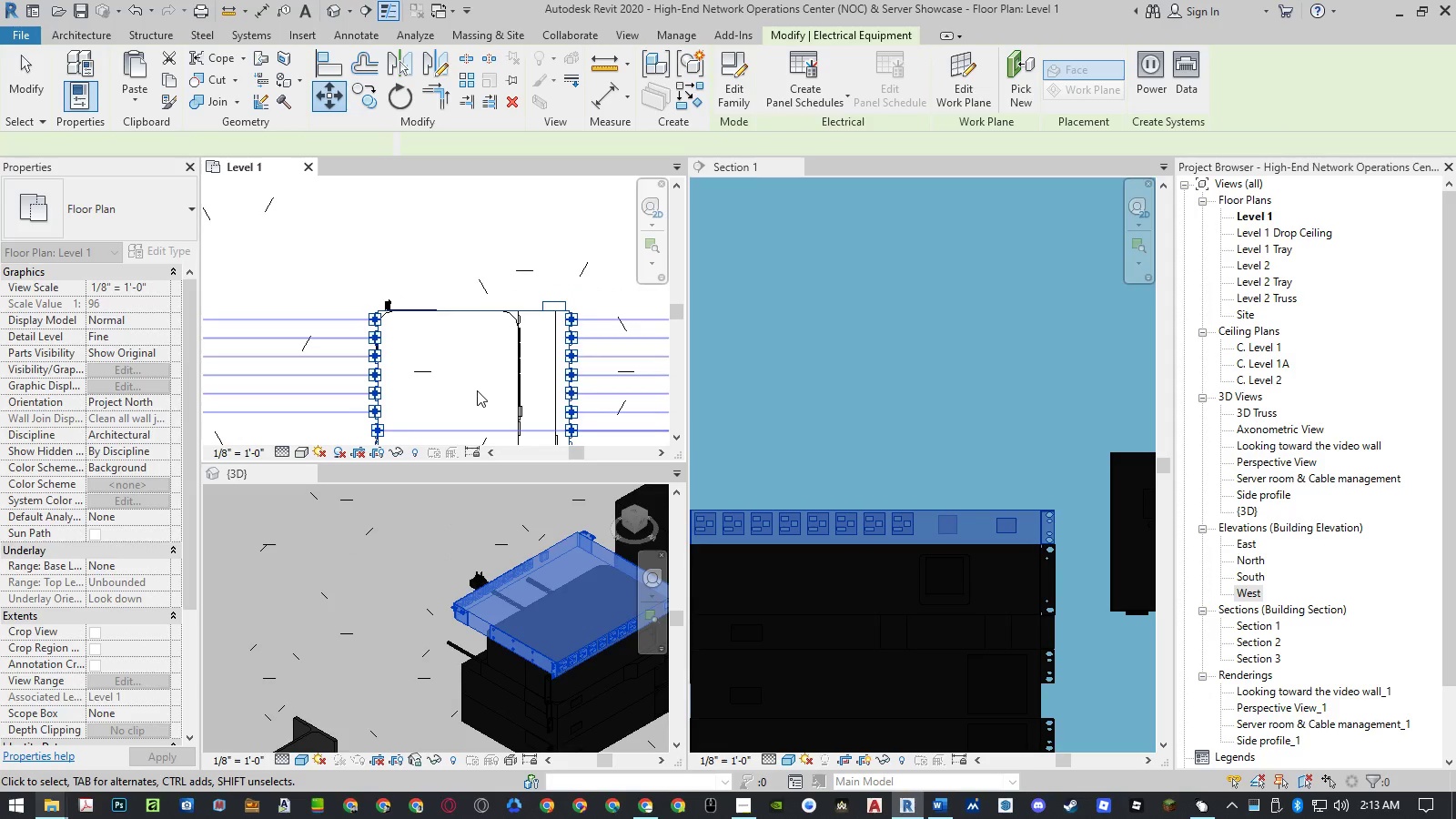 
key(Escape)
 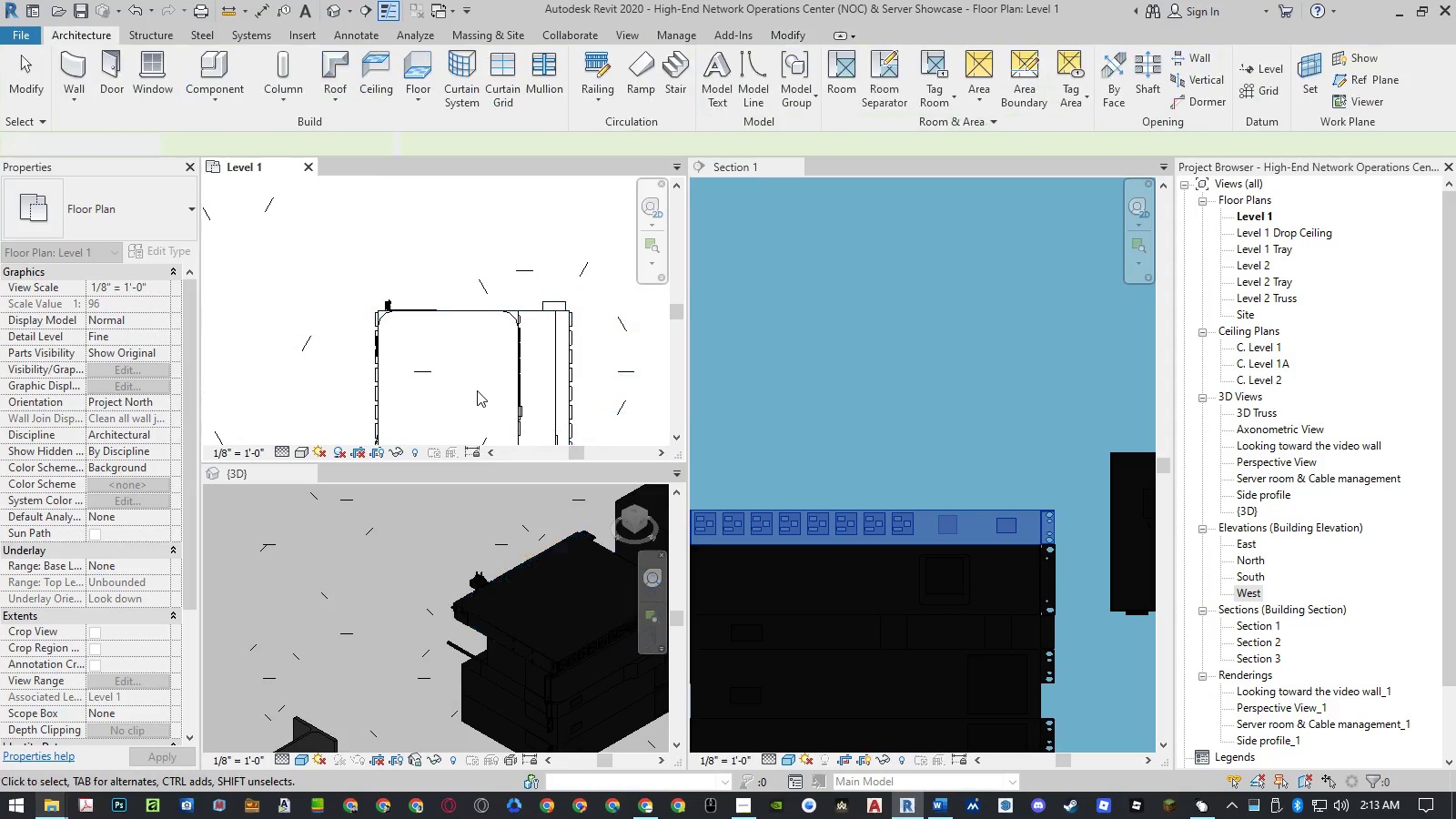 
key(Escape)
 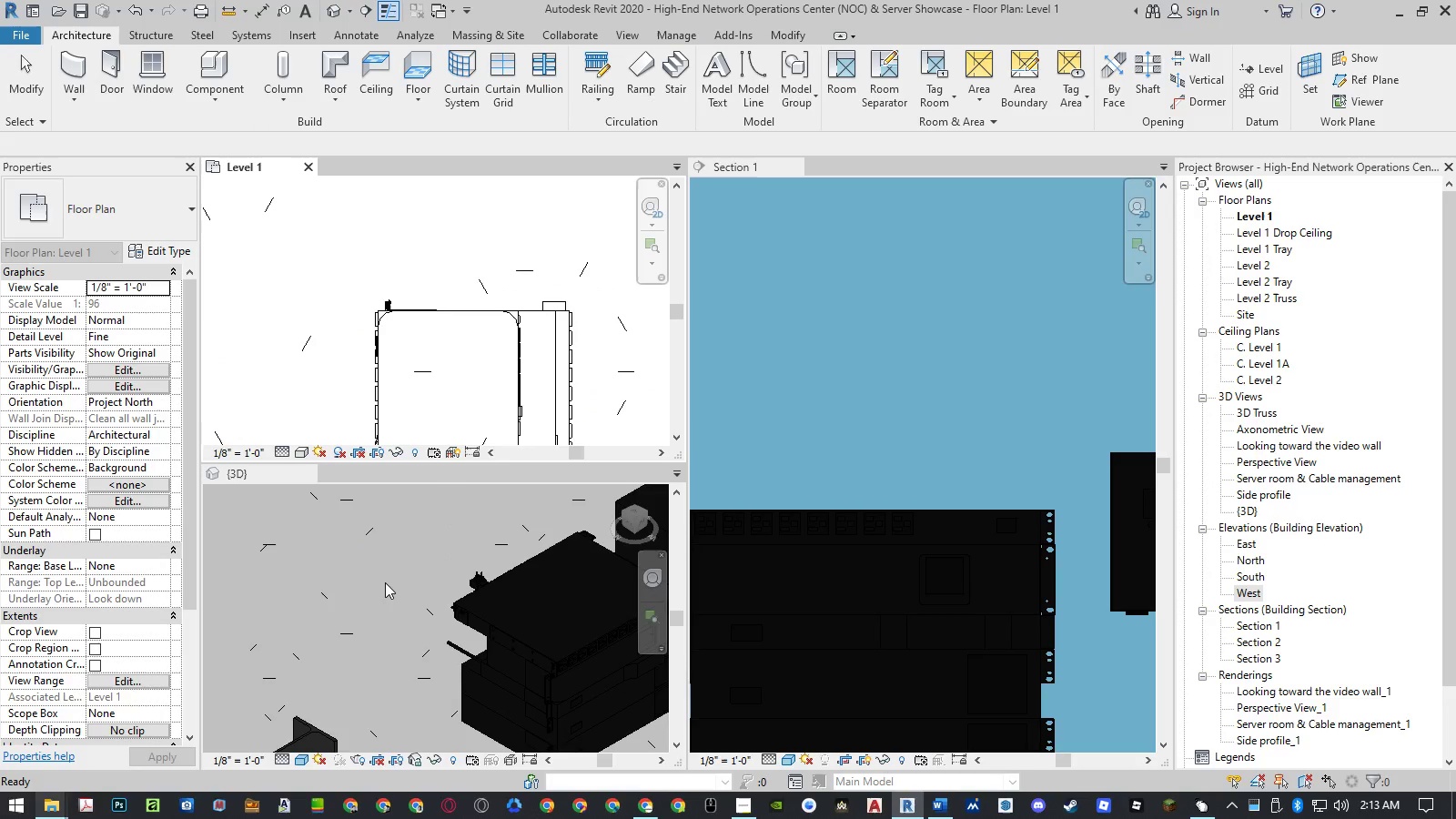 
scroll: coordinate [960, 448], scroll_direction: down, amount: 9.0
 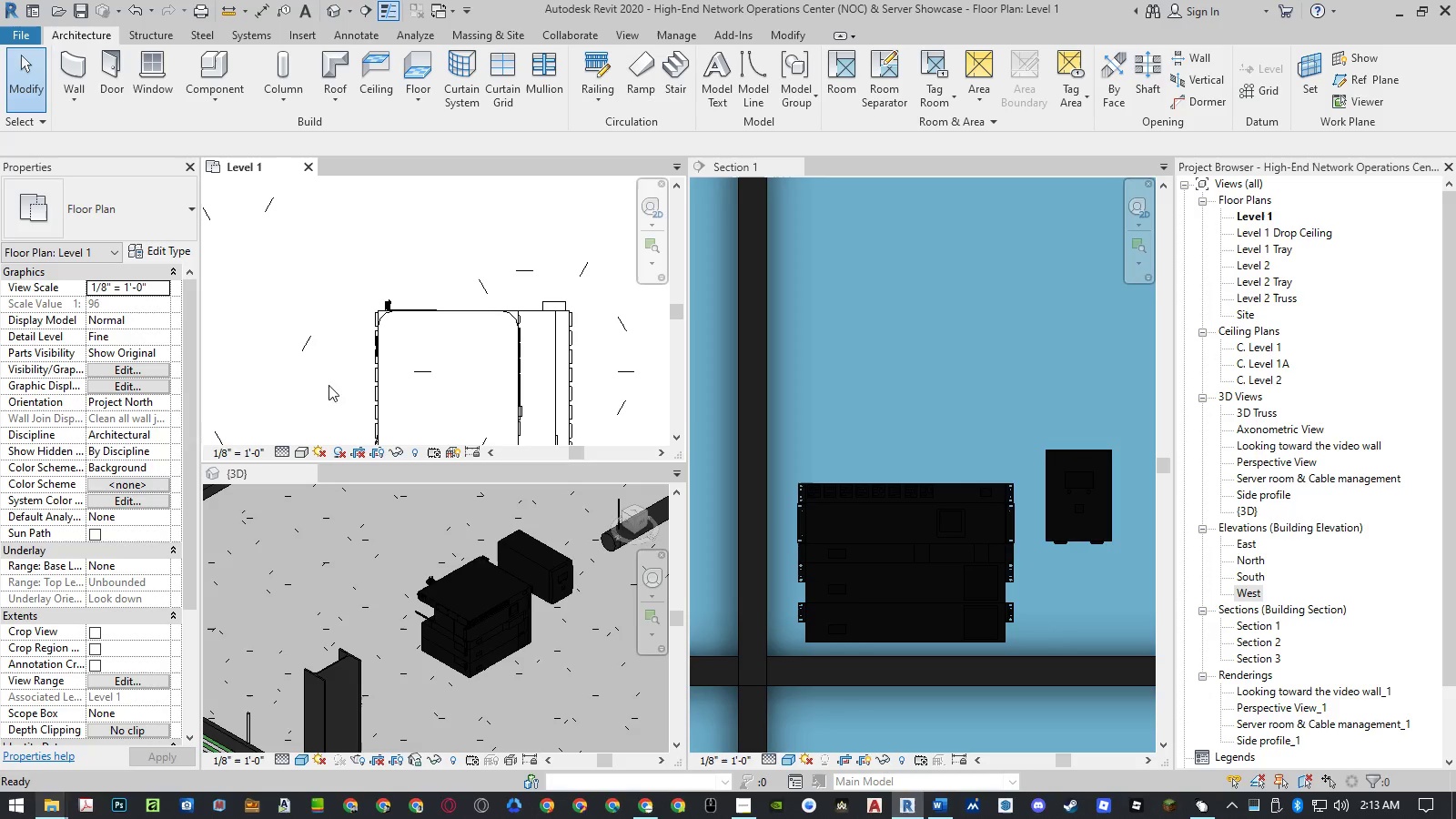 
left_click([218, 68])
 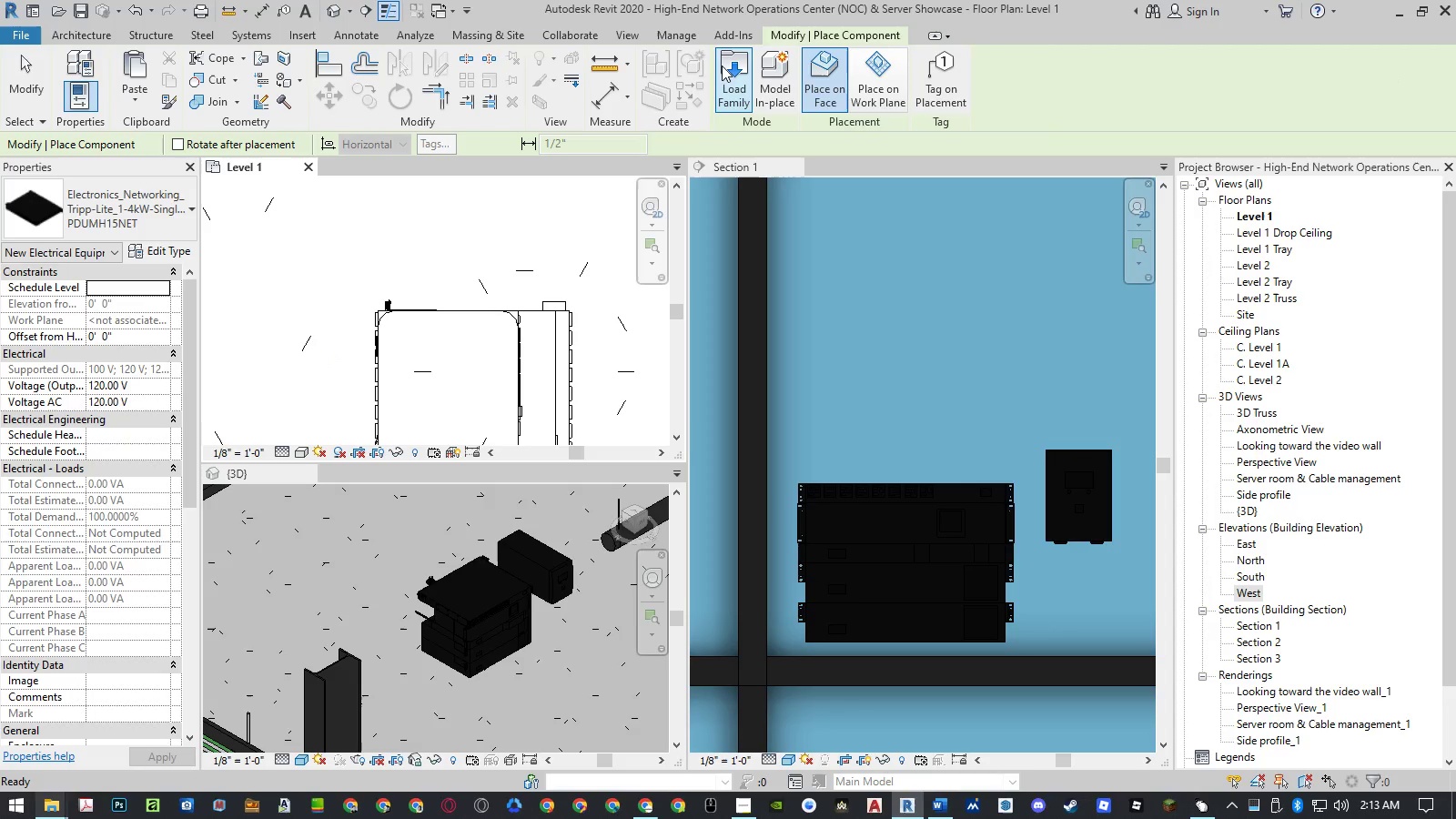 
left_click([723, 81])
 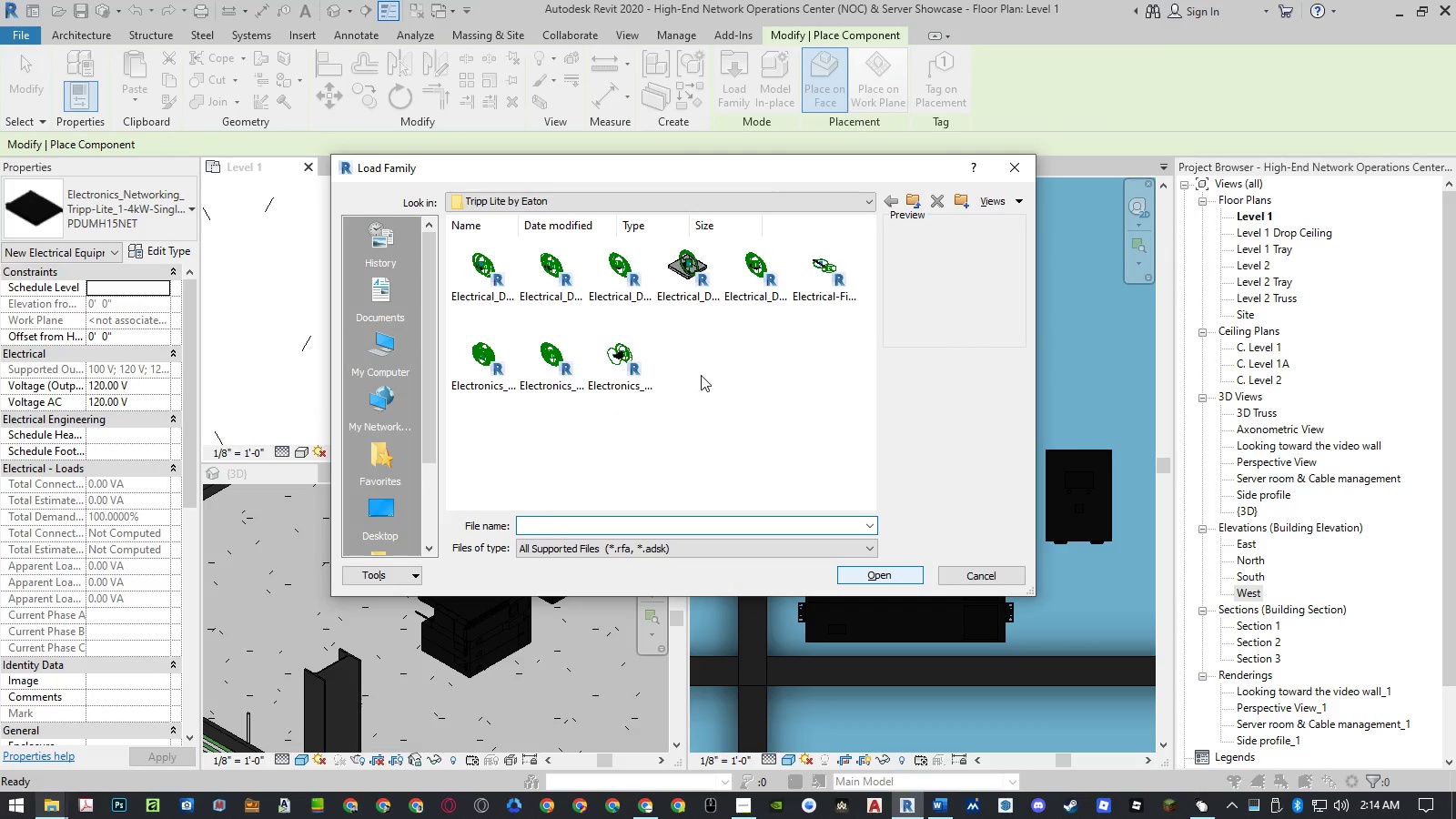 
double_click([566, 374])
 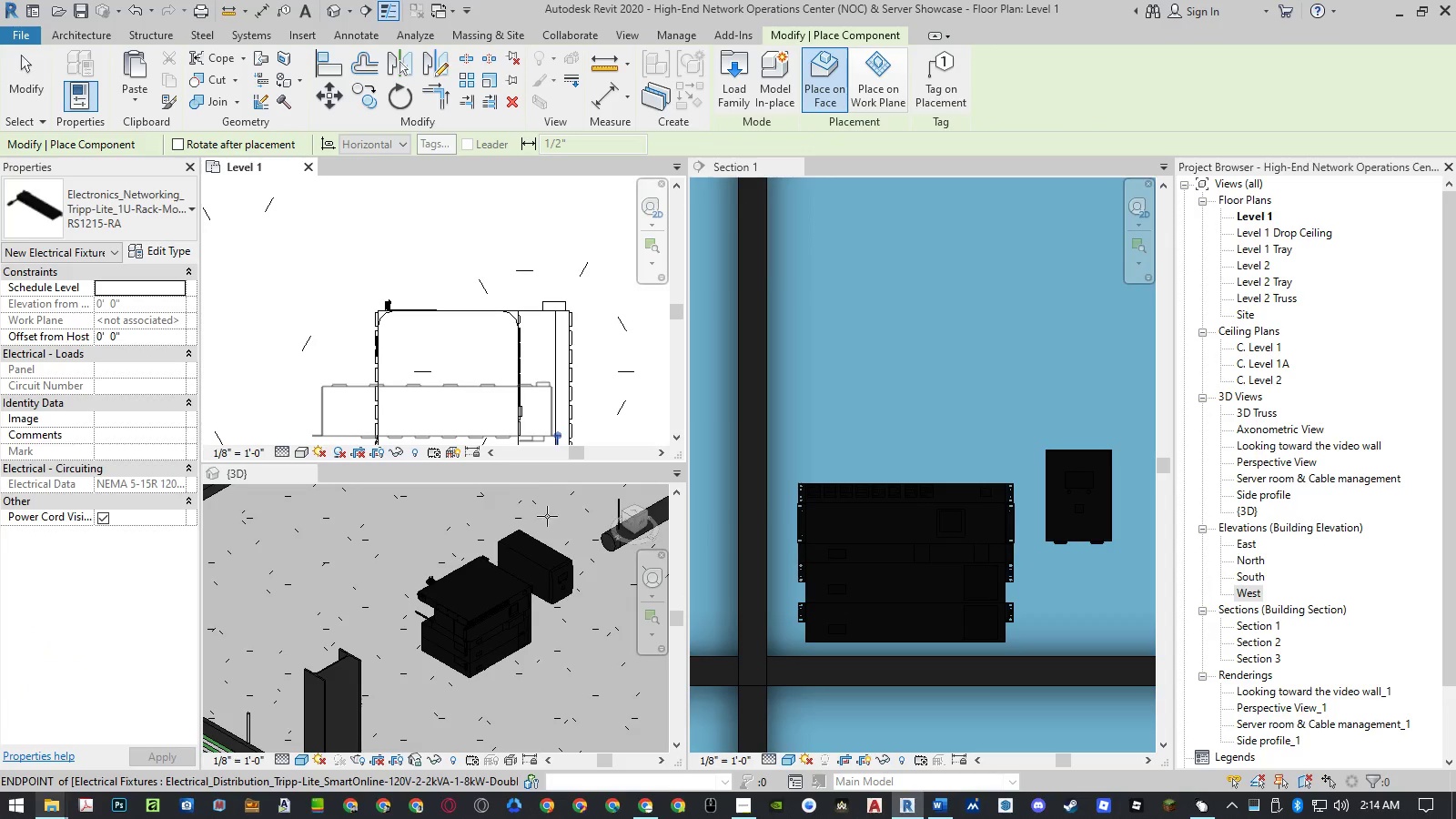 
wait(5.53)
 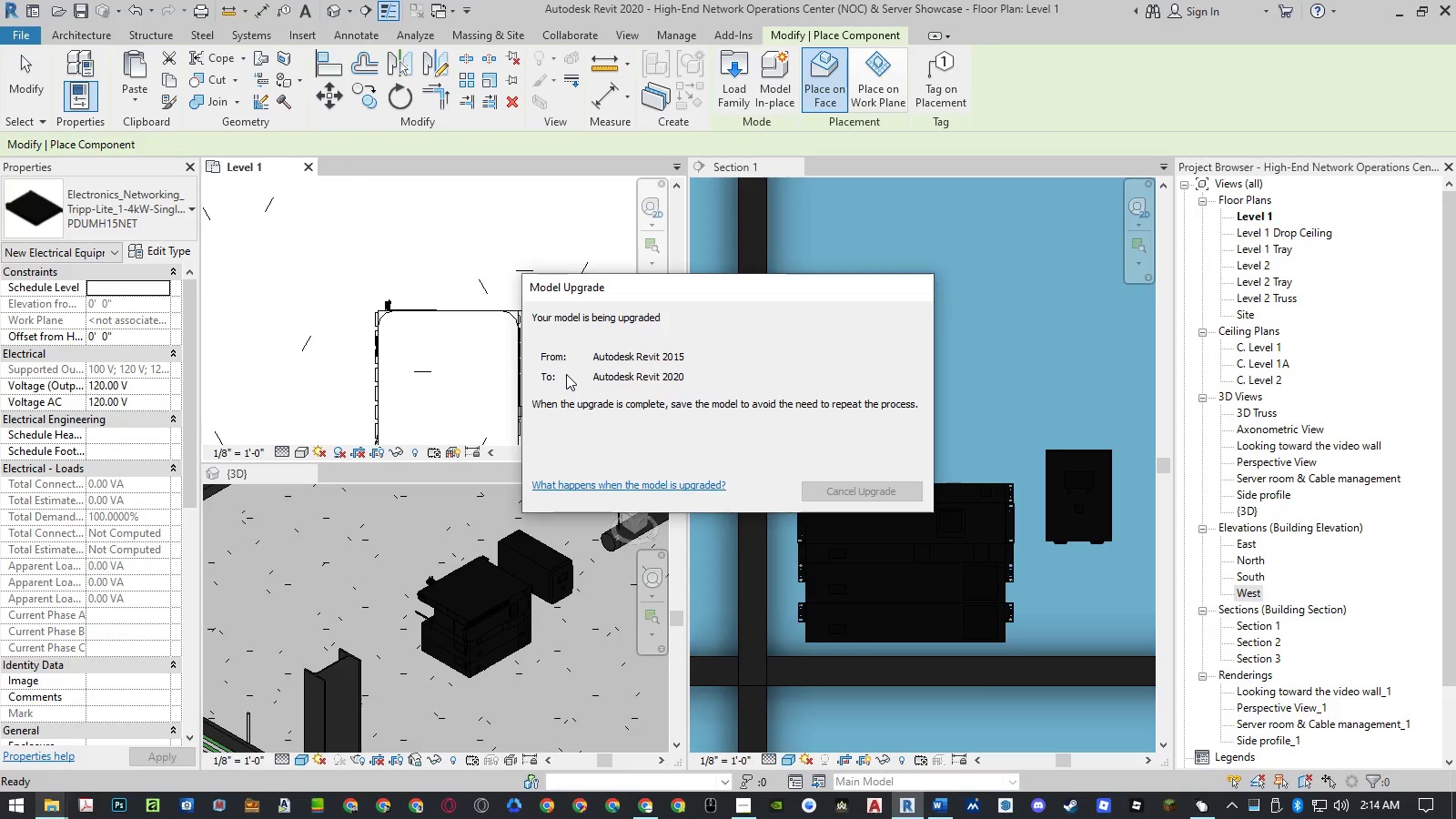 
left_click([463, 559])
 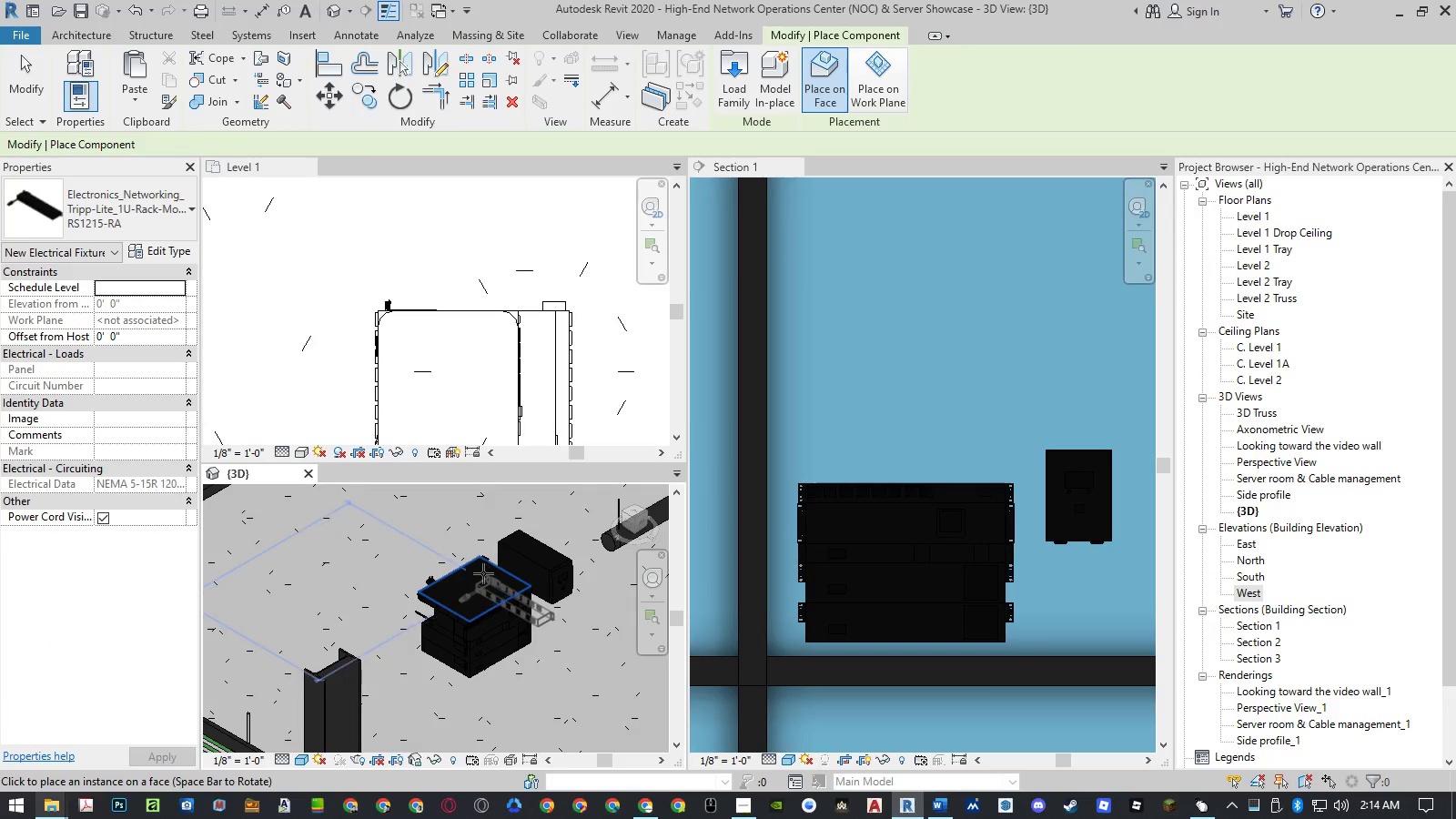 
scroll: coordinate [486, 574], scroll_direction: up, amount: 3.0
 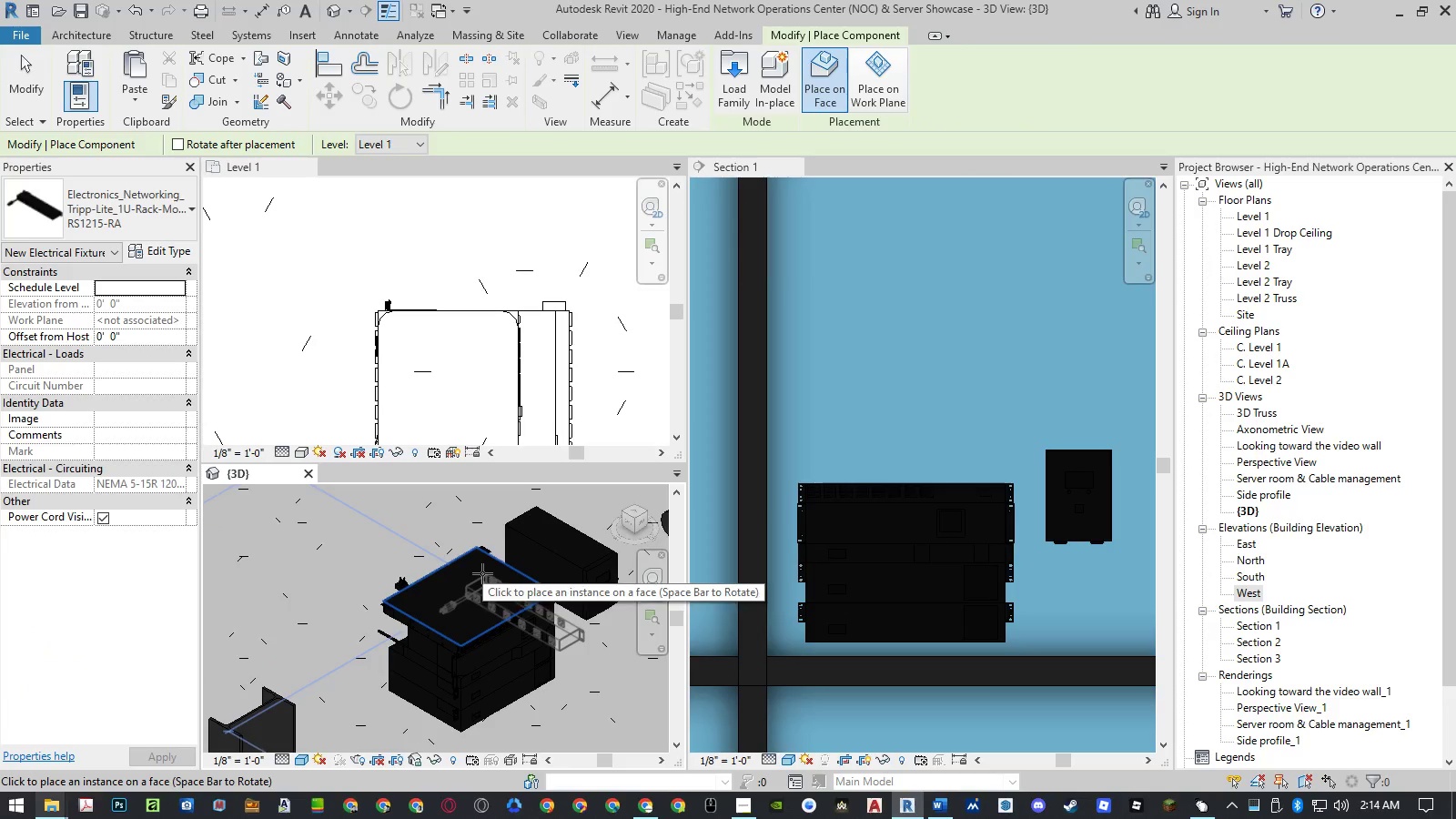 
key(Space)
 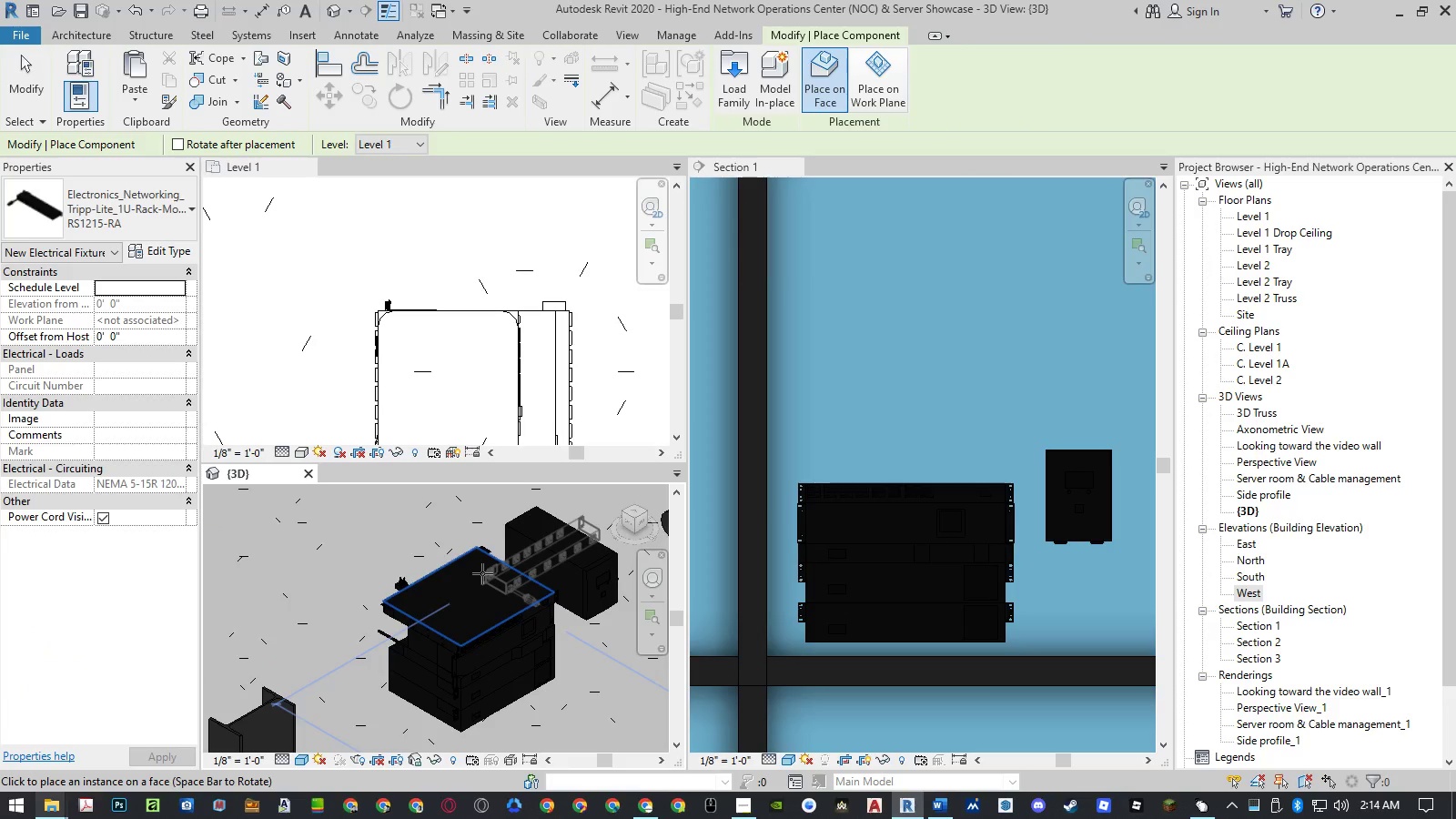 
key(Space)
 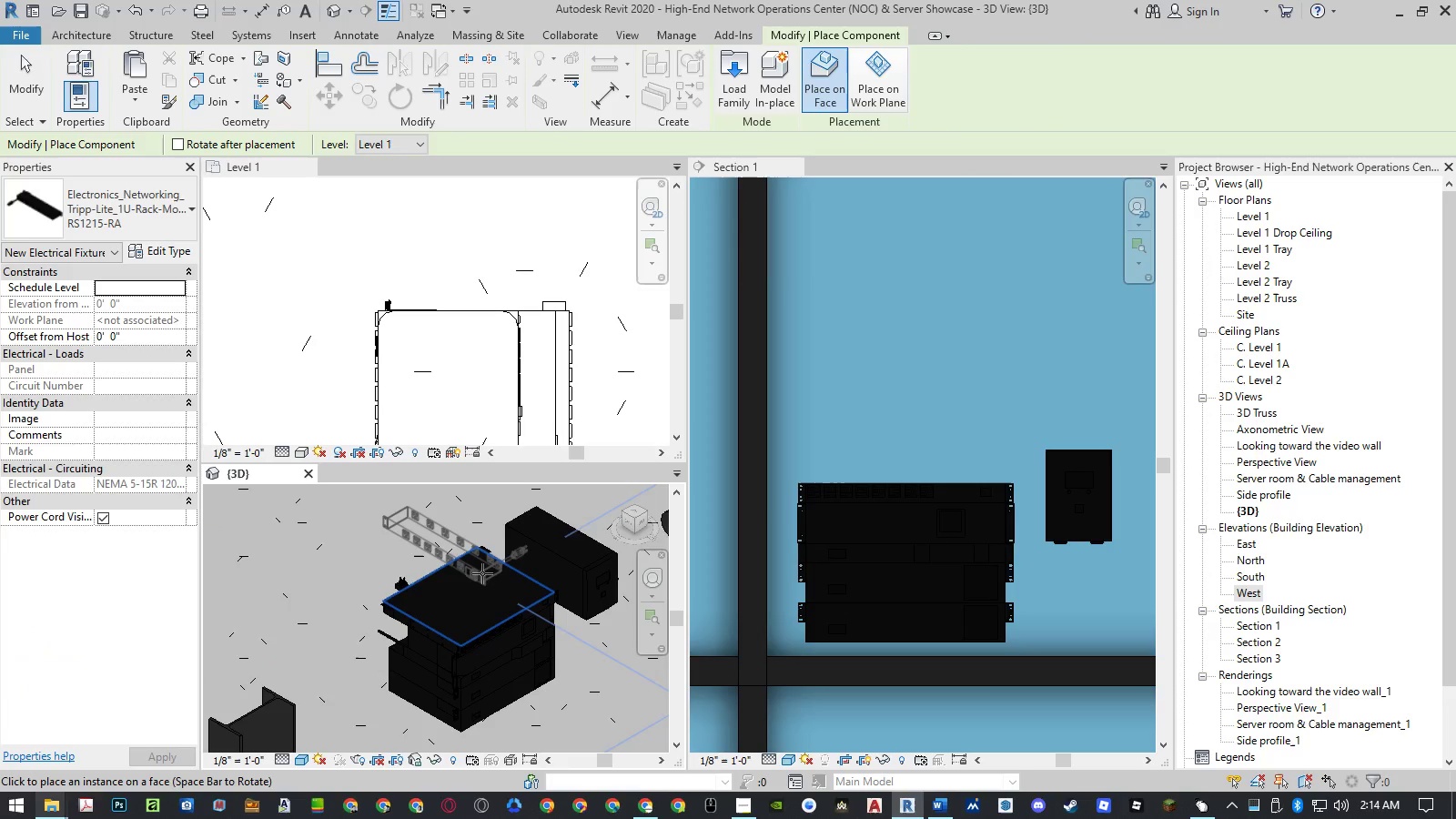 
key(Space)
 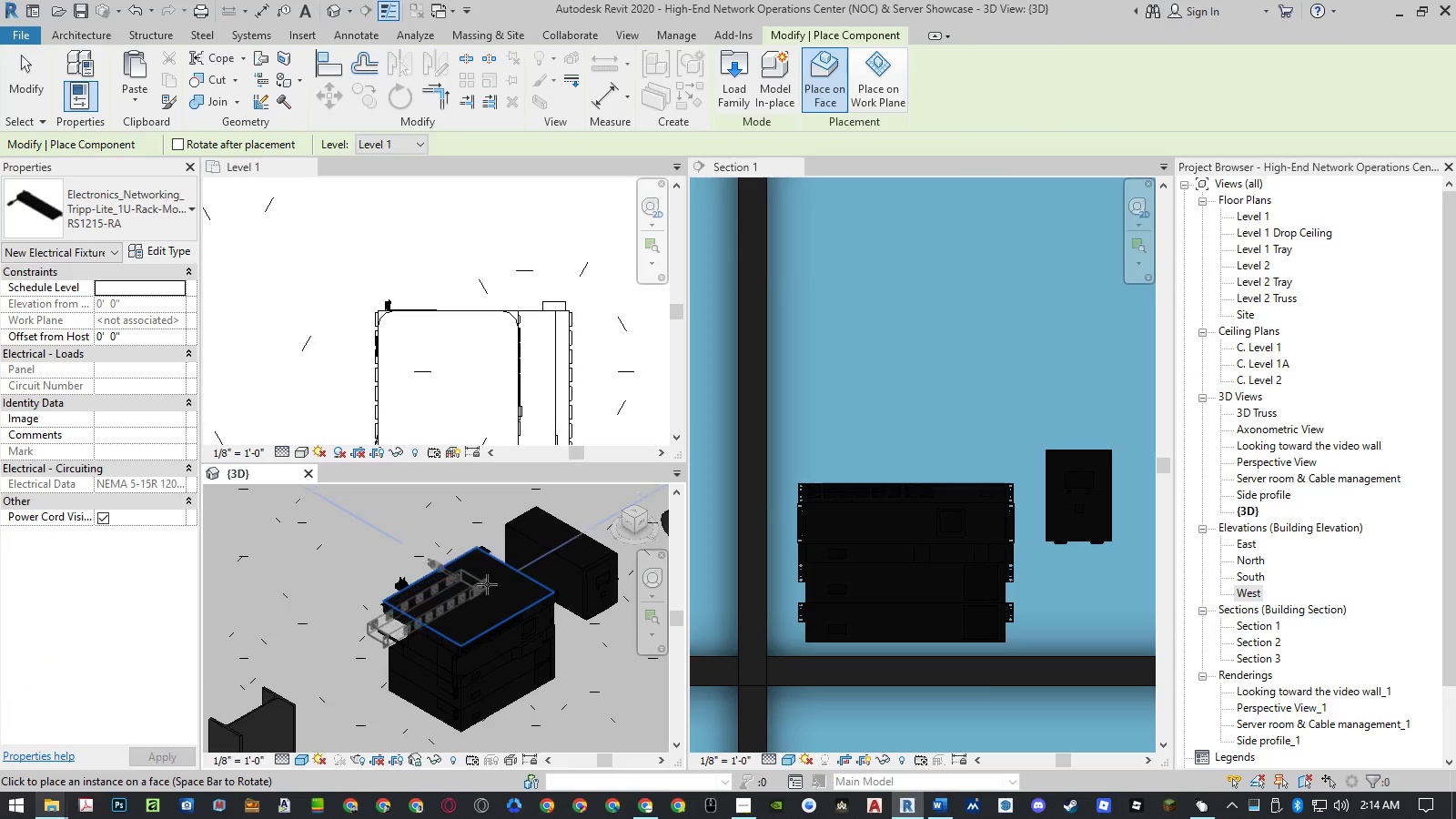 
left_click([489, 585])
 